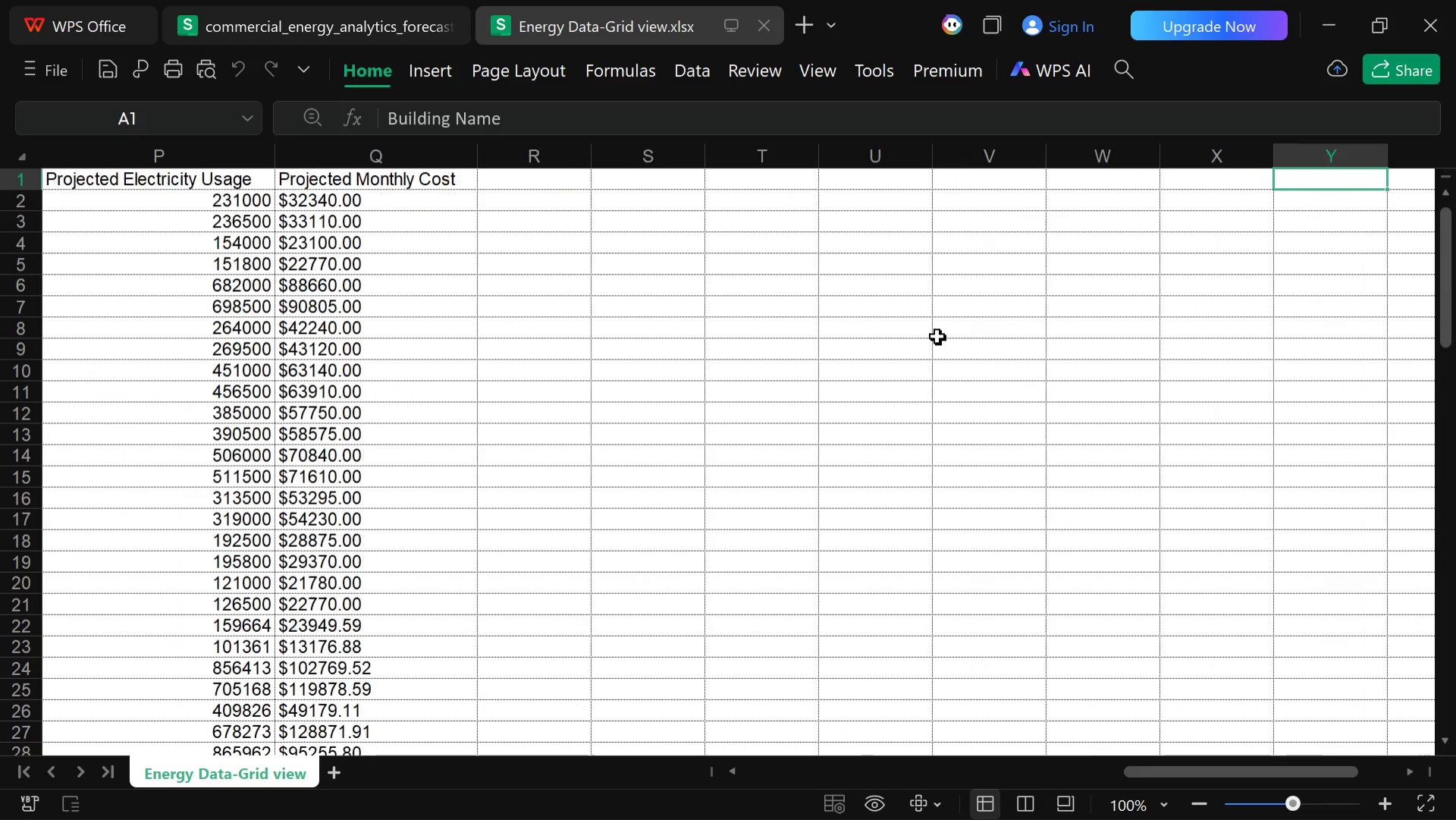 
key(ArrowRight)
 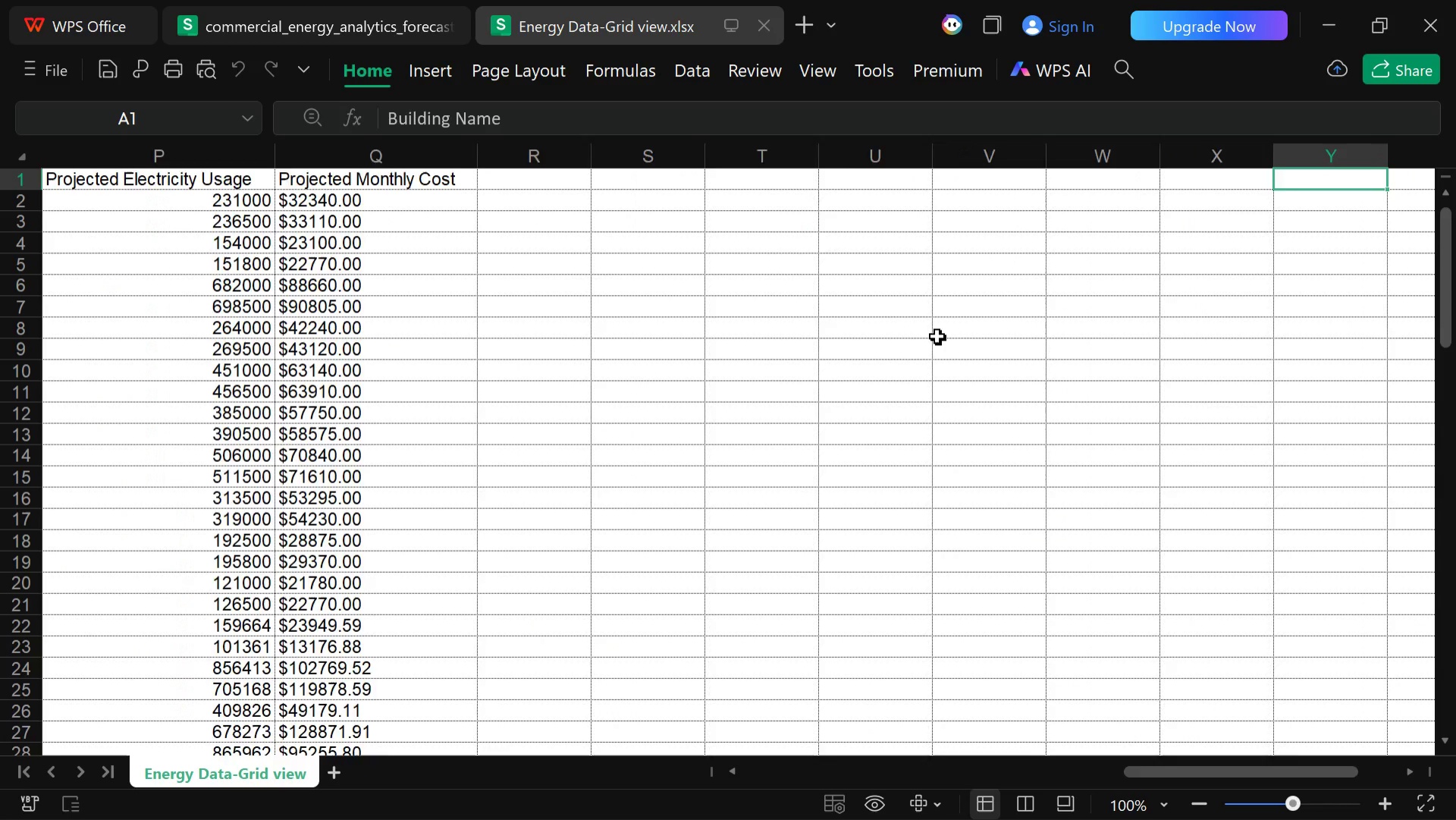 
key(ArrowRight)
 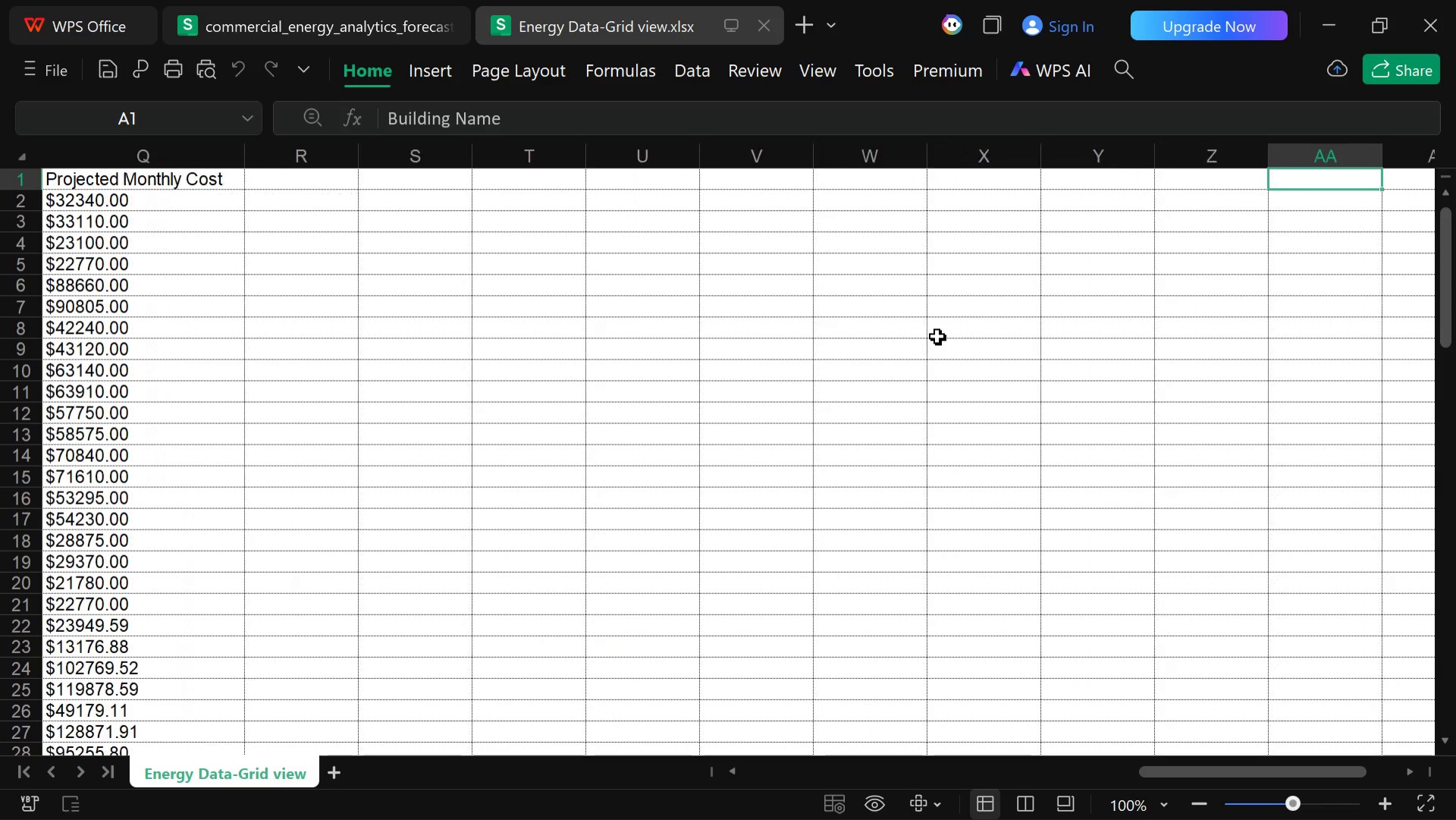 
key(ArrowRight)
 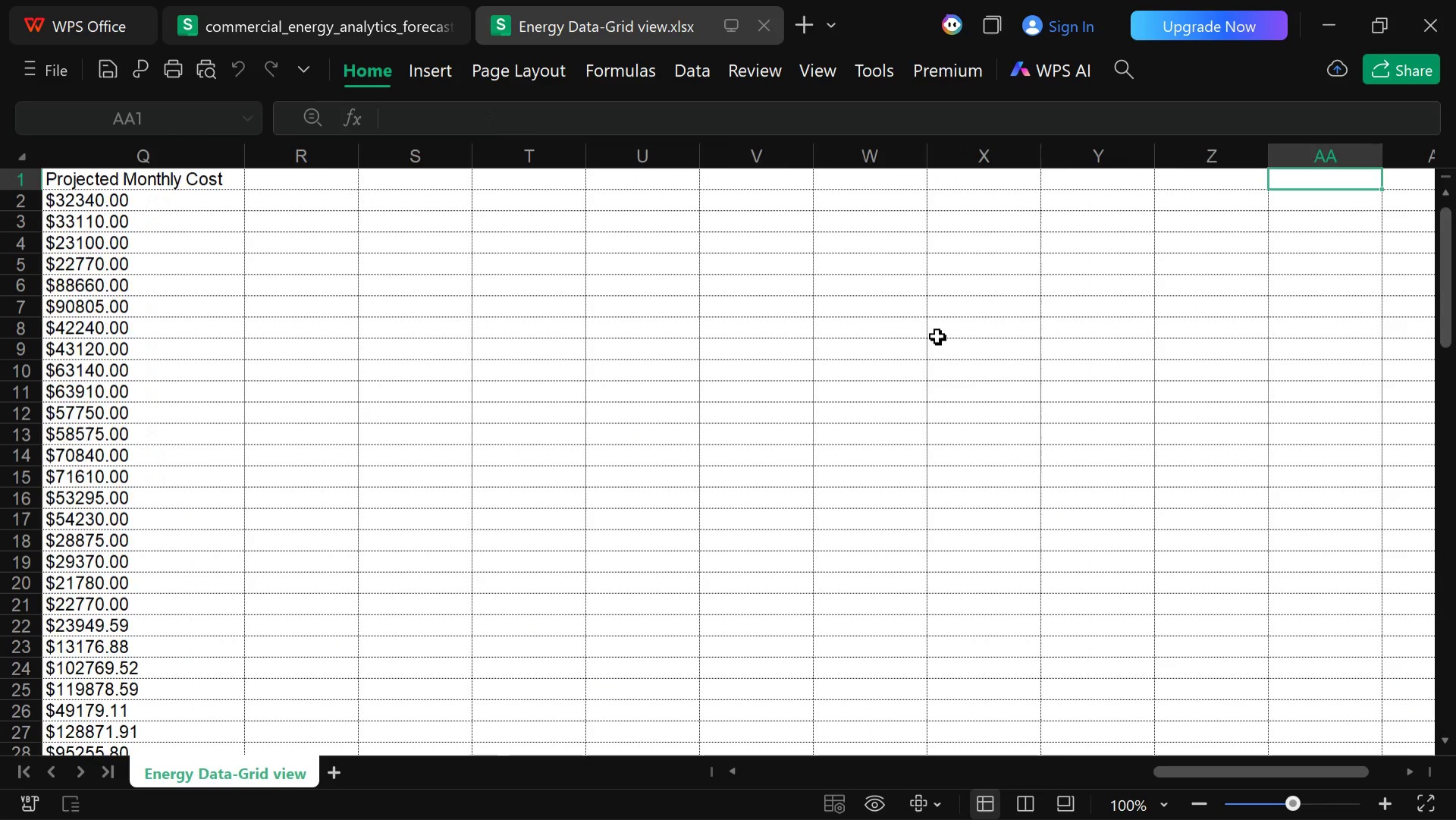 
key(ArrowRight)
 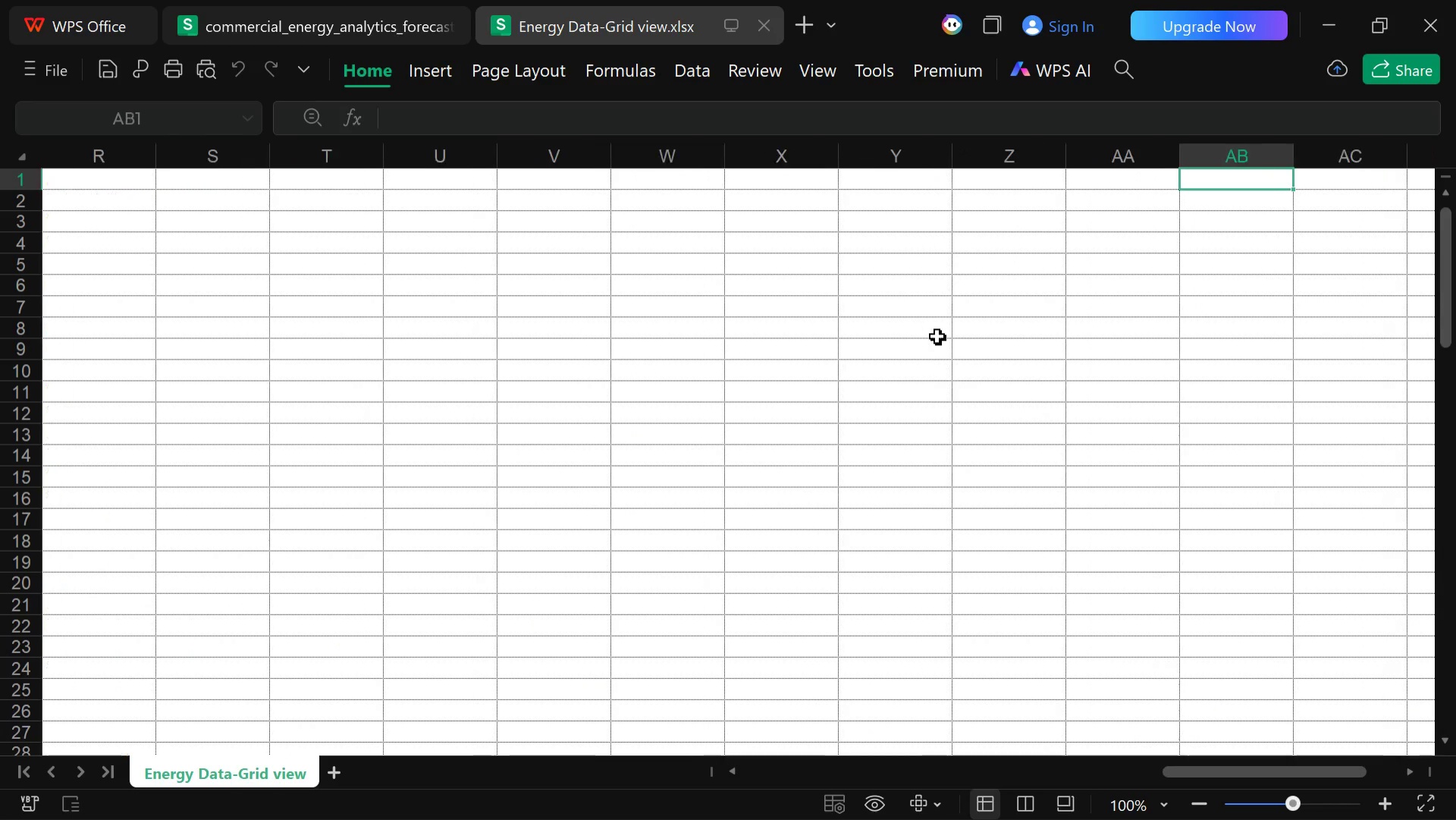 
hold_key(key=ArrowRight, duration=1.77)
 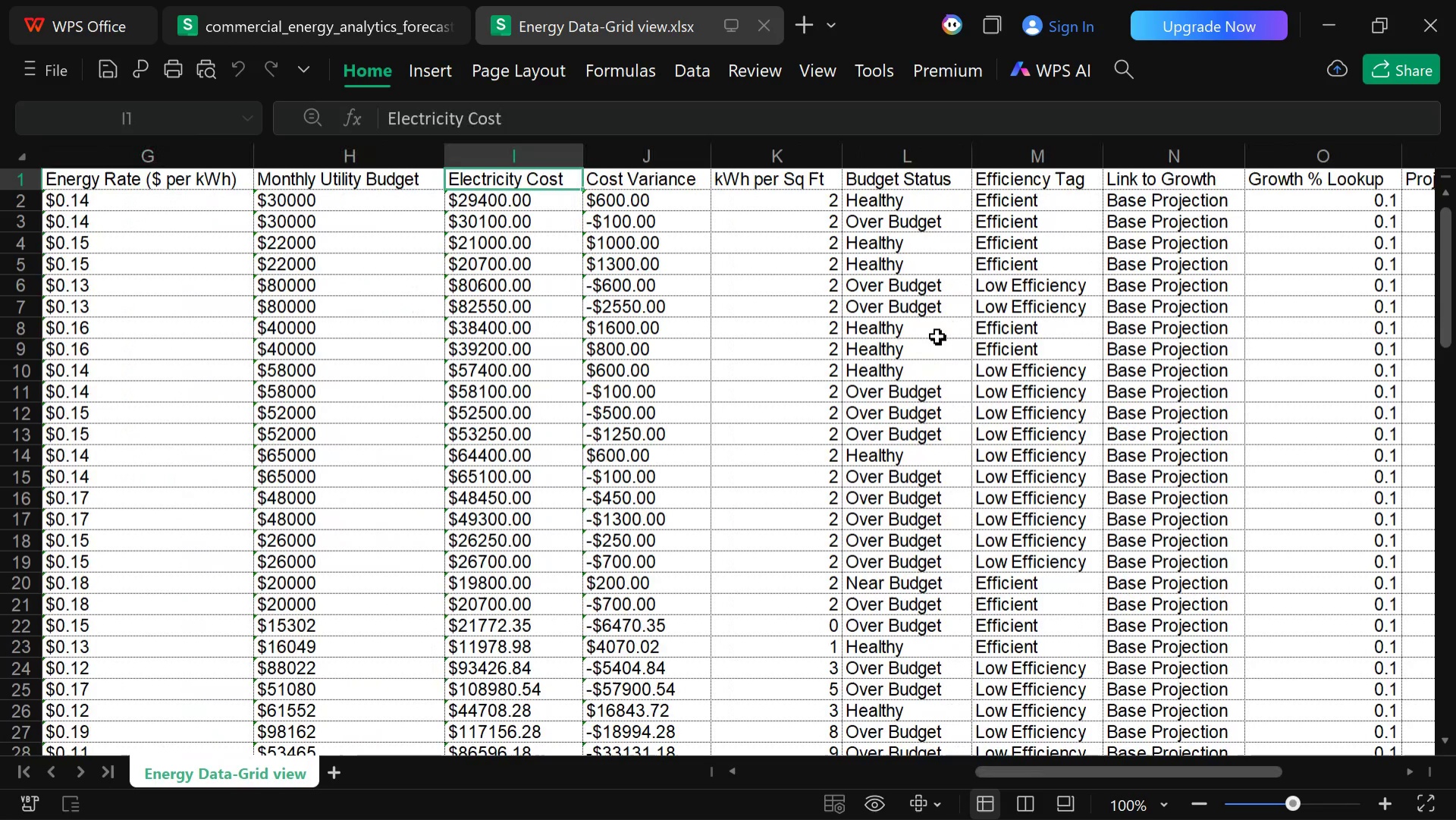 
key(ArrowLeft)
 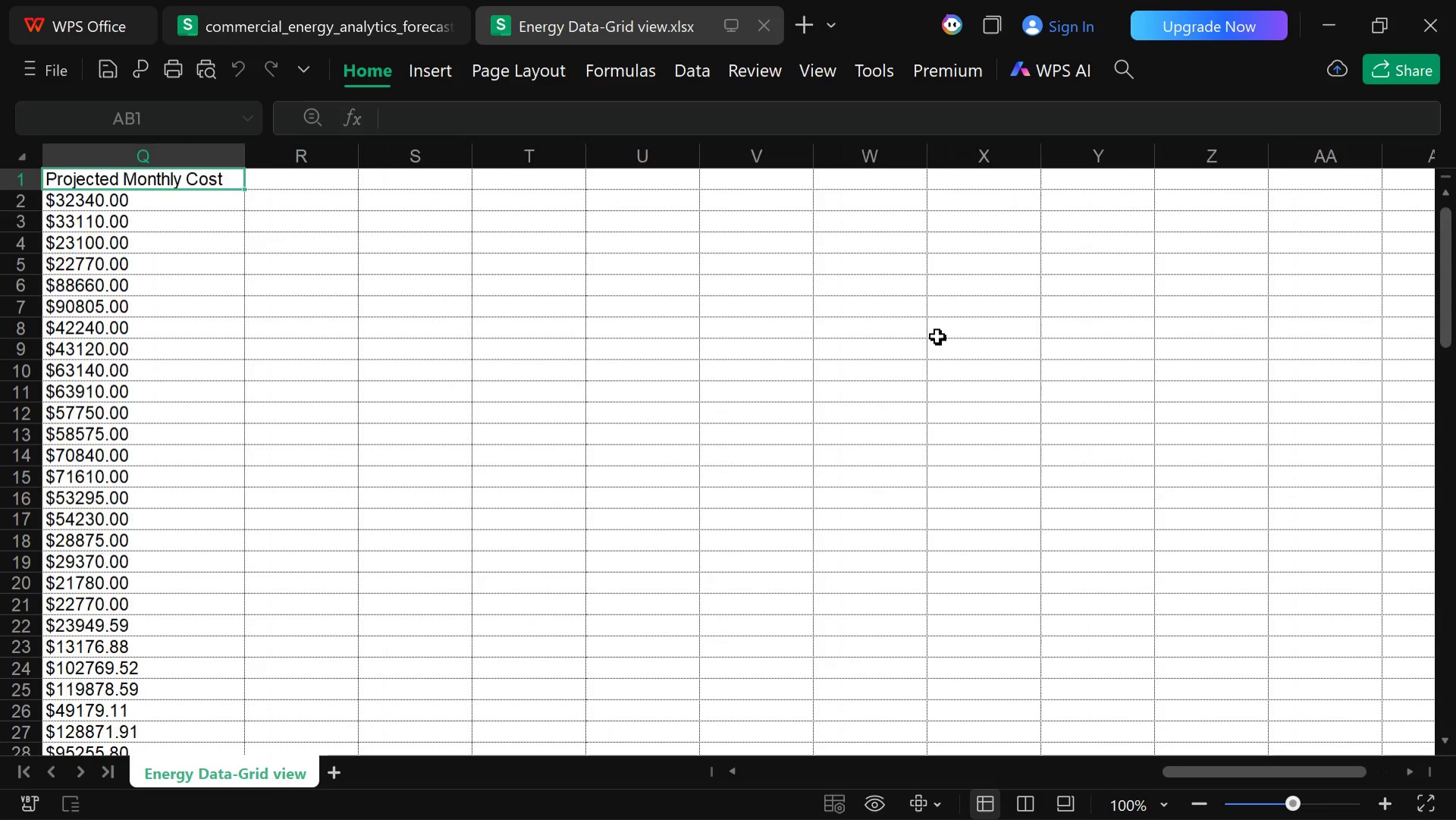 
key(ArrowLeft)
 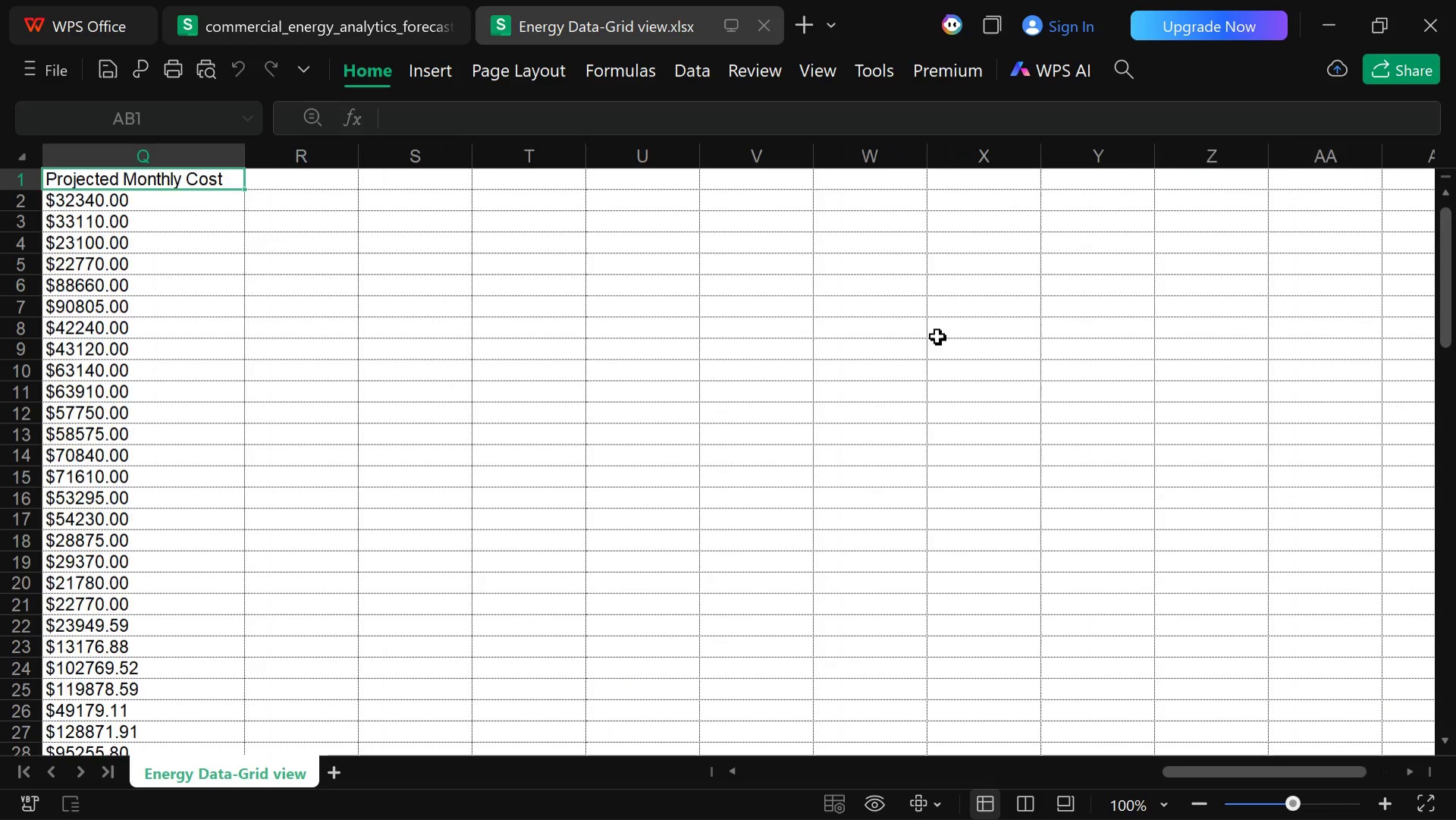 
key(ArrowLeft)
 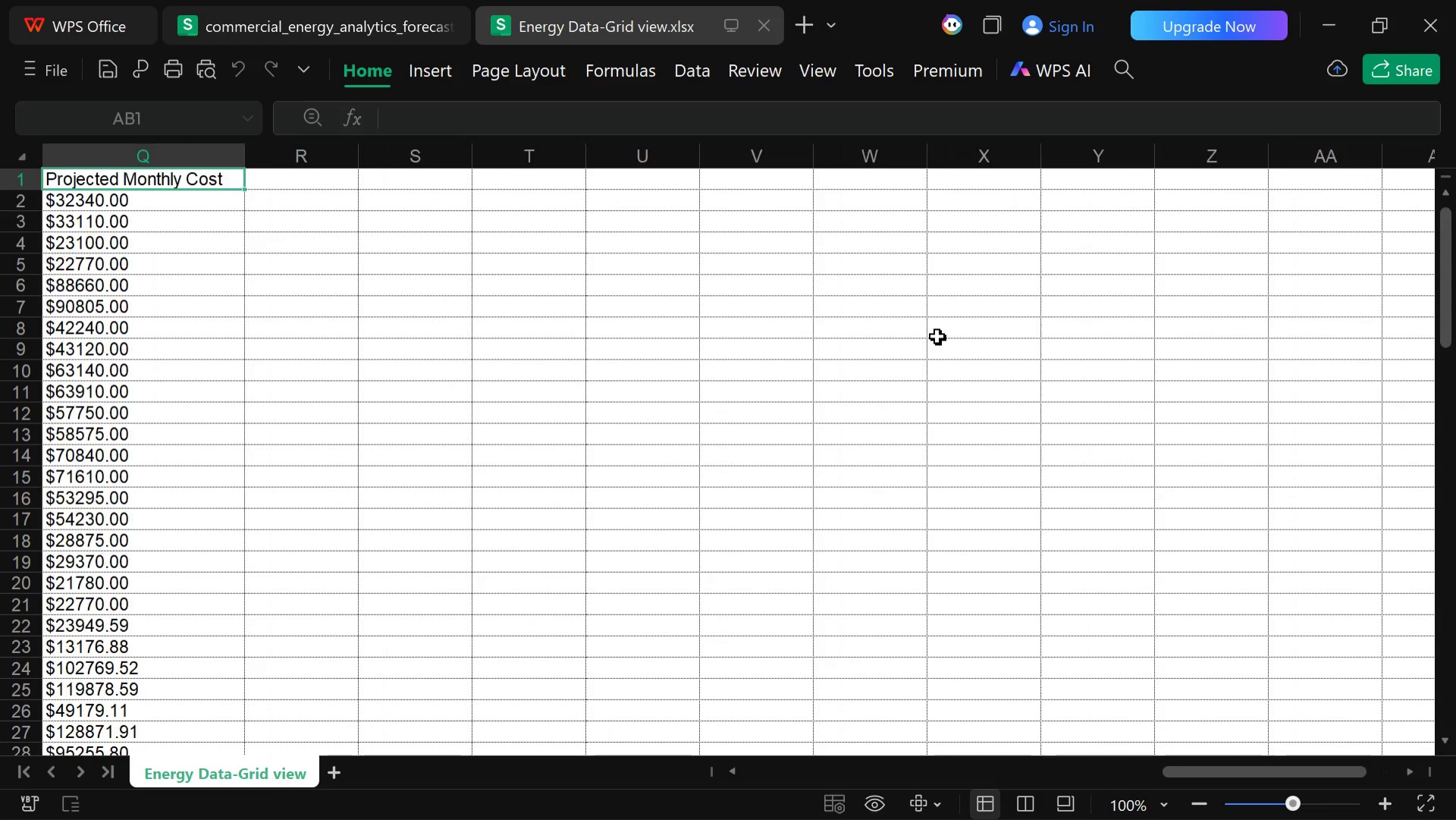 
key(ArrowLeft)
 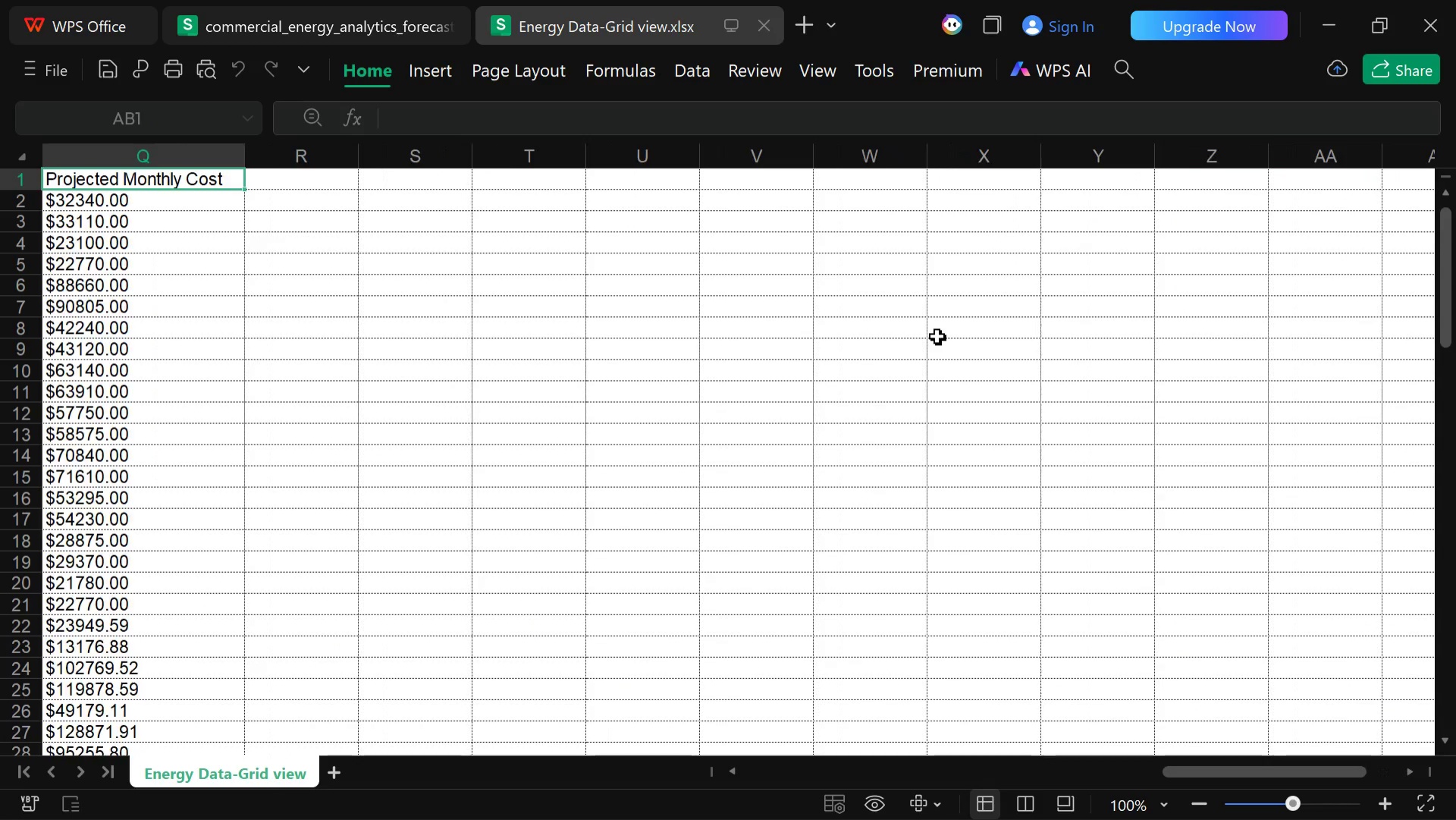 
key(ArrowLeft)
 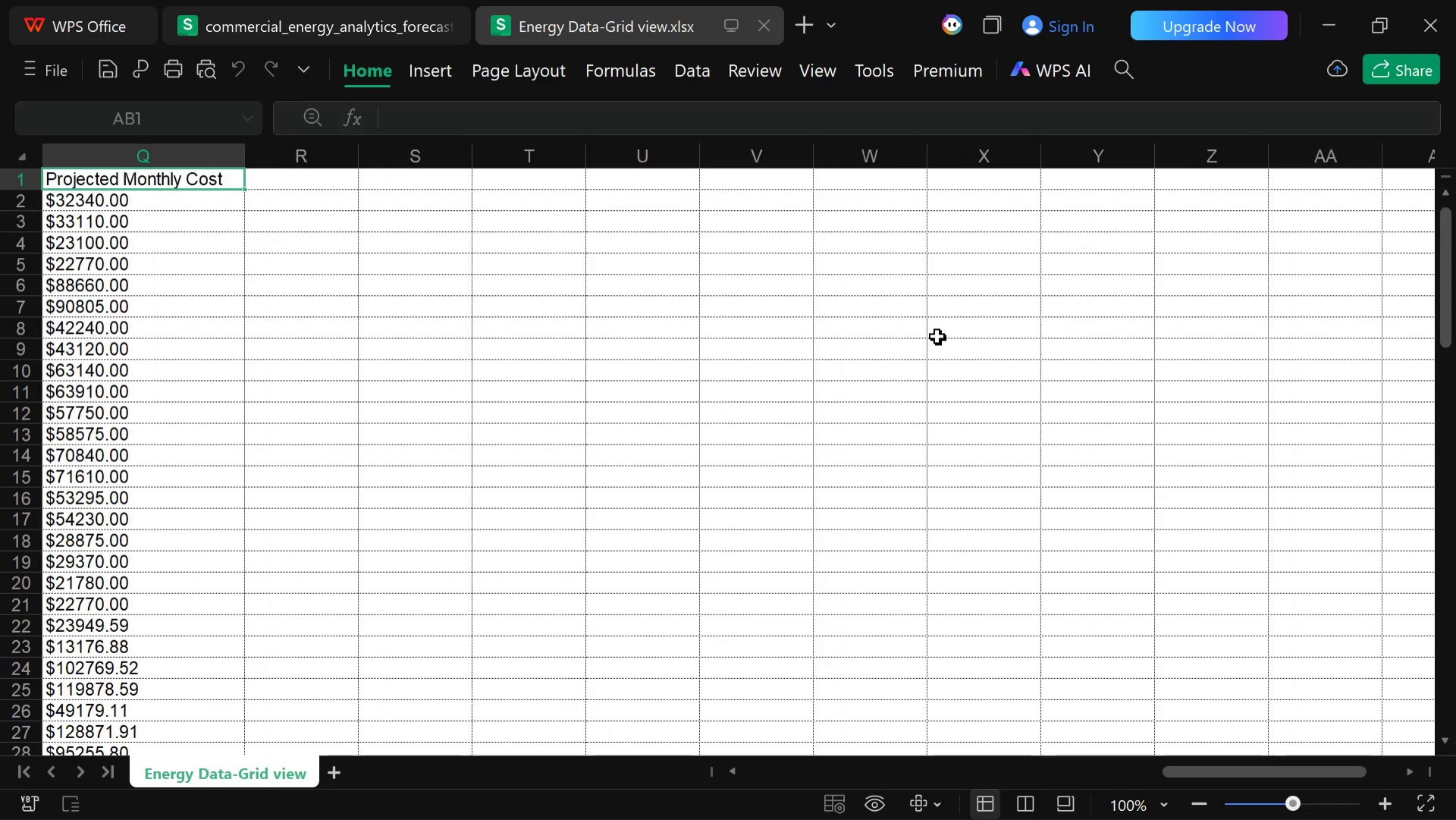 
key(ArrowLeft)
 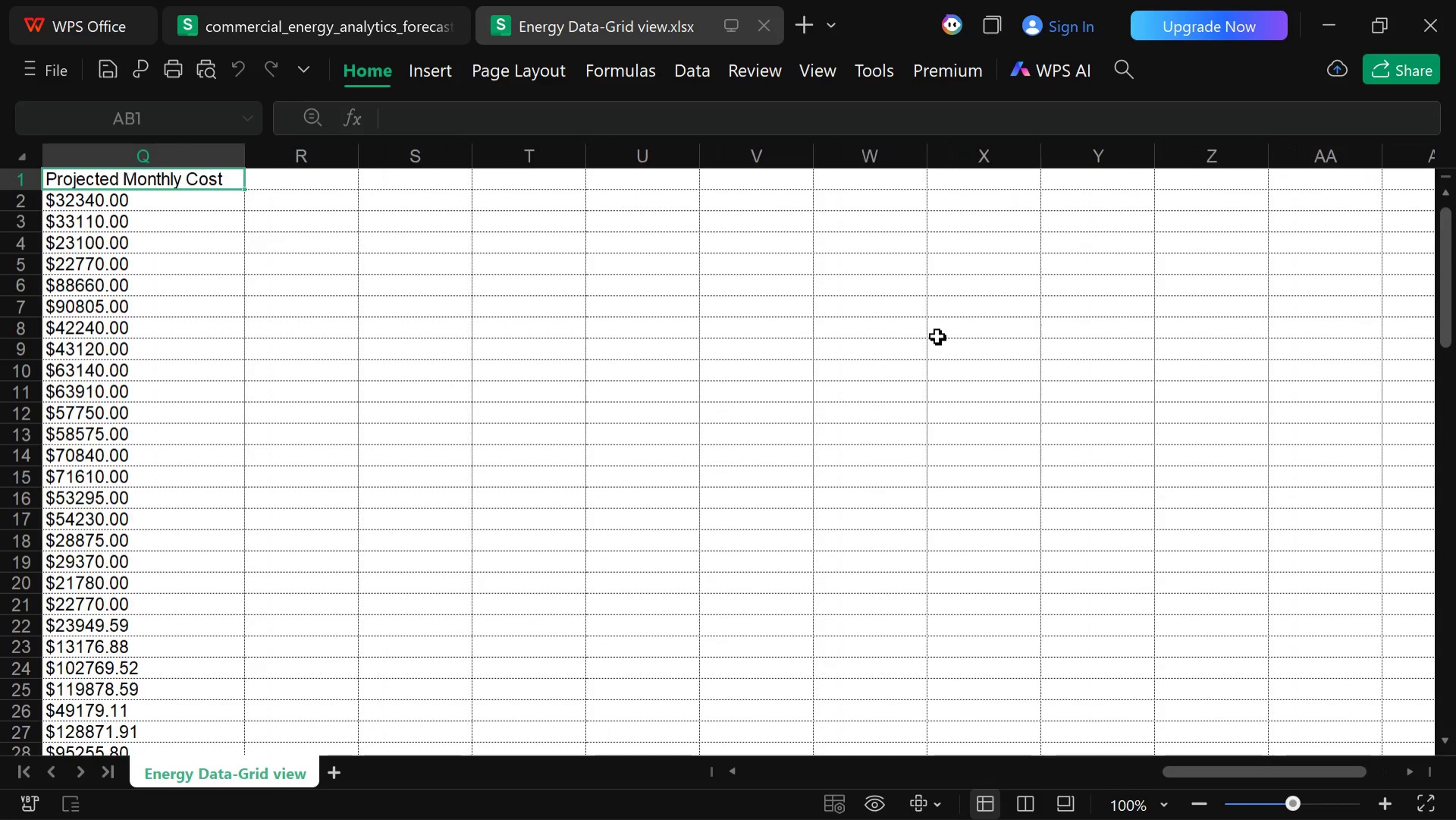 
key(ArrowLeft)
 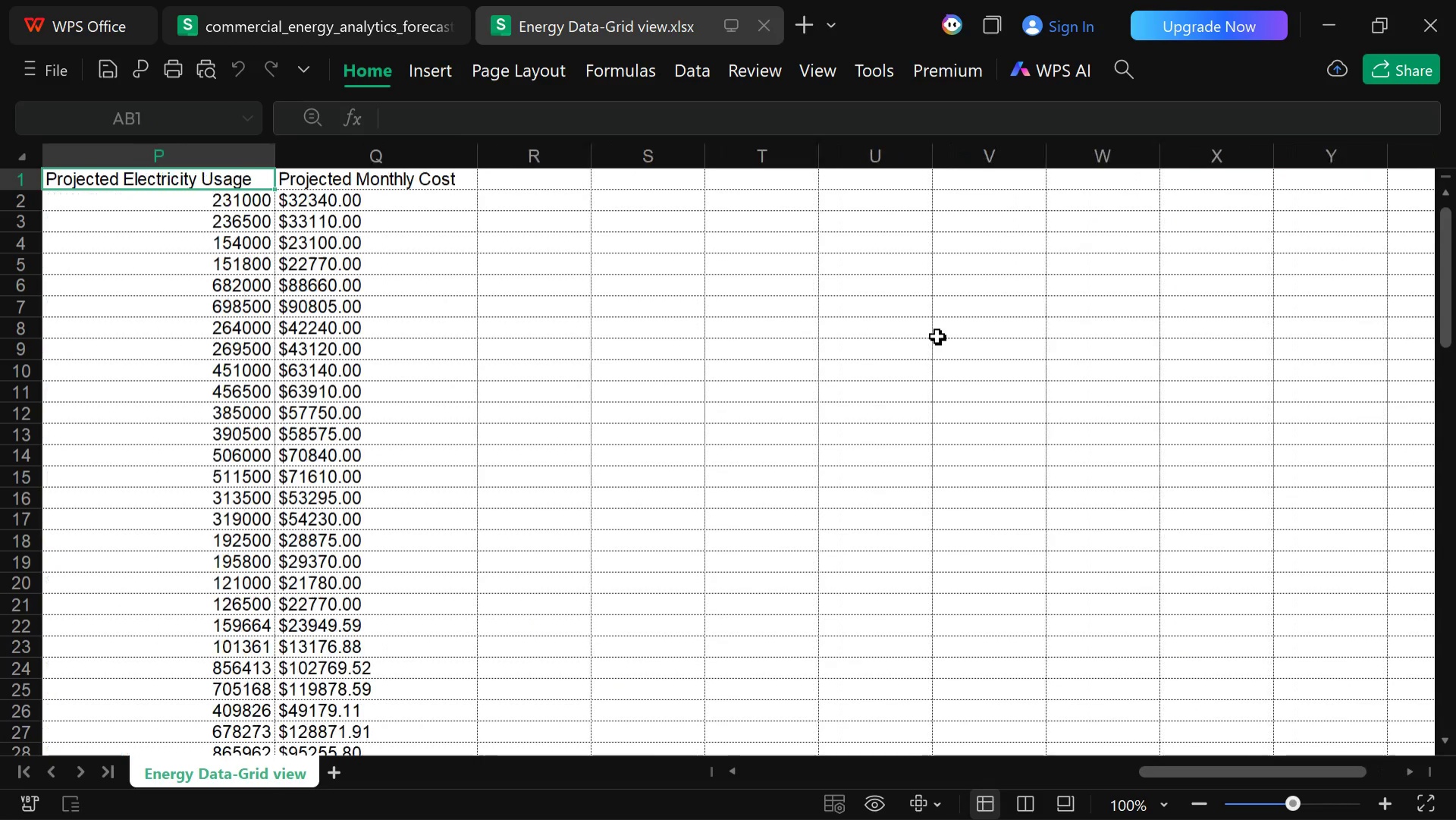 
key(ArrowLeft)
 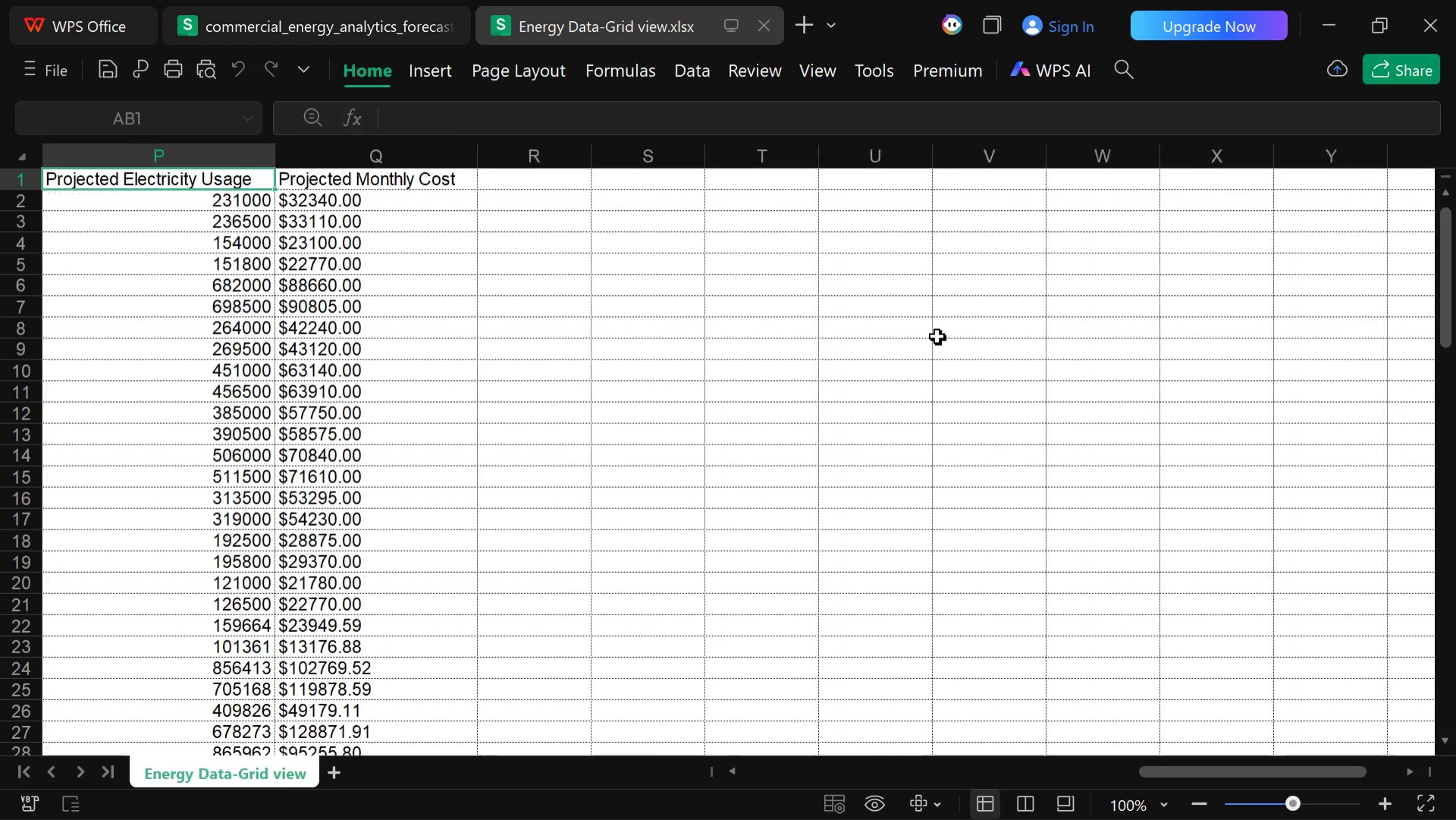 
key(ArrowLeft)
 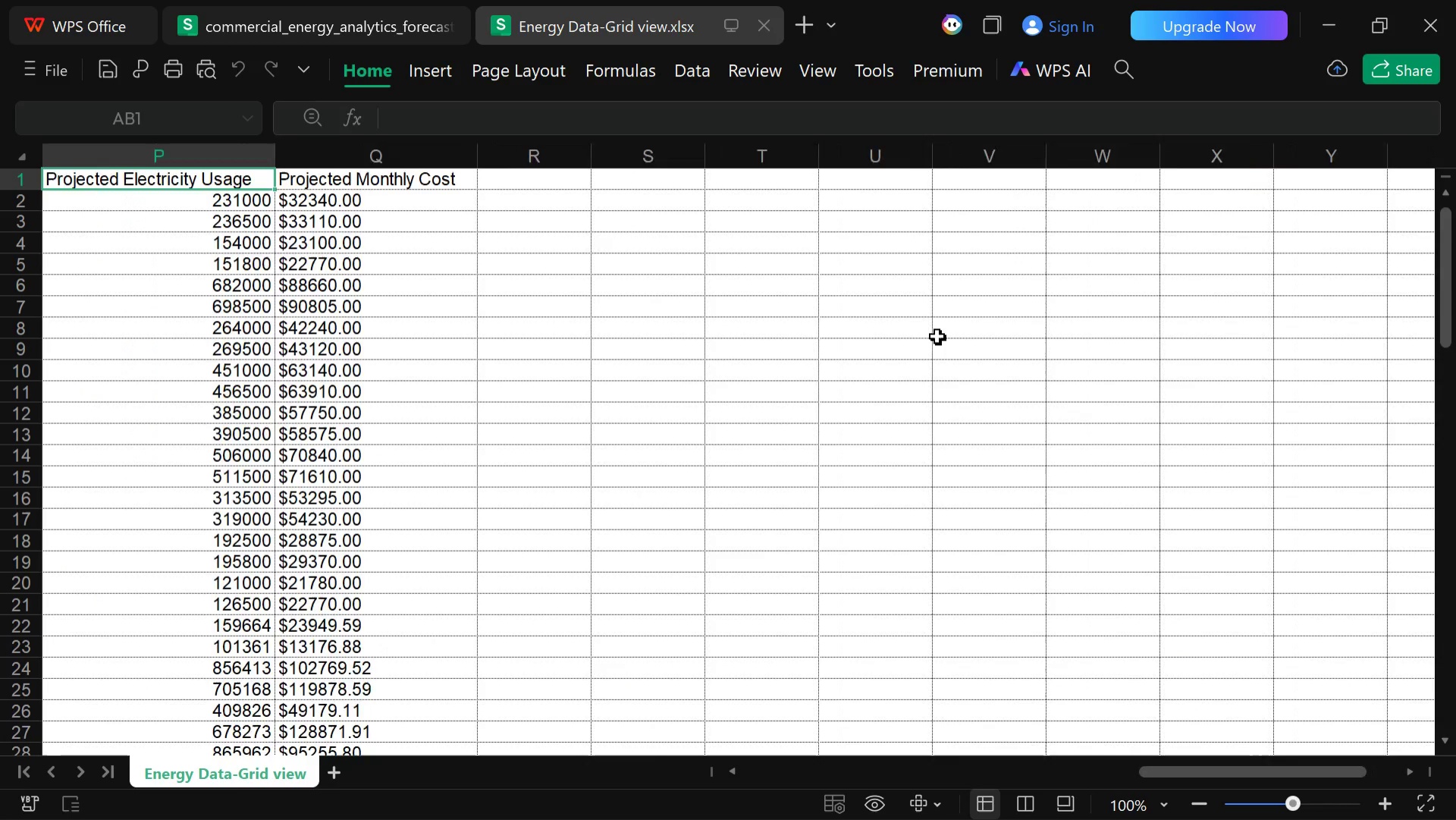 
key(ArrowLeft)
 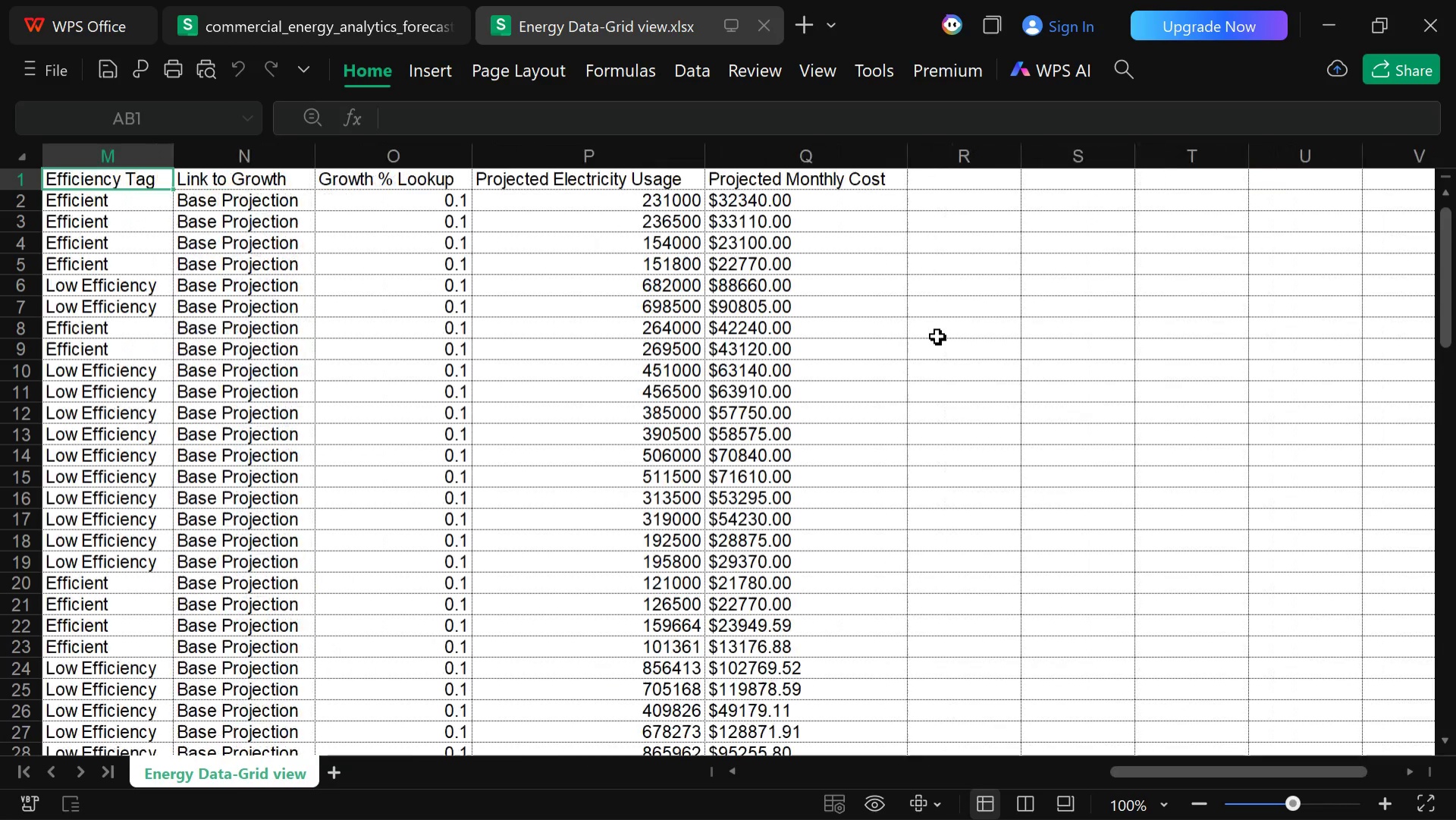 
key(ArrowLeft)
 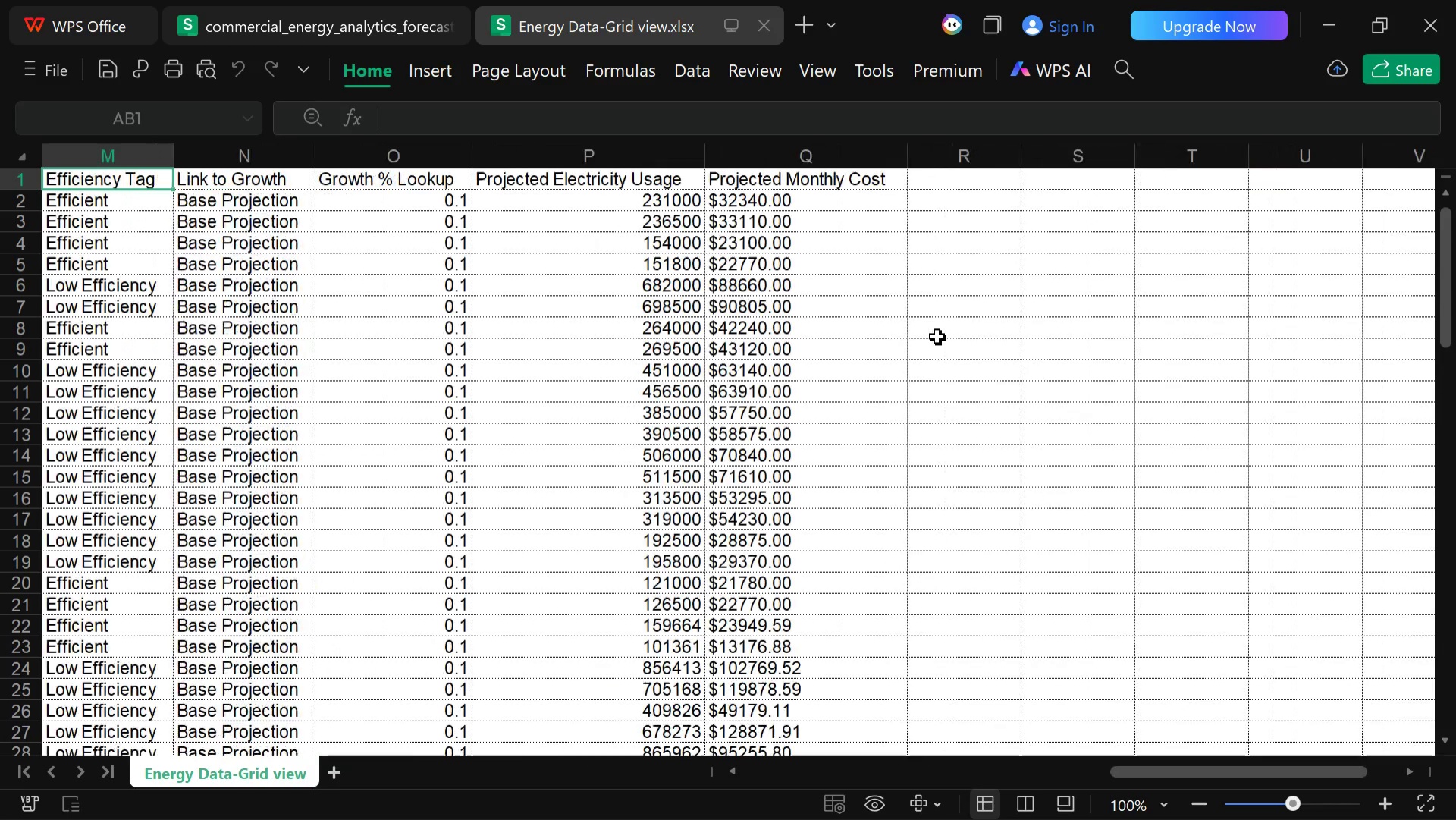 
key(ArrowLeft)
 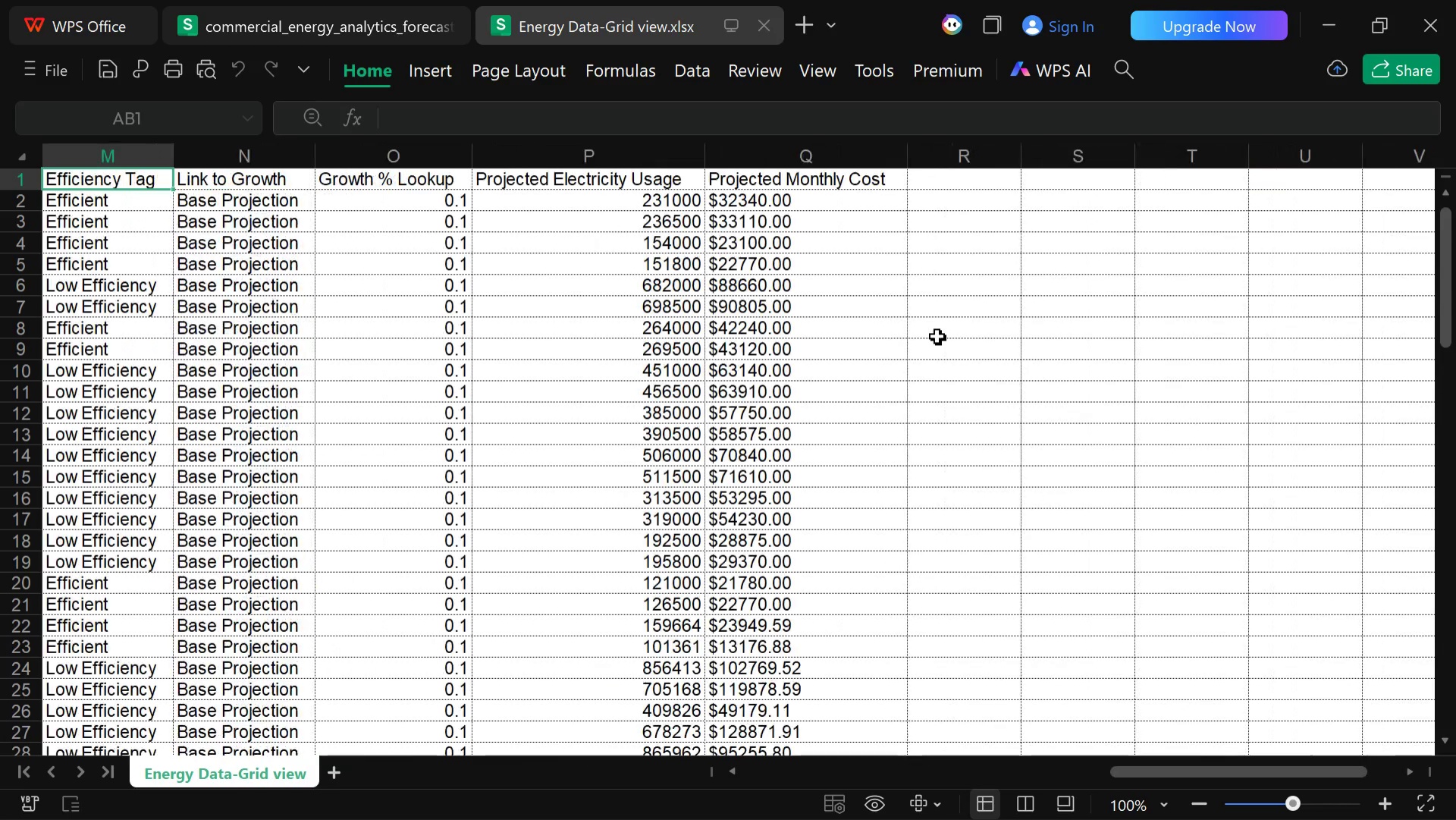 
key(ArrowLeft)
 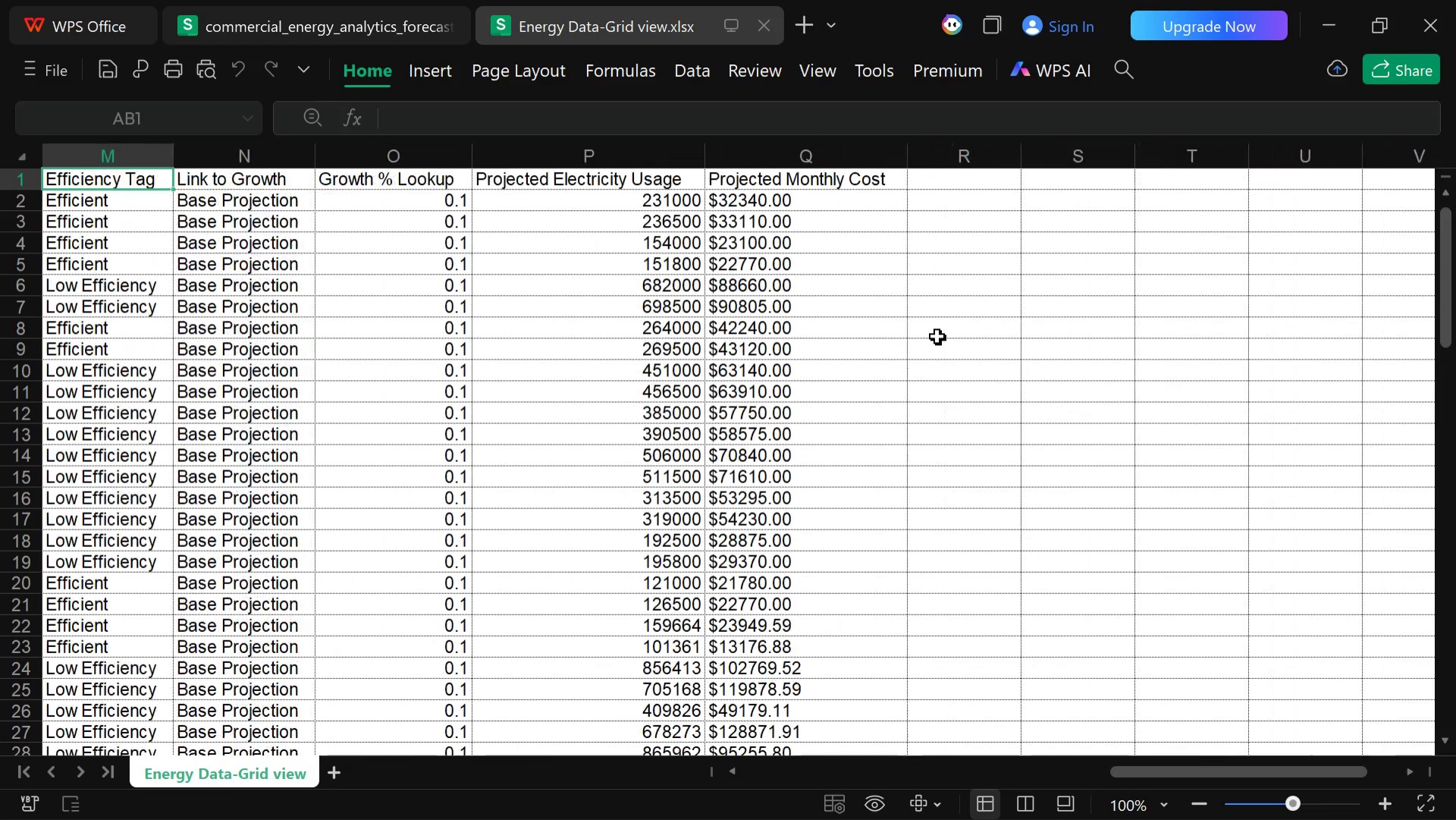 
key(ArrowLeft)
 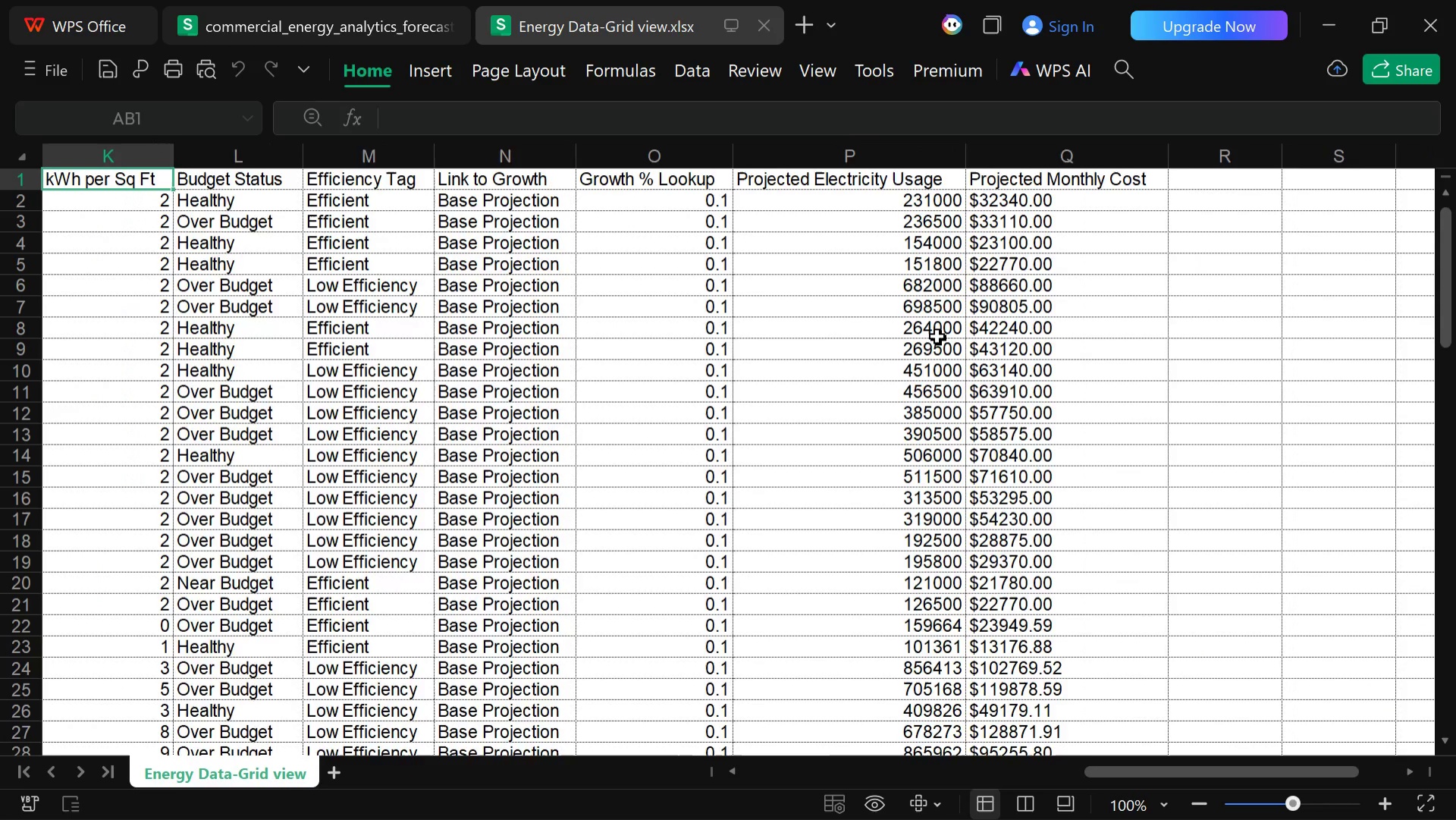 
key(ArrowLeft)
 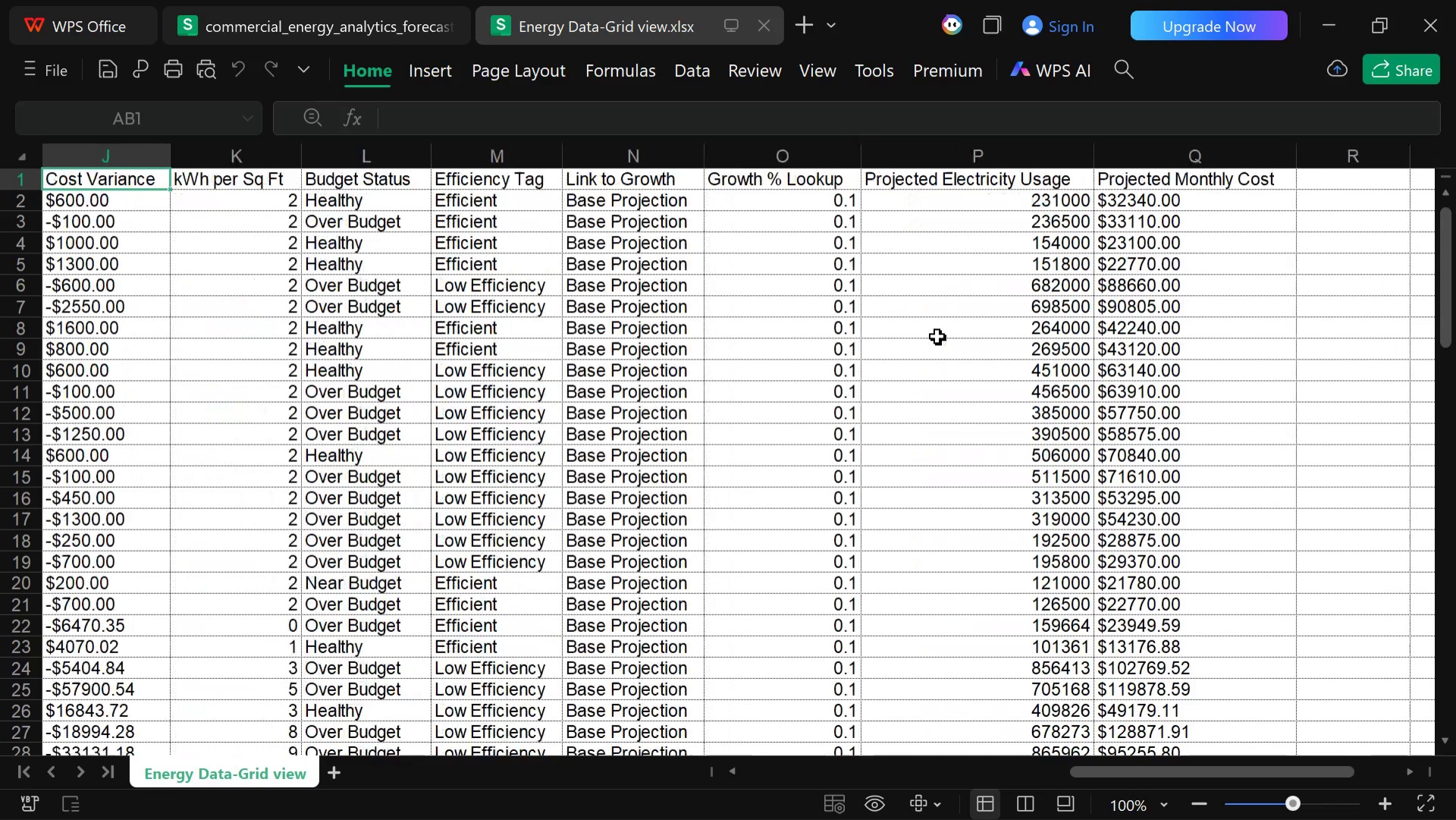 
key(ArrowLeft)
 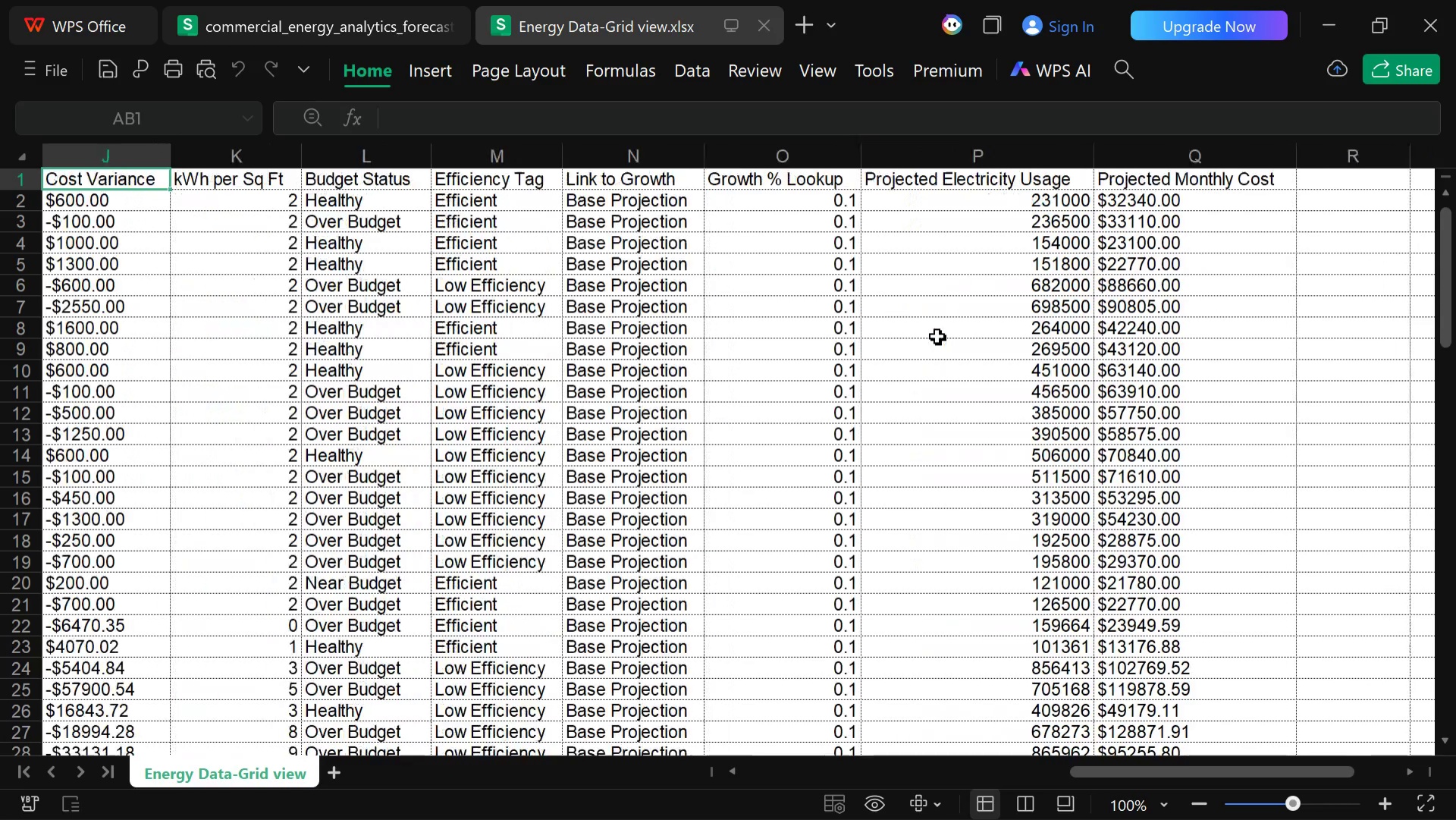 
key(ArrowLeft)
 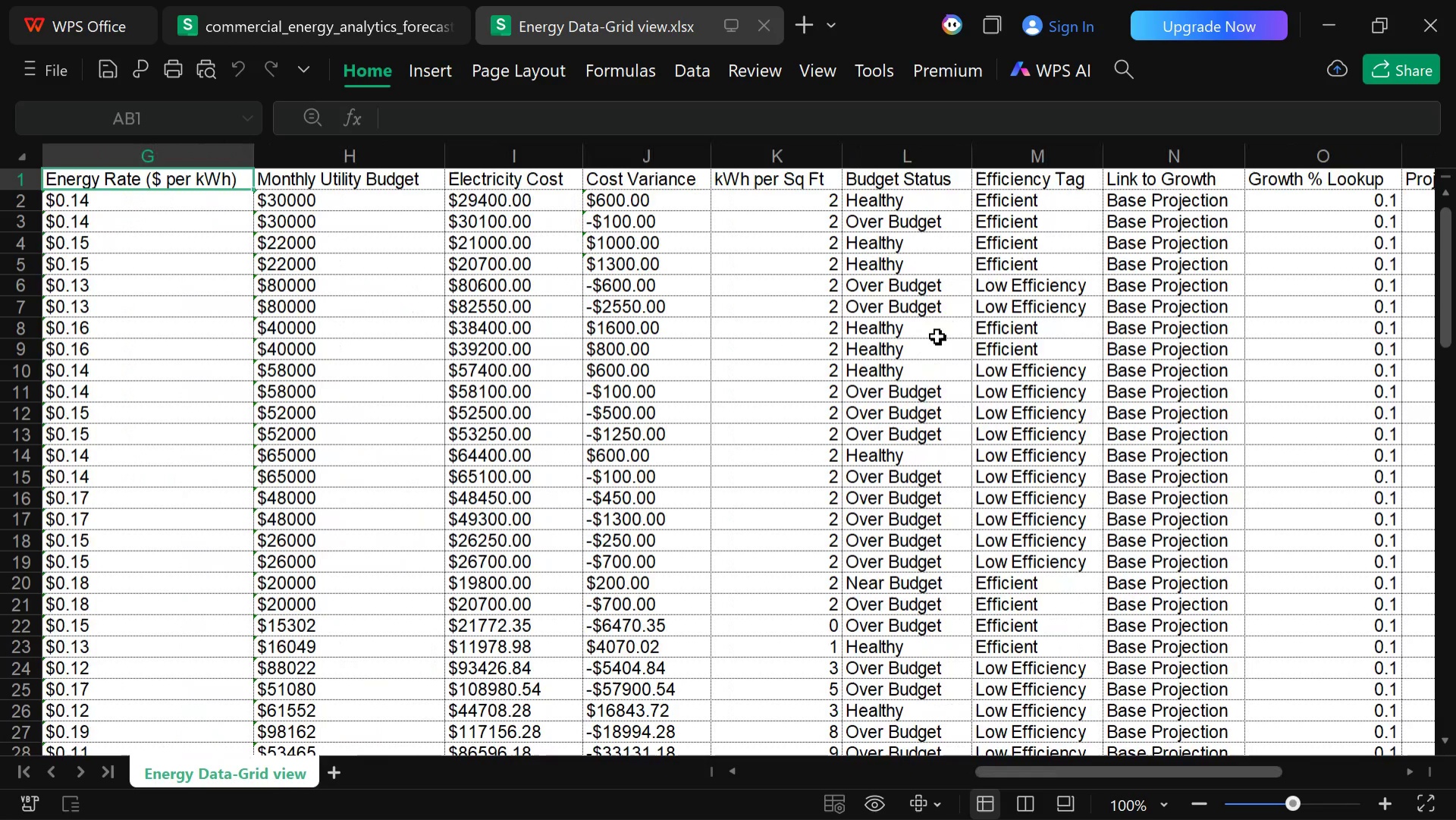 
key(ArrowLeft)
 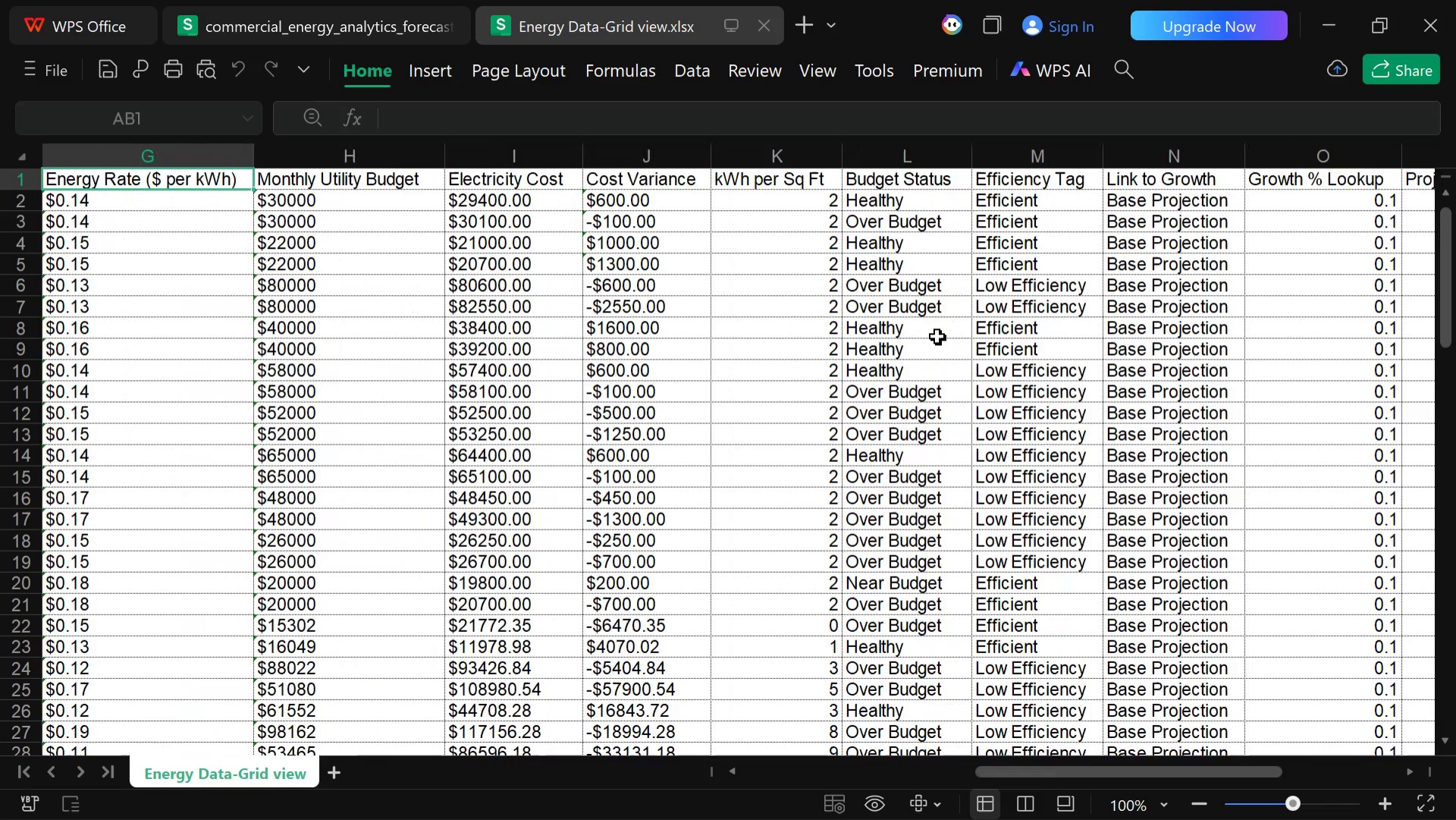 
key(ArrowLeft)
 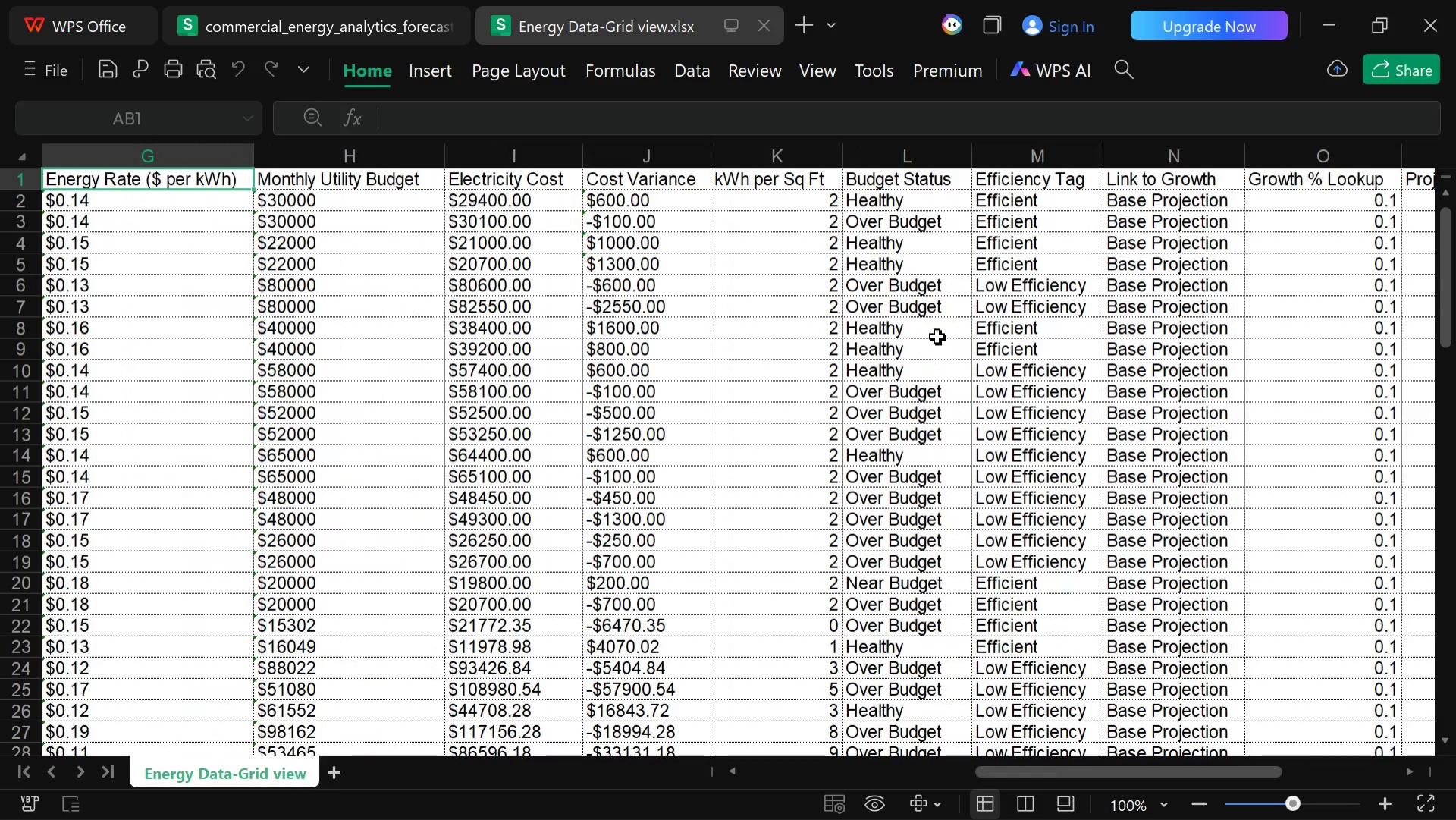 
hold_key(key=ArrowLeft, duration=6.05)
 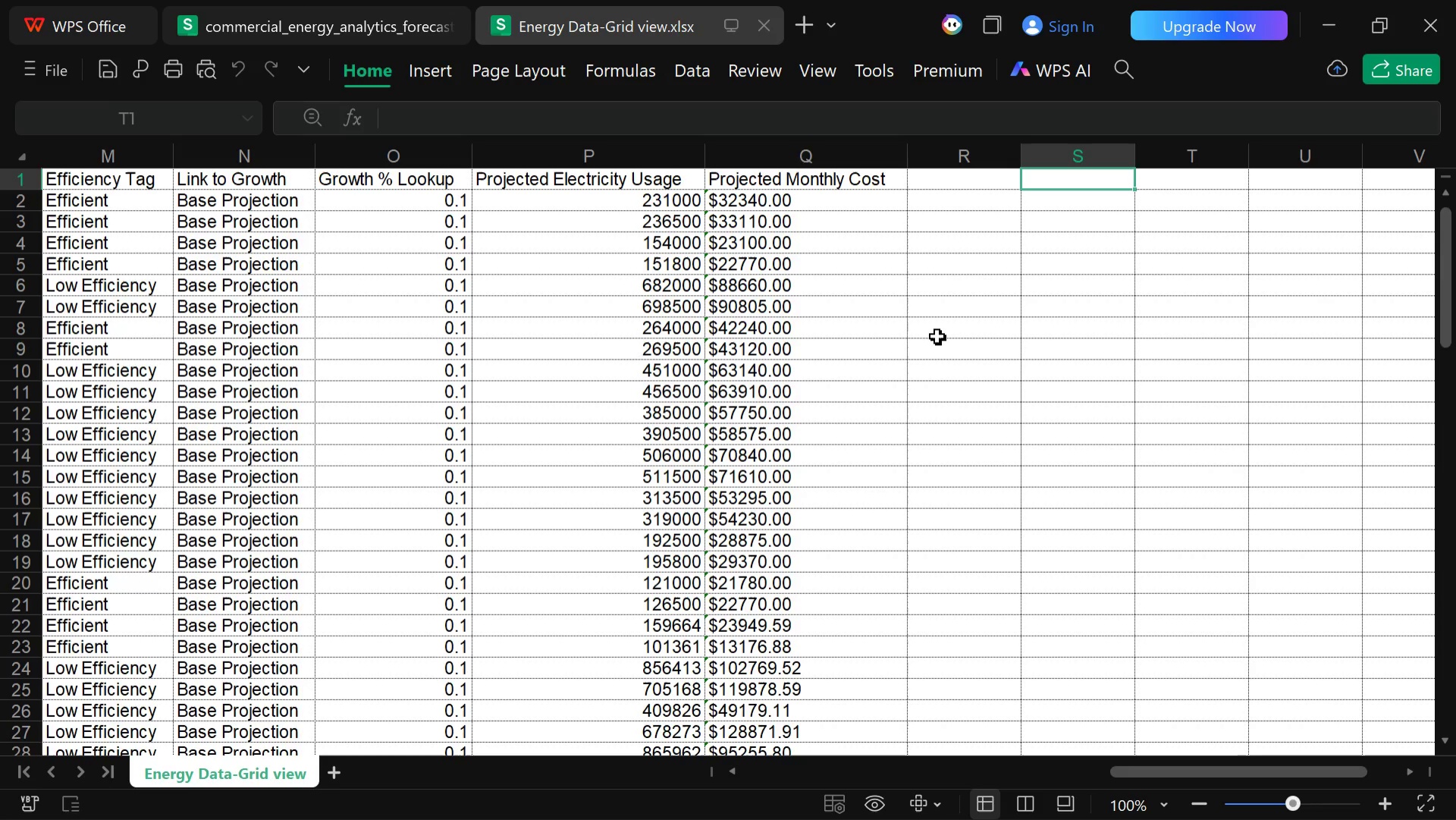 
key(ArrowRight)
 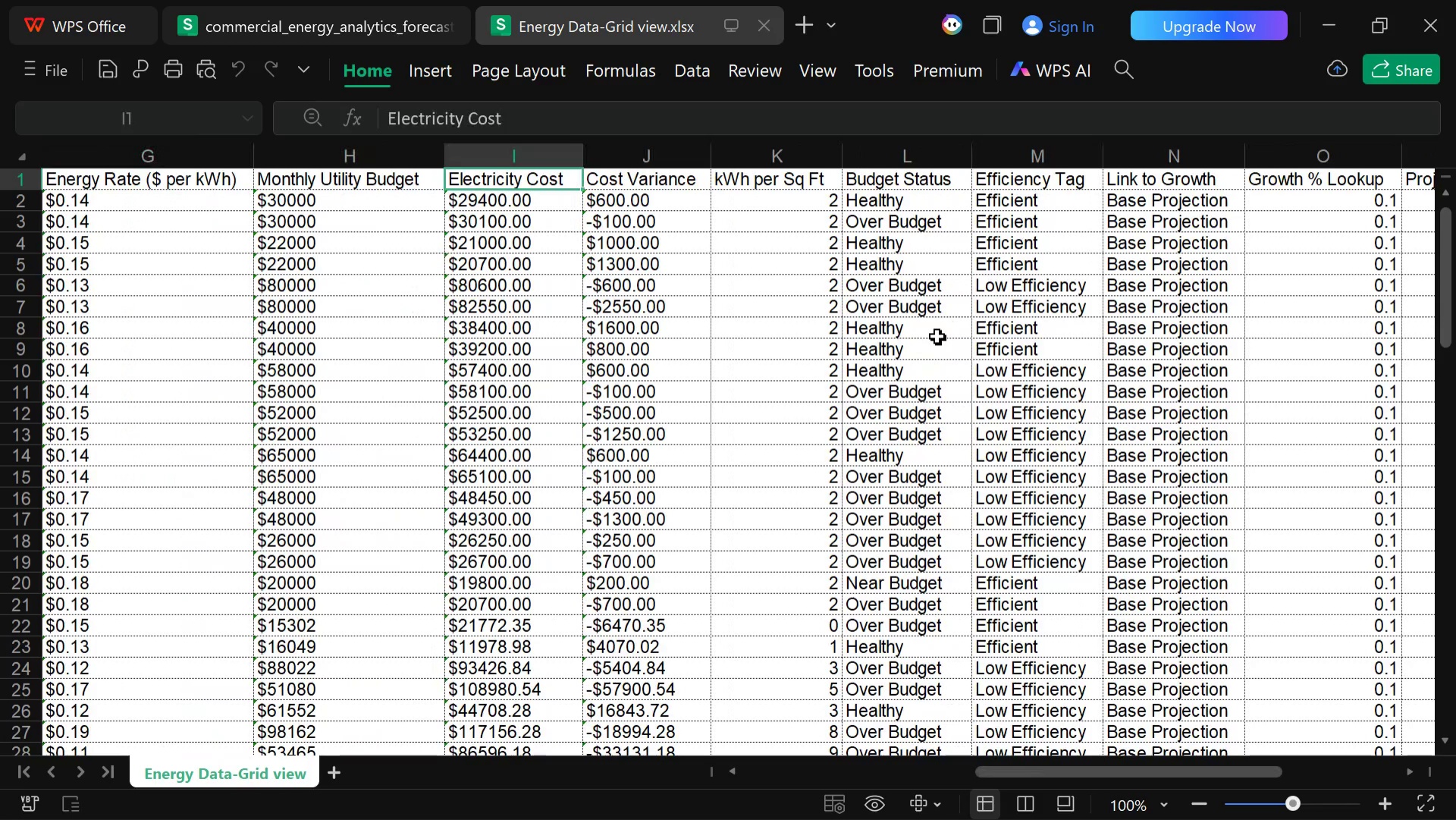 
key(ArrowRight)
 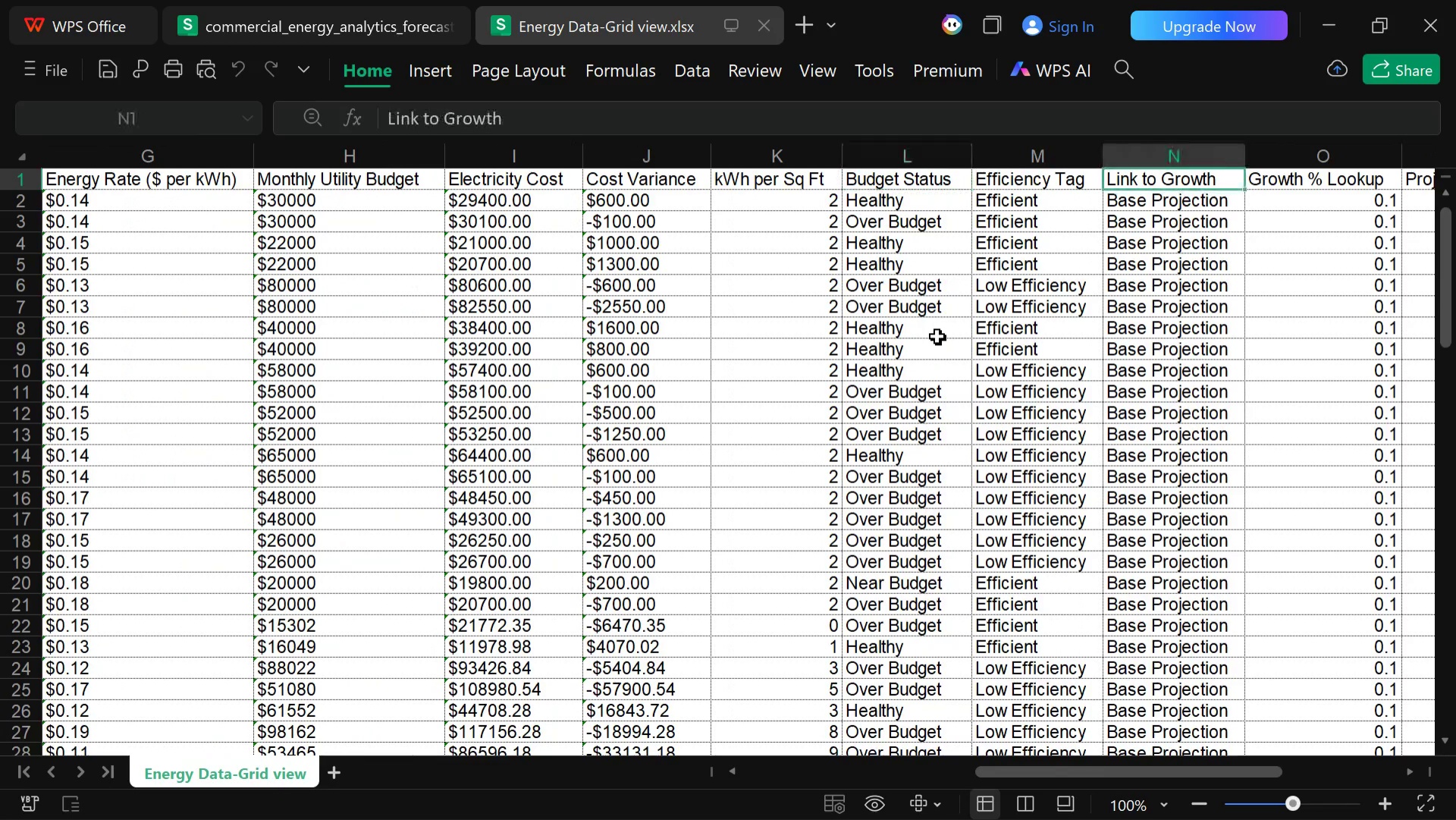 
key(ArrowRight)
 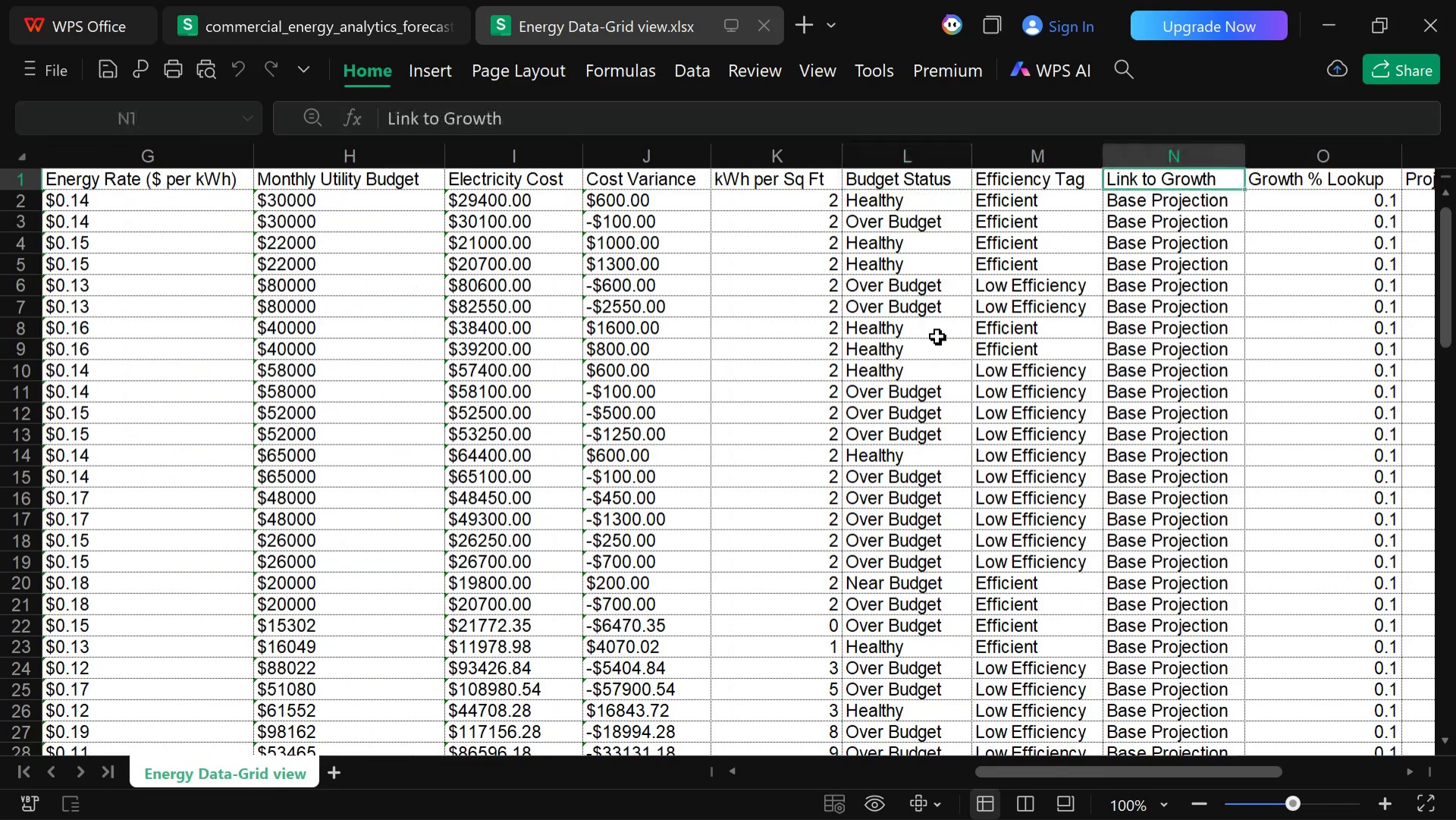 
key(ArrowRight)
 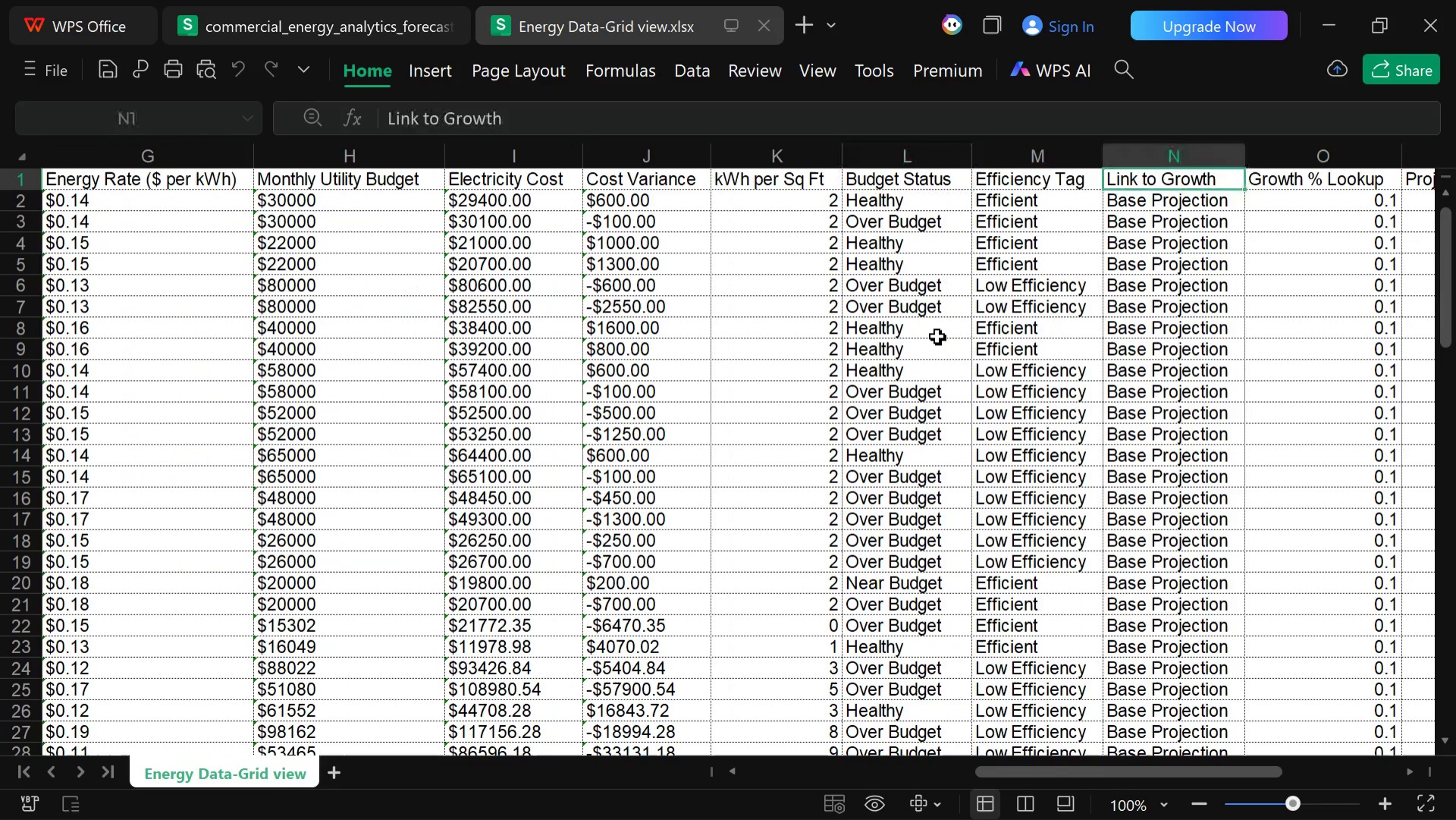 
key(ArrowRight)
 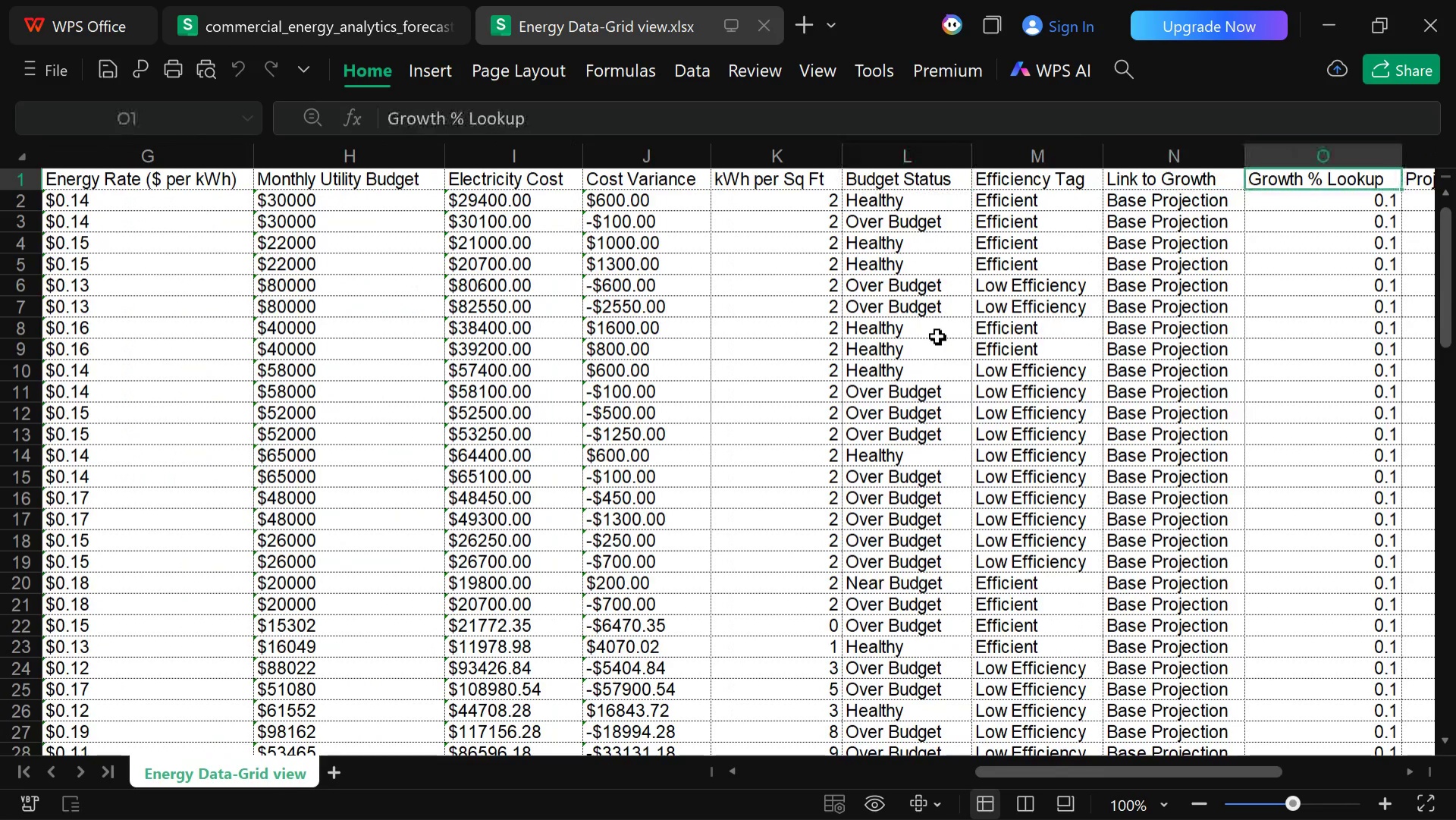 
key(ArrowRight)
 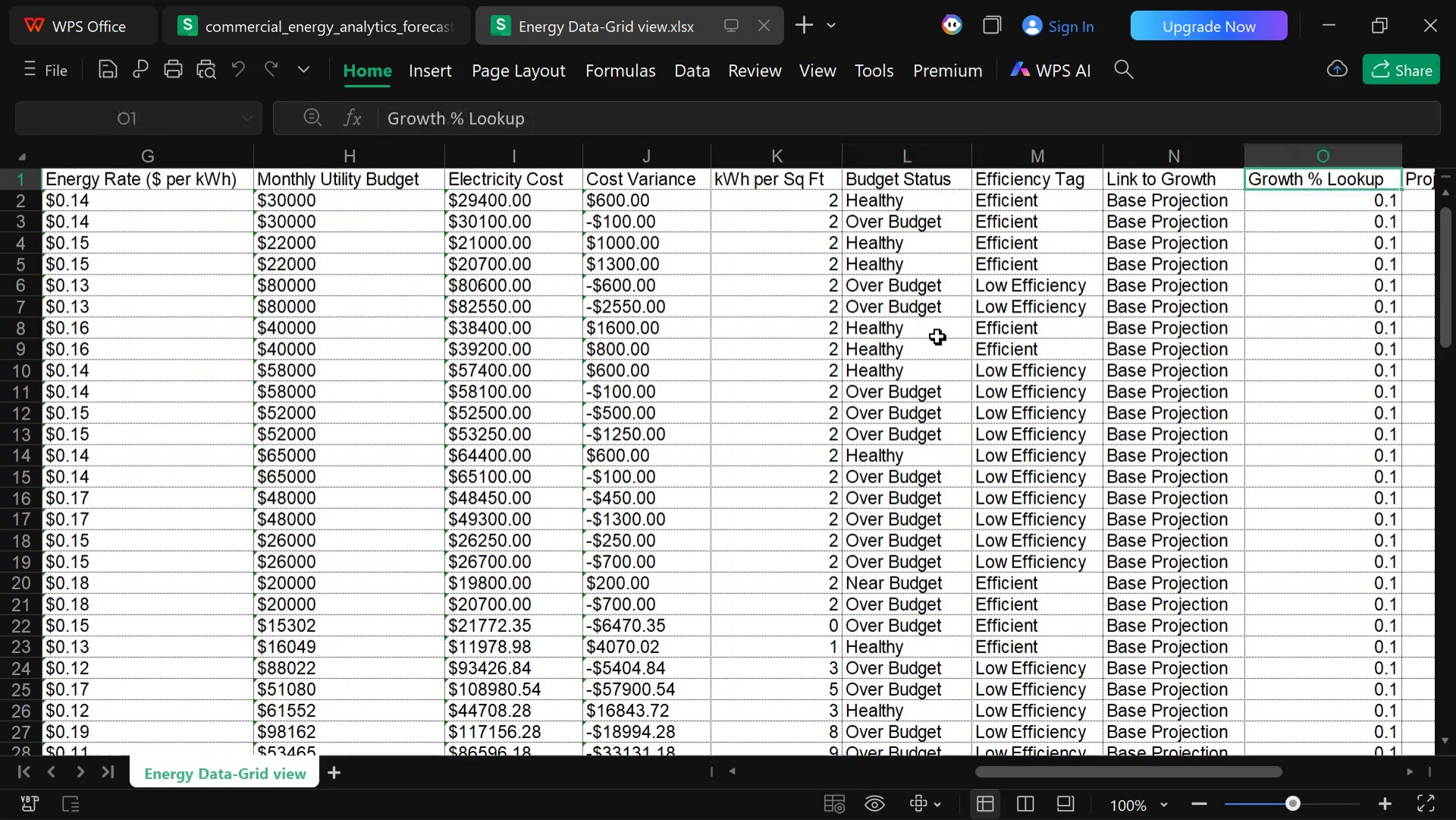 
key(ArrowRight)
 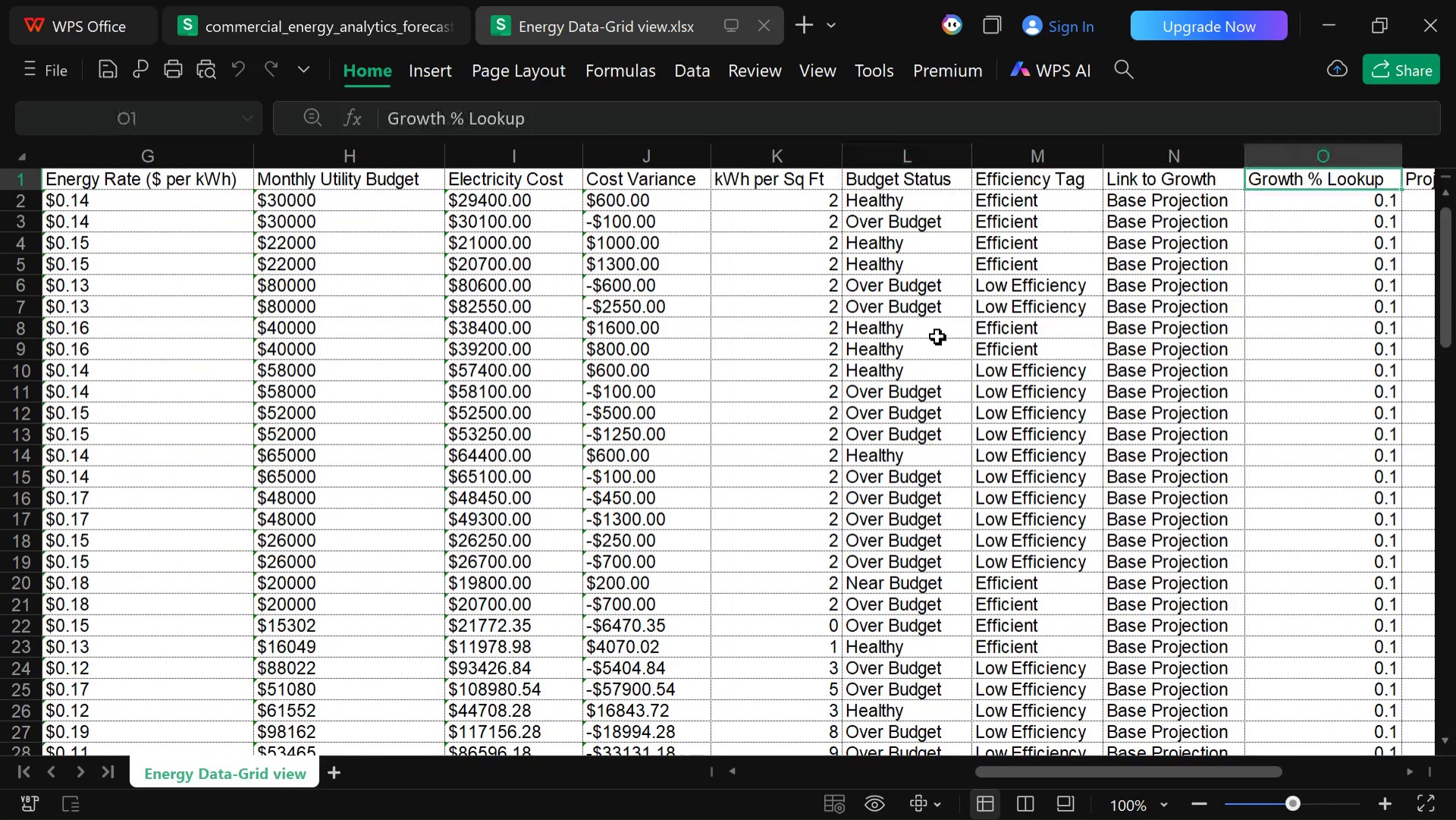 
key(ArrowRight)
 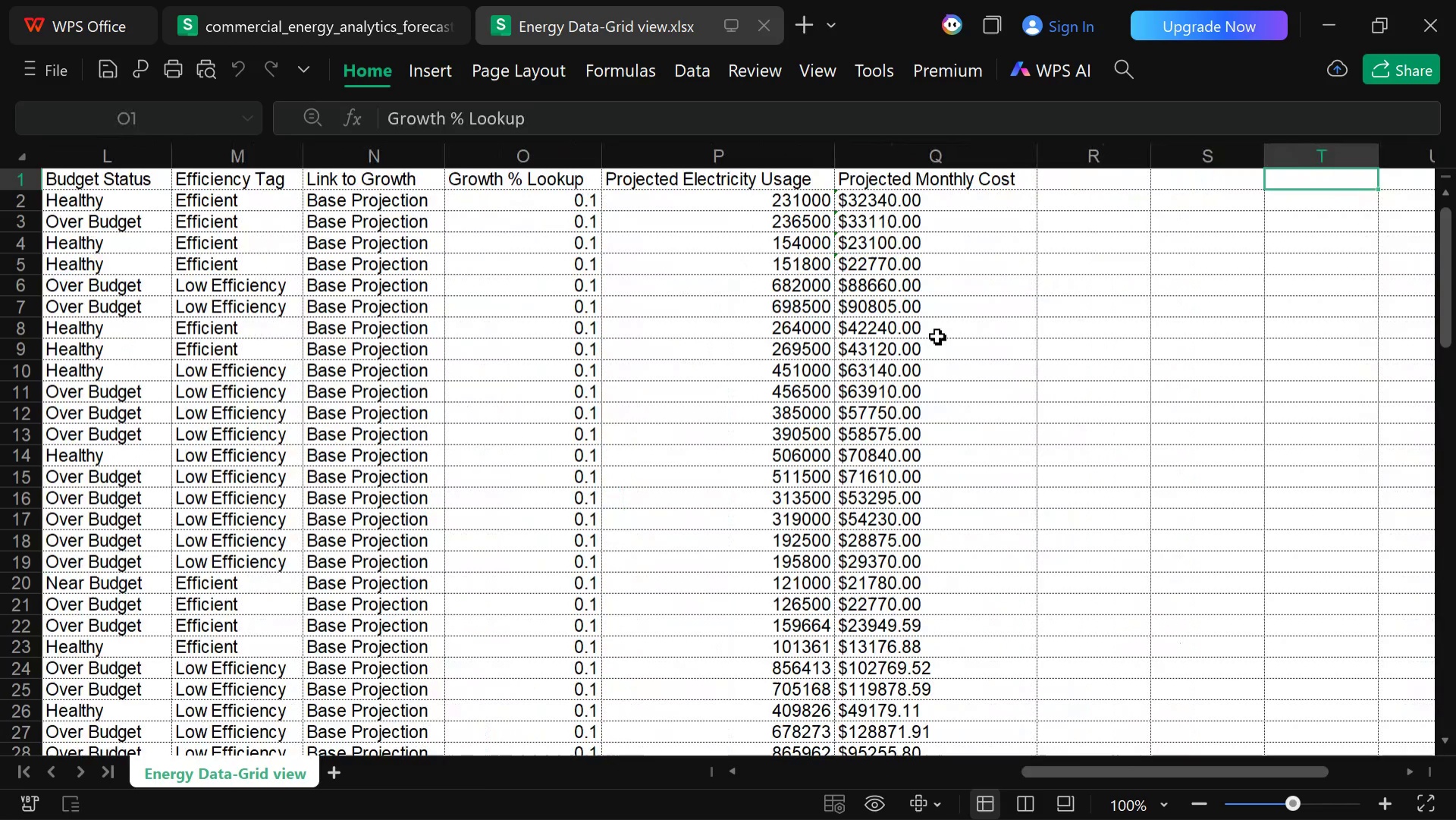 
key(ArrowRight)
 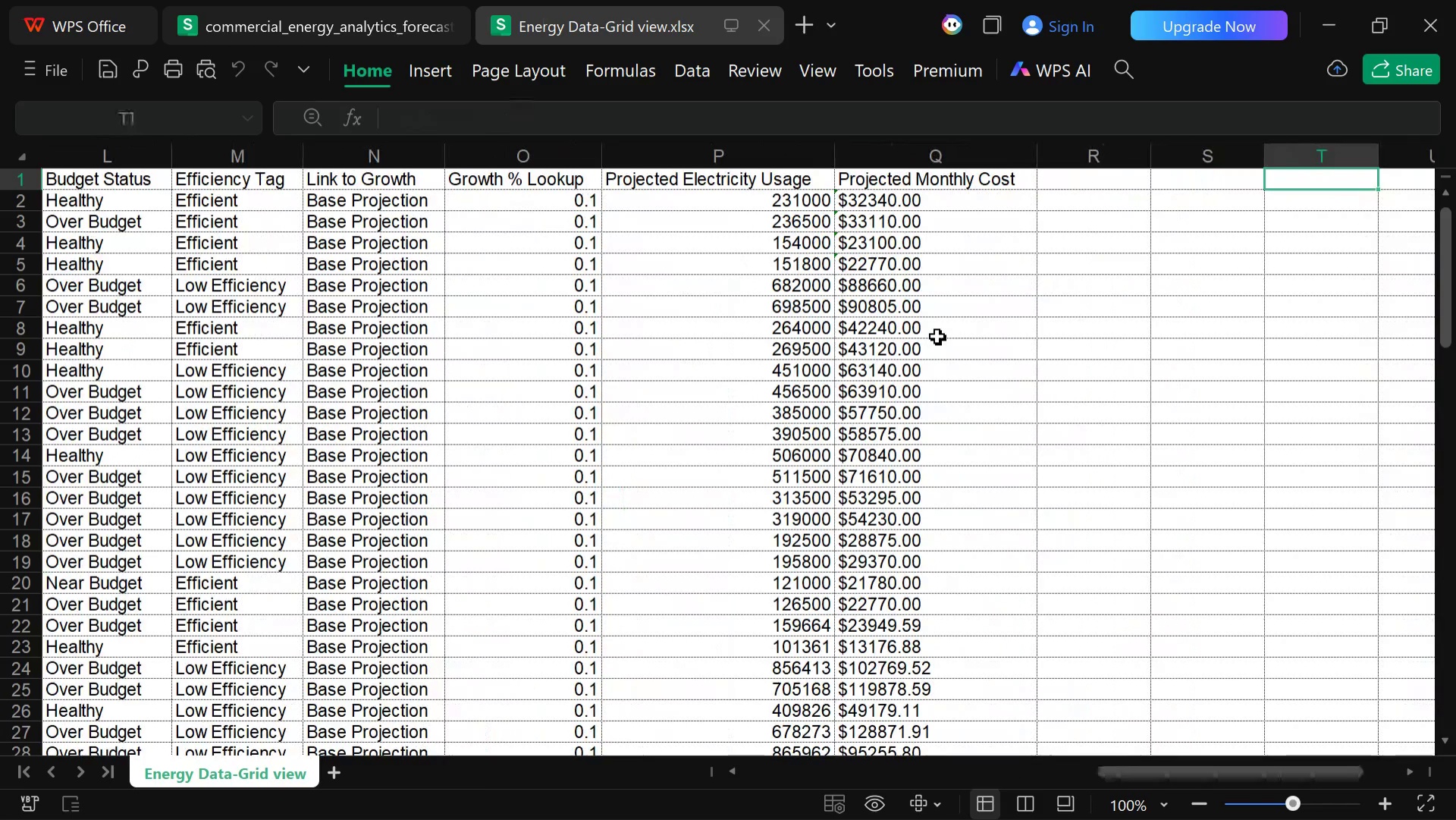 
key(ArrowRight)
 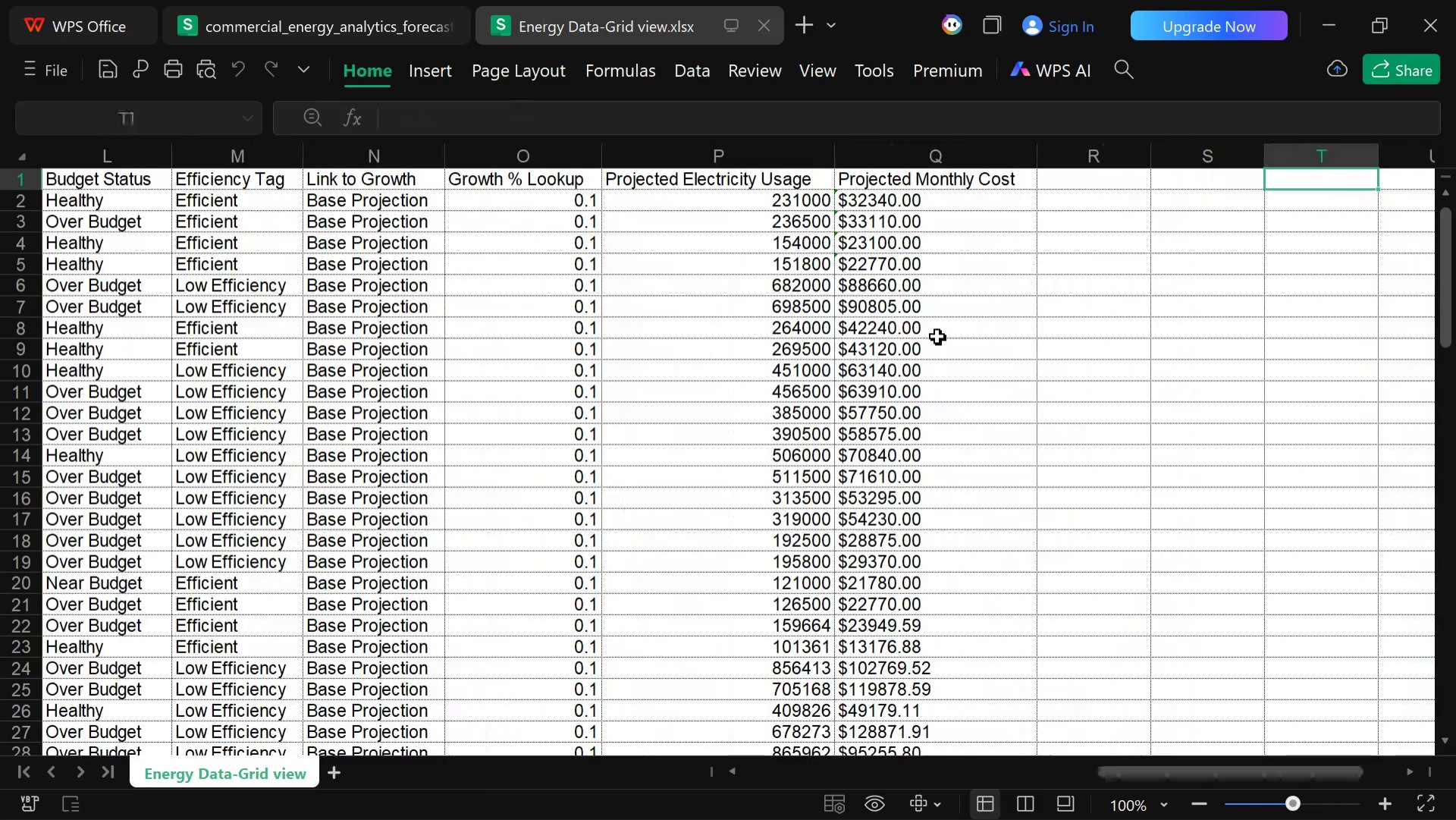 
key(ArrowRight)
 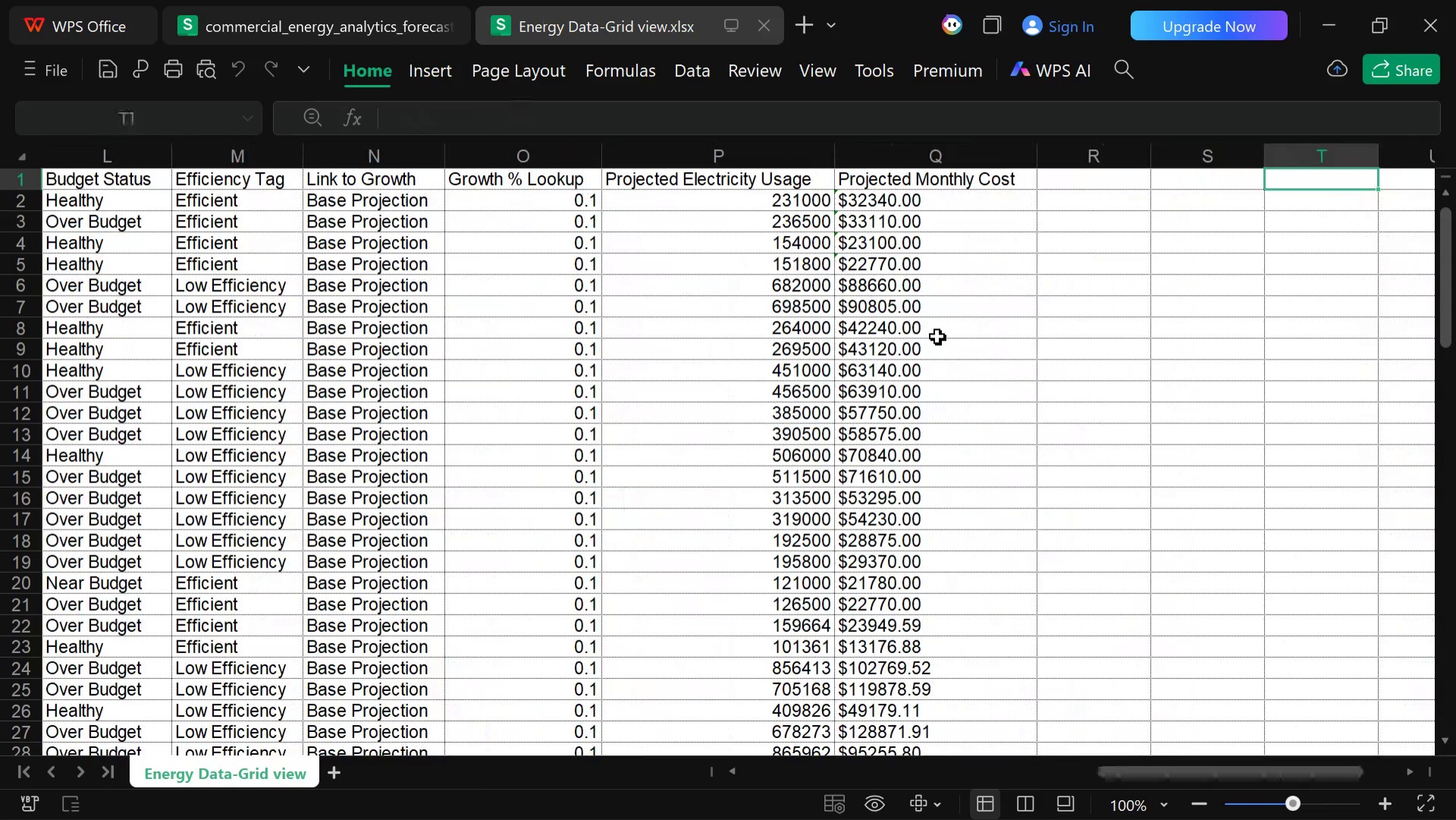 
key(ArrowRight)
 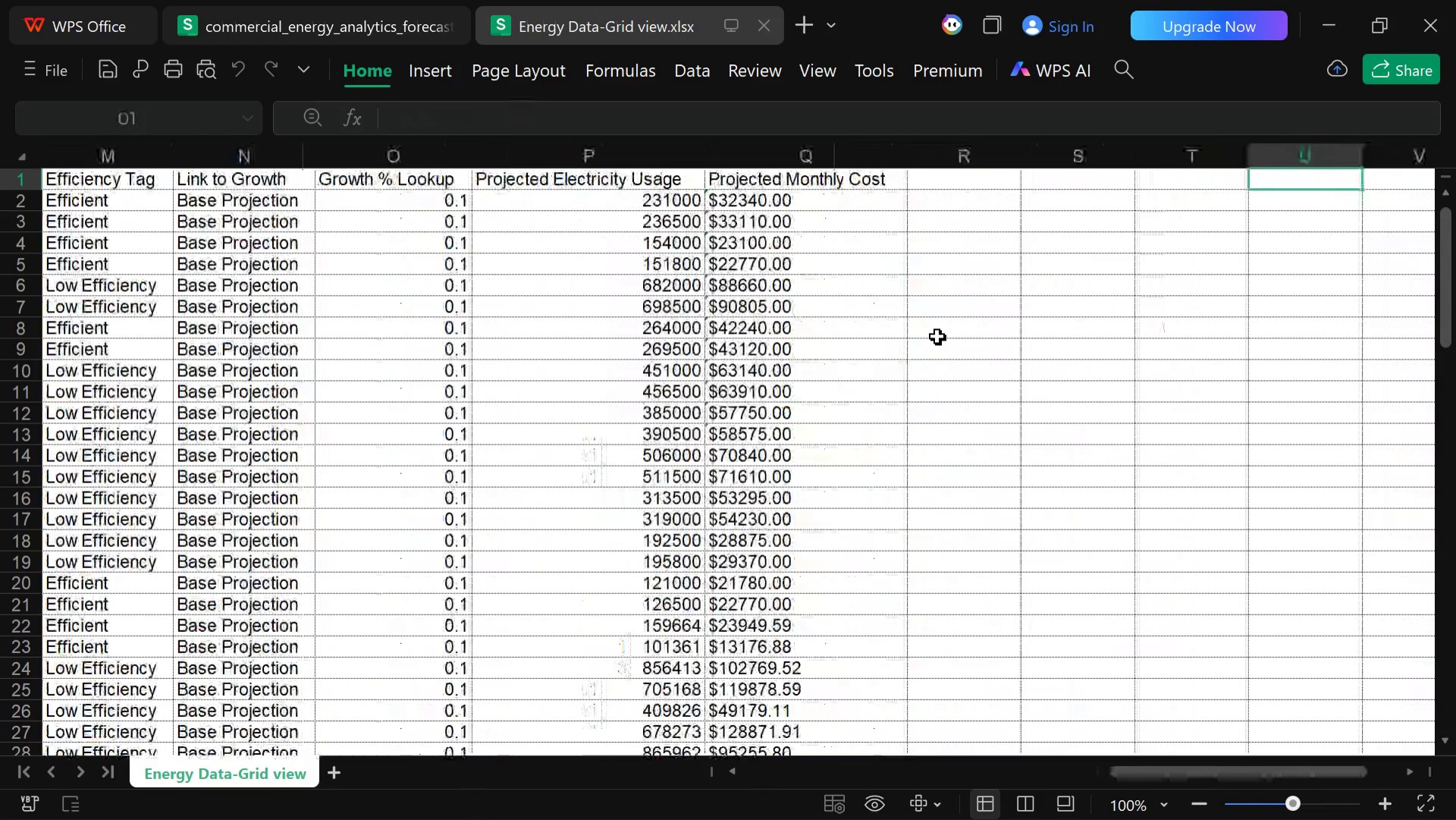 
key(ArrowRight)
 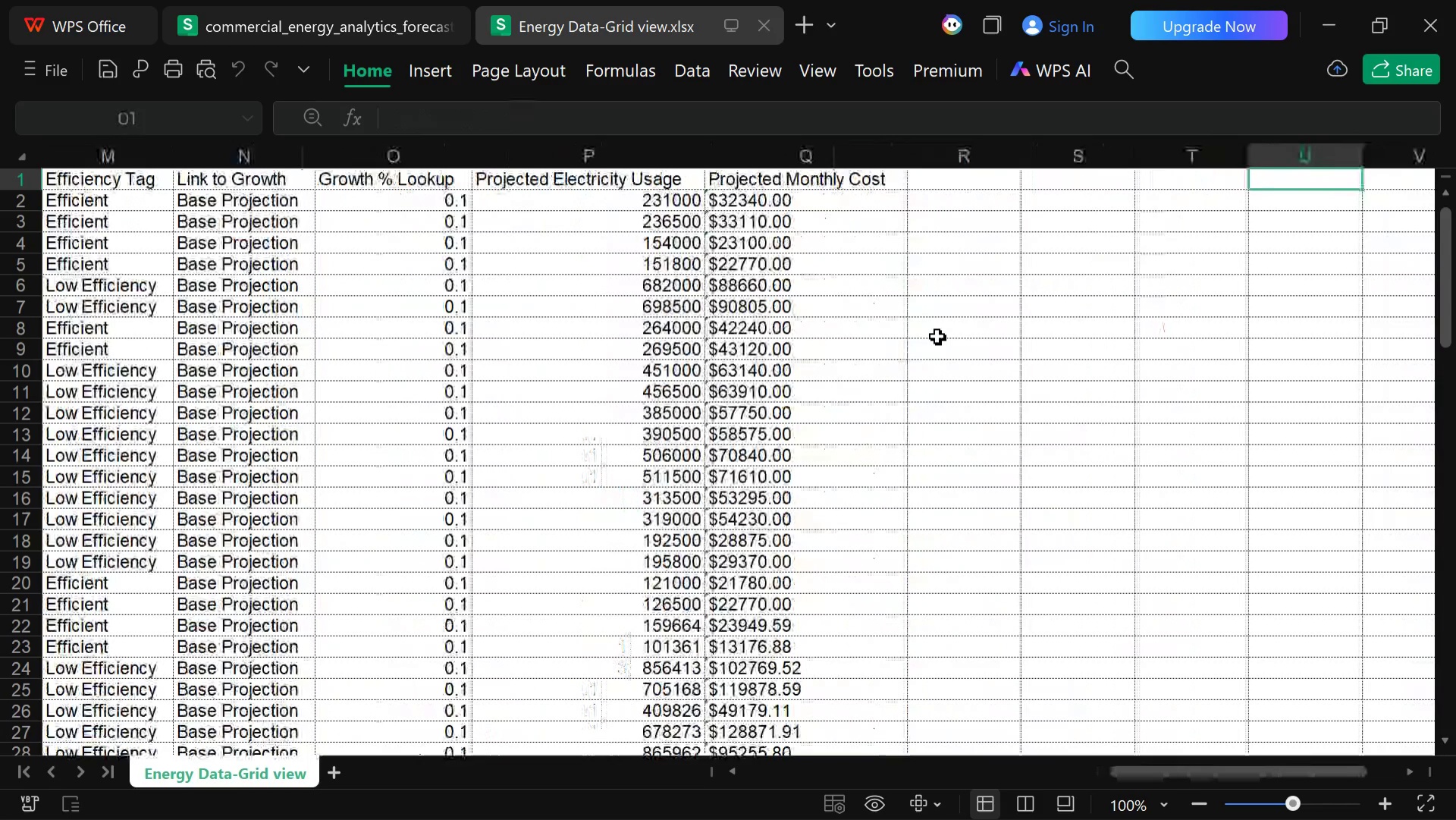 
hold_key(key=ArrowLeft, duration=0.64)
 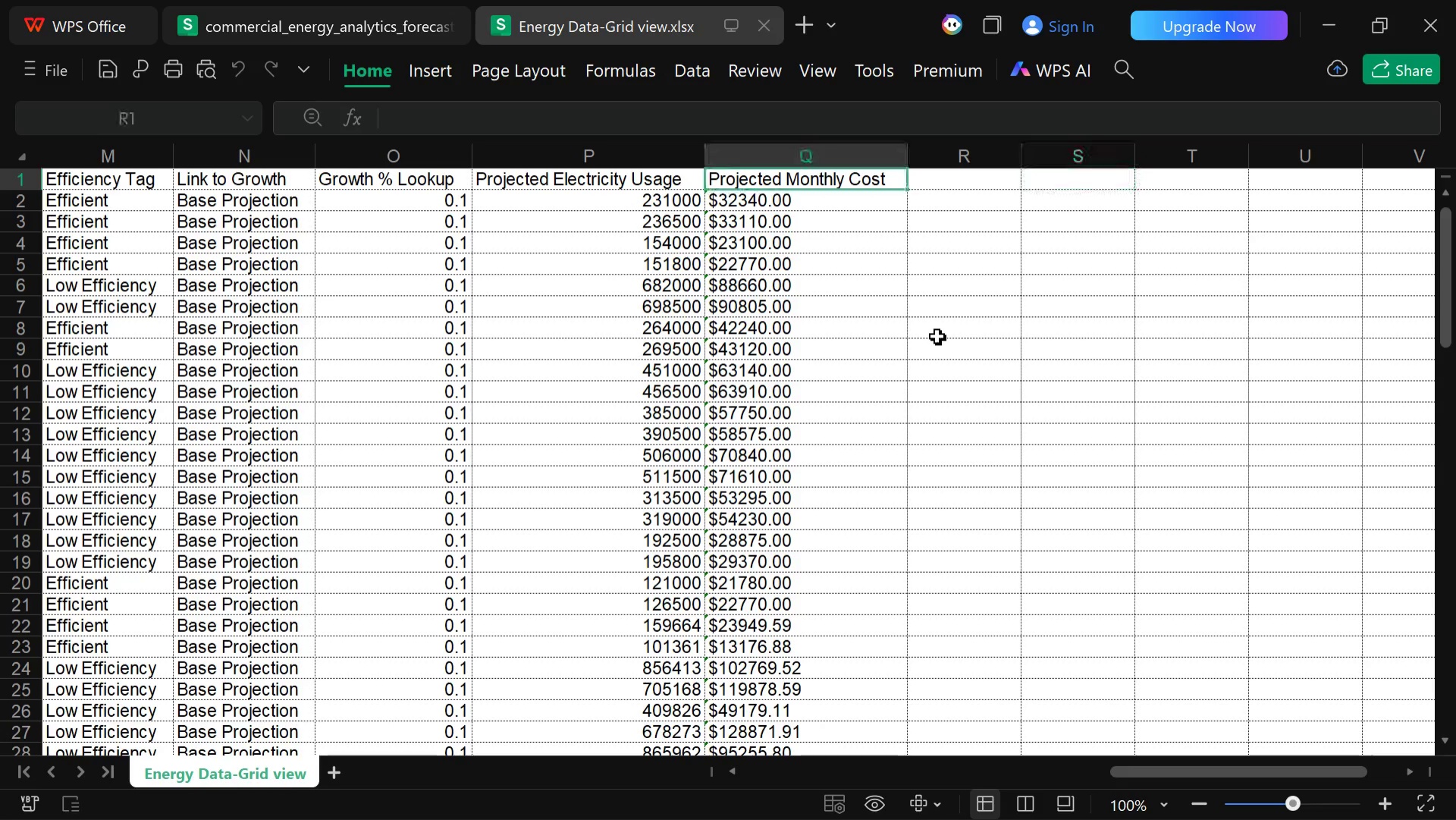 
key(ArrowLeft)
 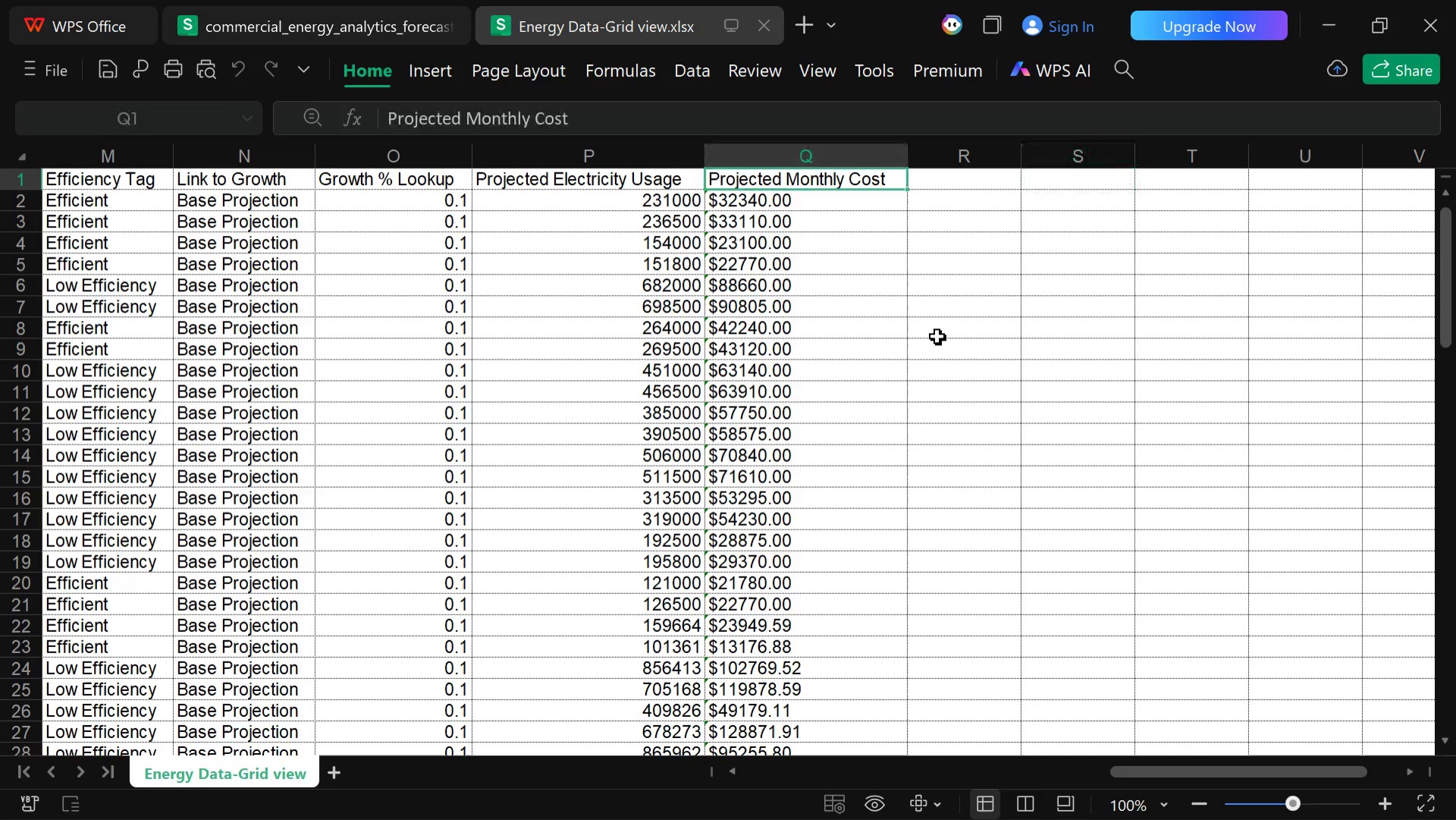 
key(ArrowLeft)
 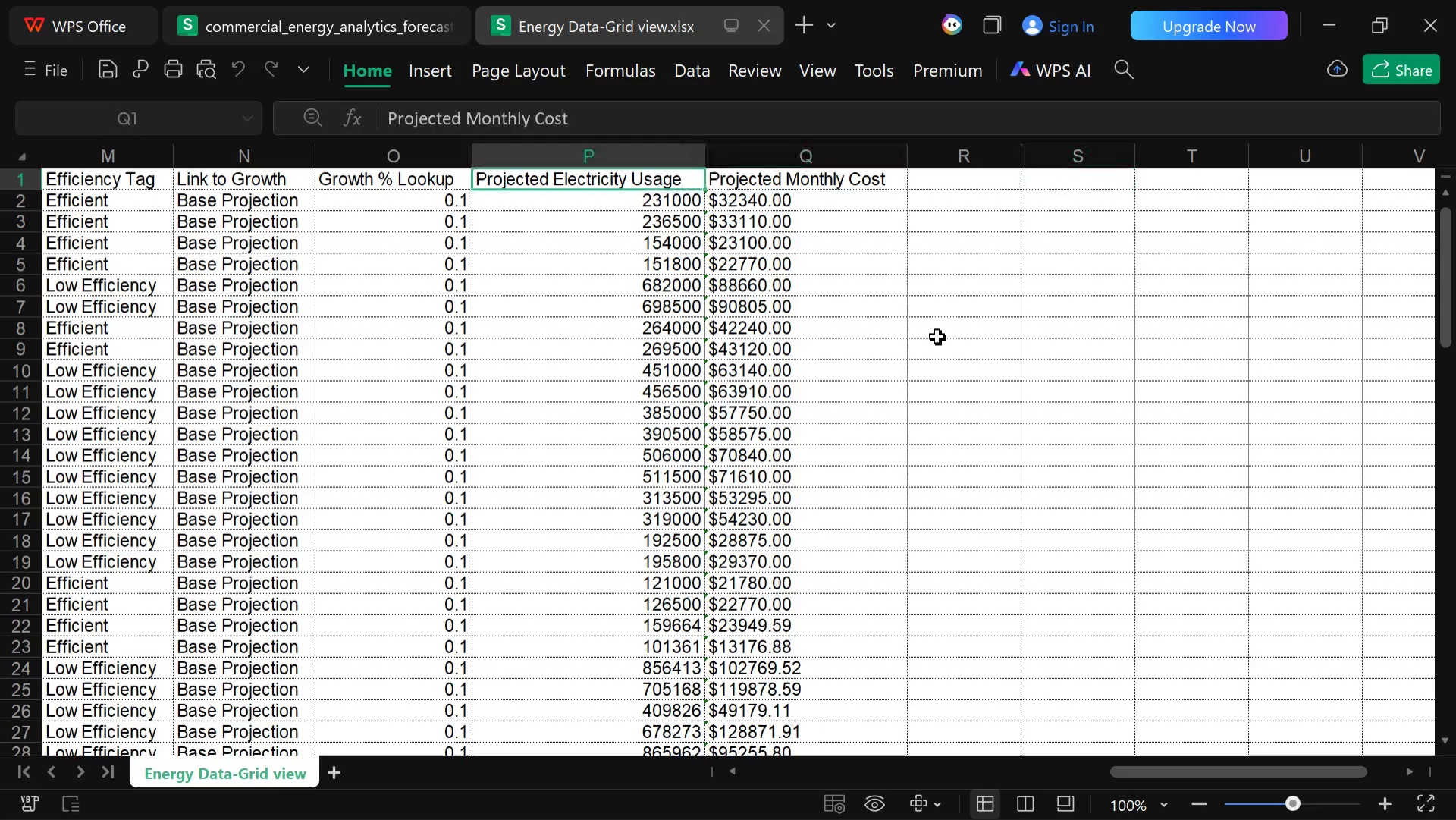 
key(ArrowLeft)
 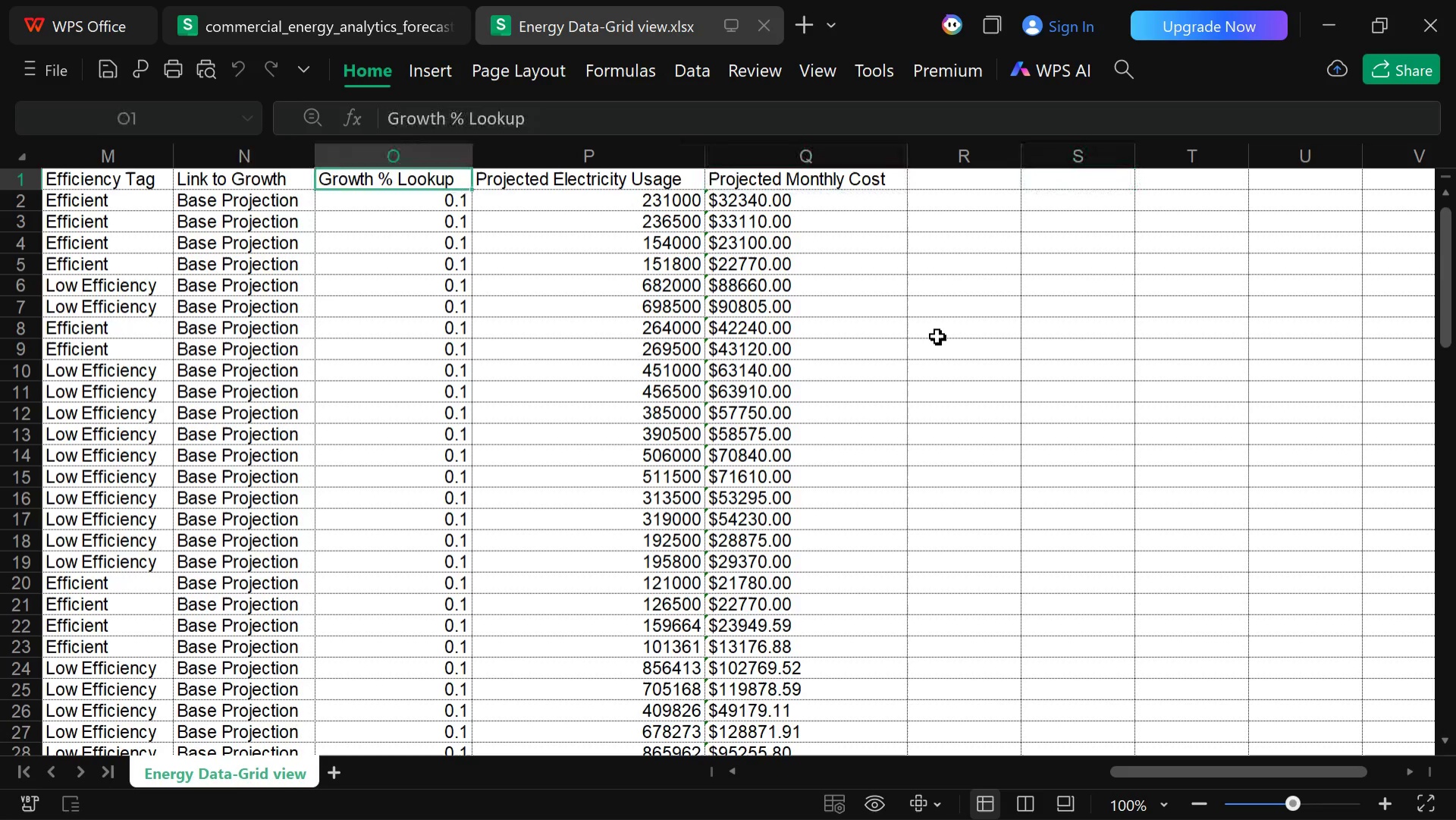 
key(ArrowLeft)
 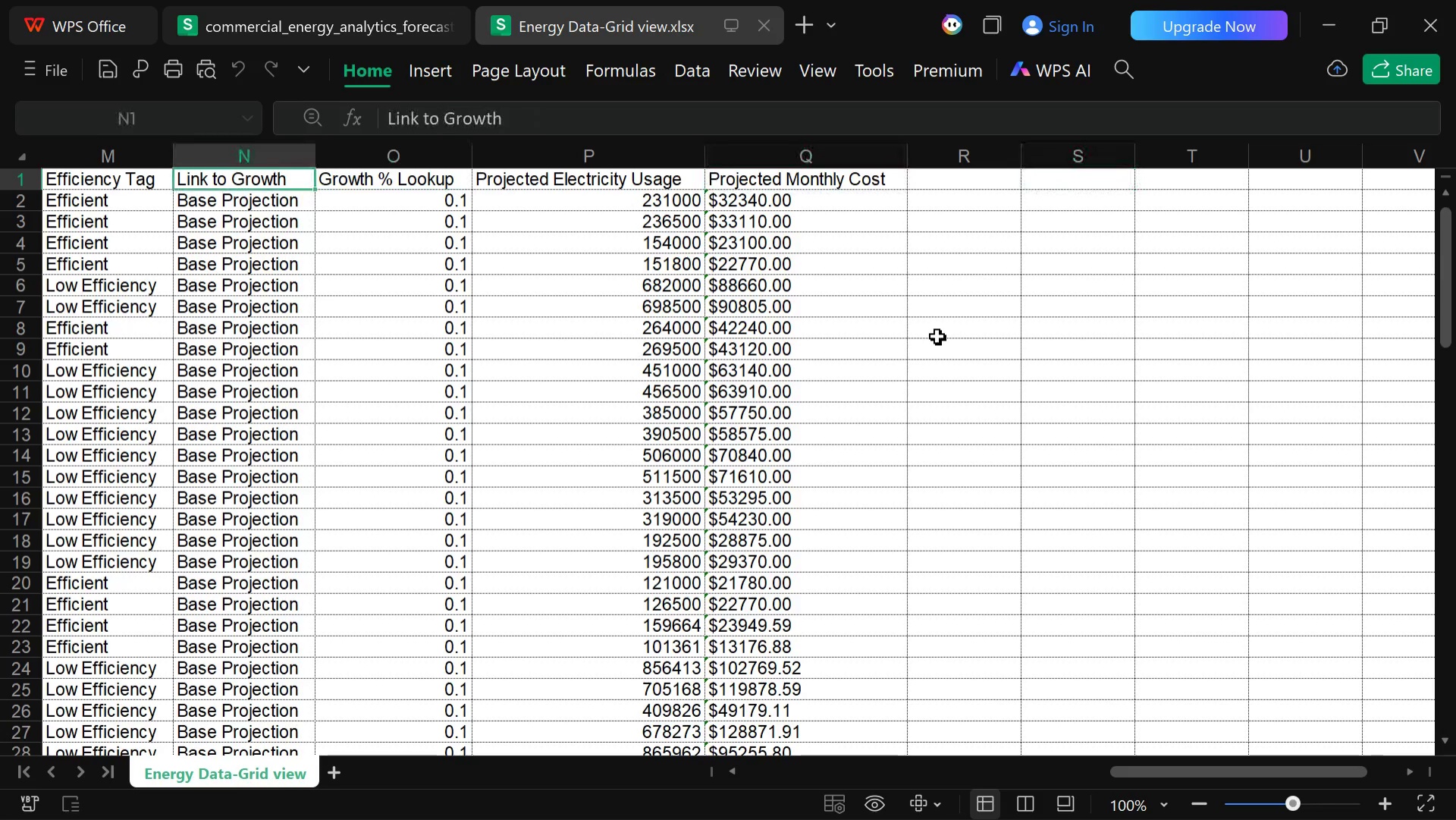 
key(ArrowLeft)
 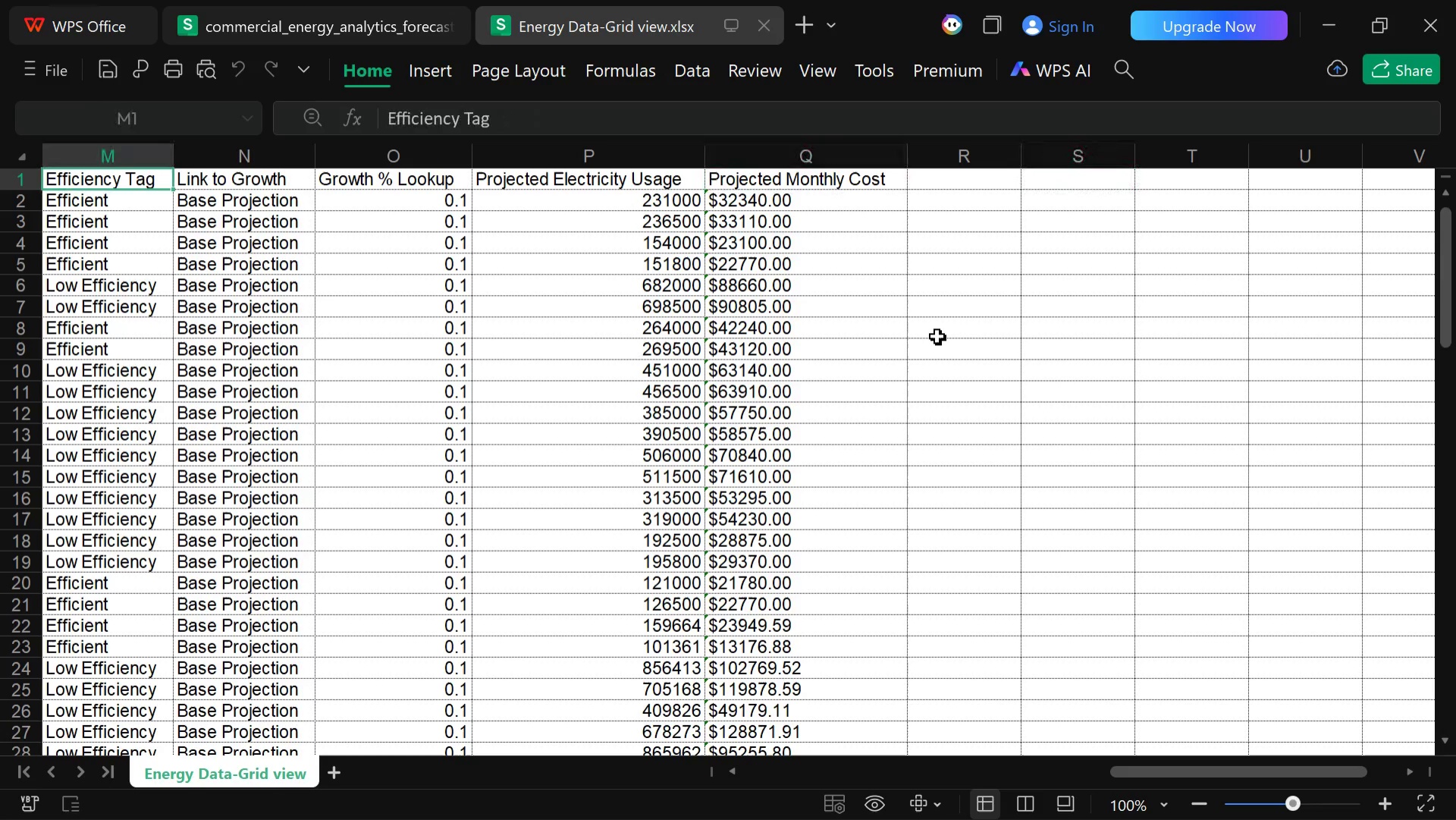 
key(ArrowLeft)
 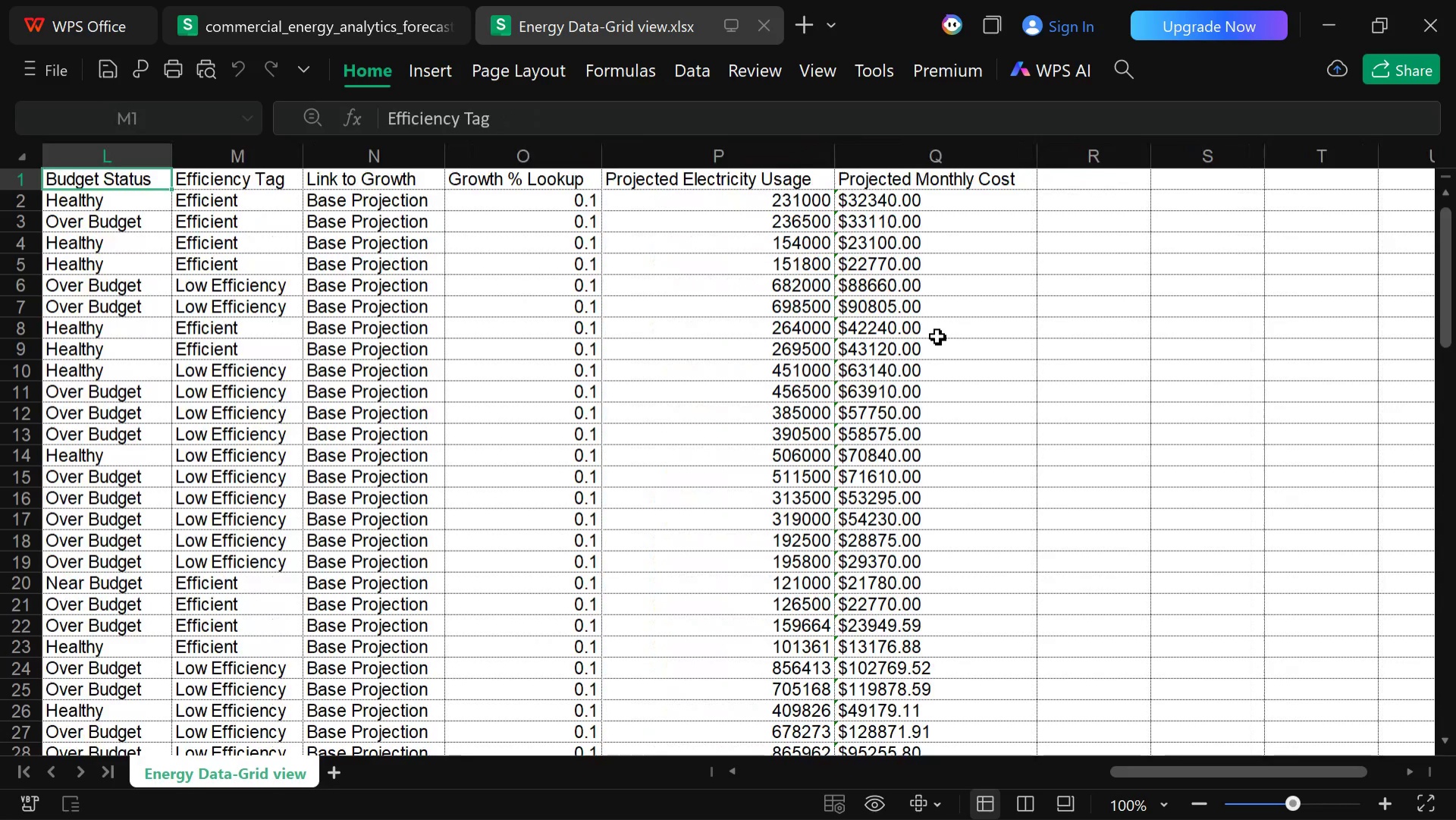 
key(ArrowLeft)
 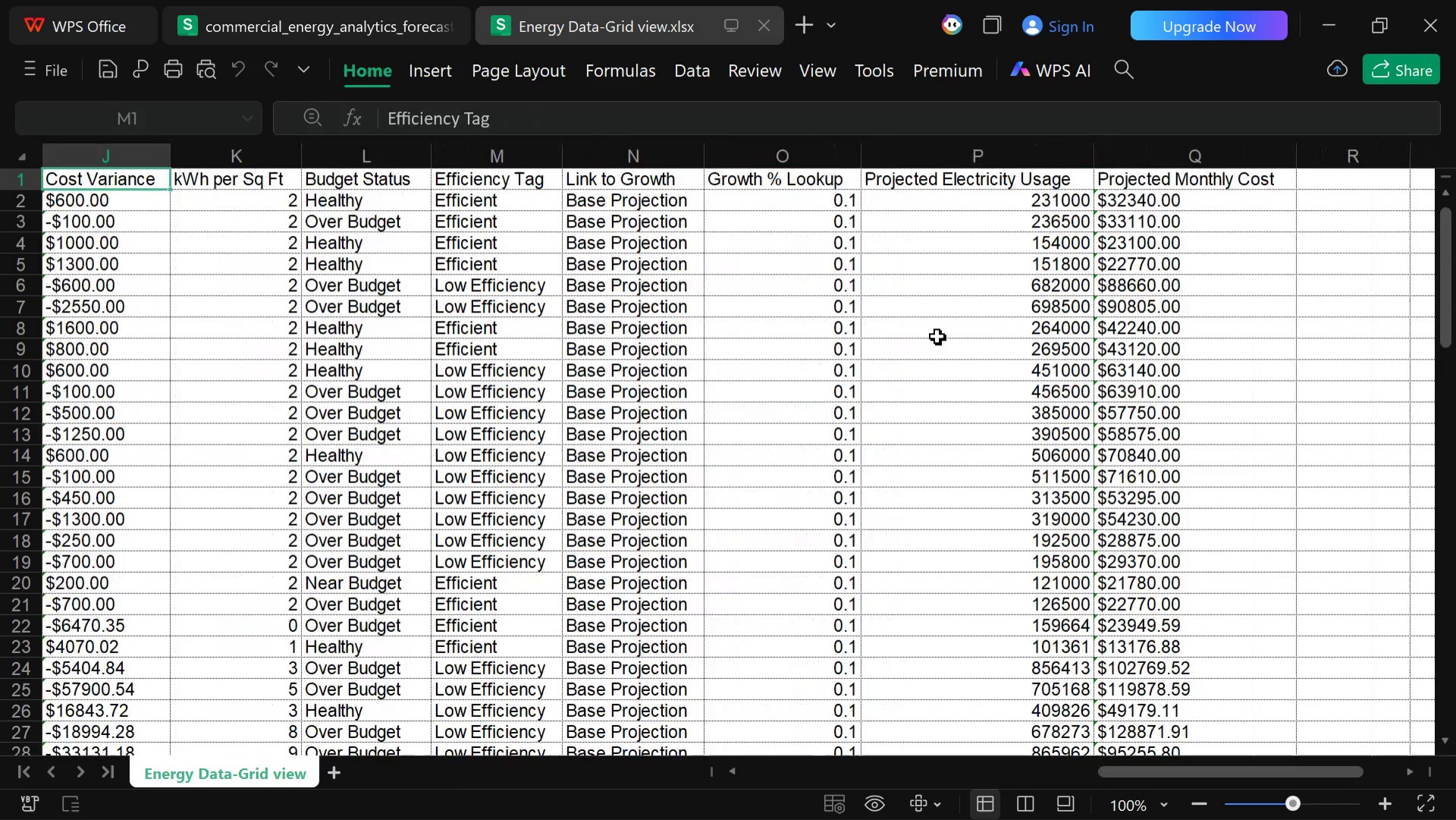 
key(ArrowLeft)
 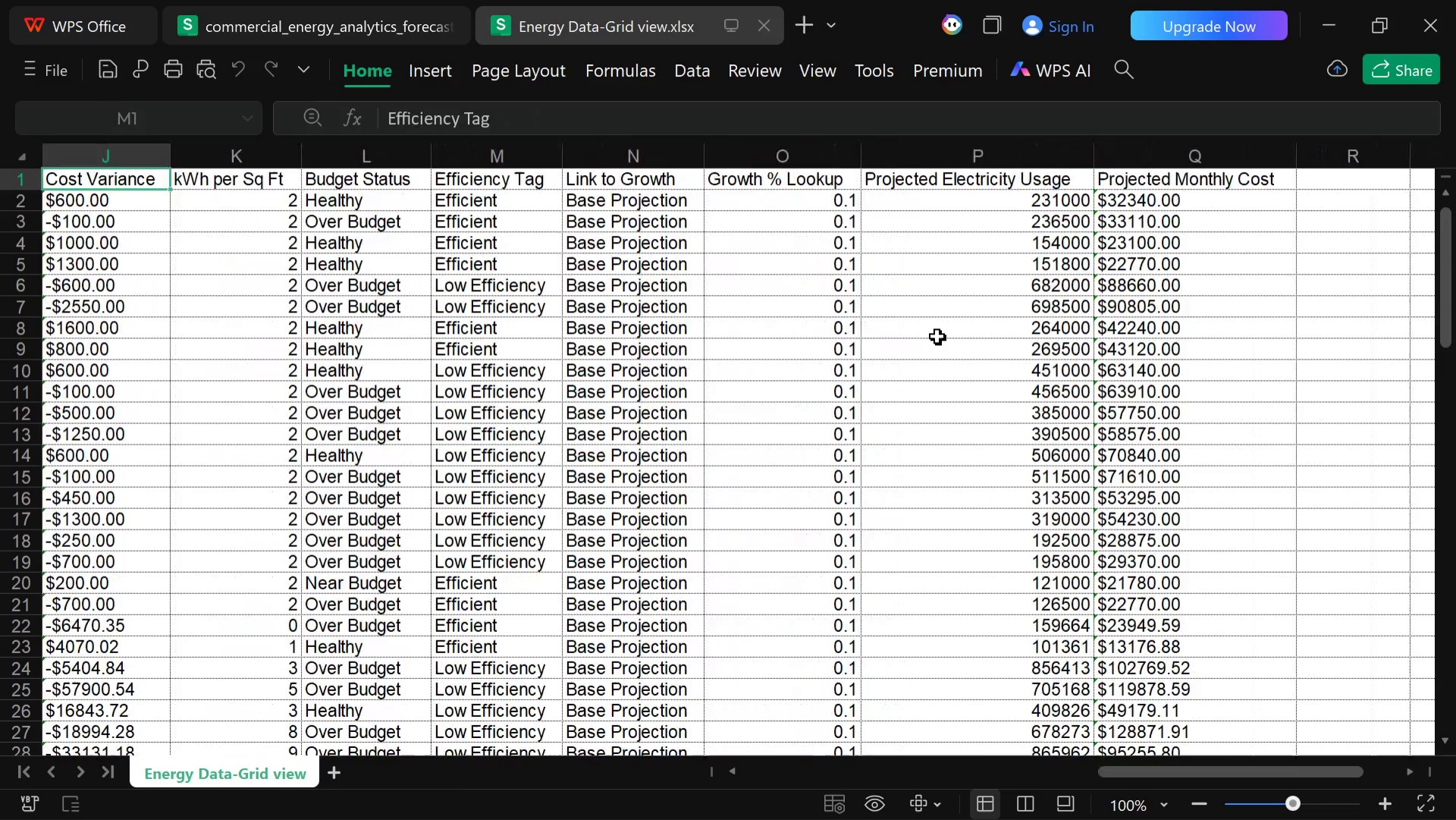 
key(ArrowLeft)
 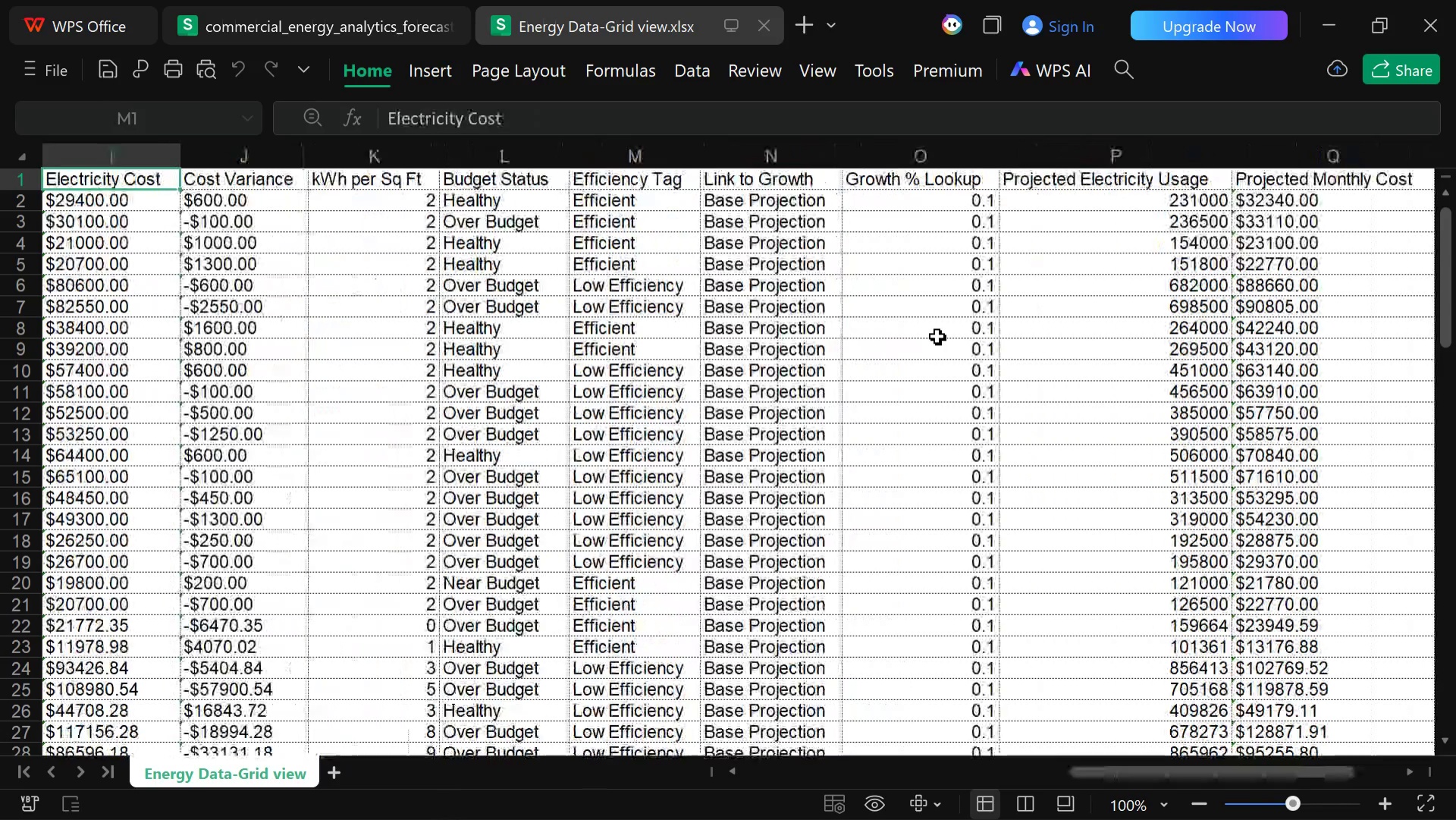 
key(ArrowLeft)
 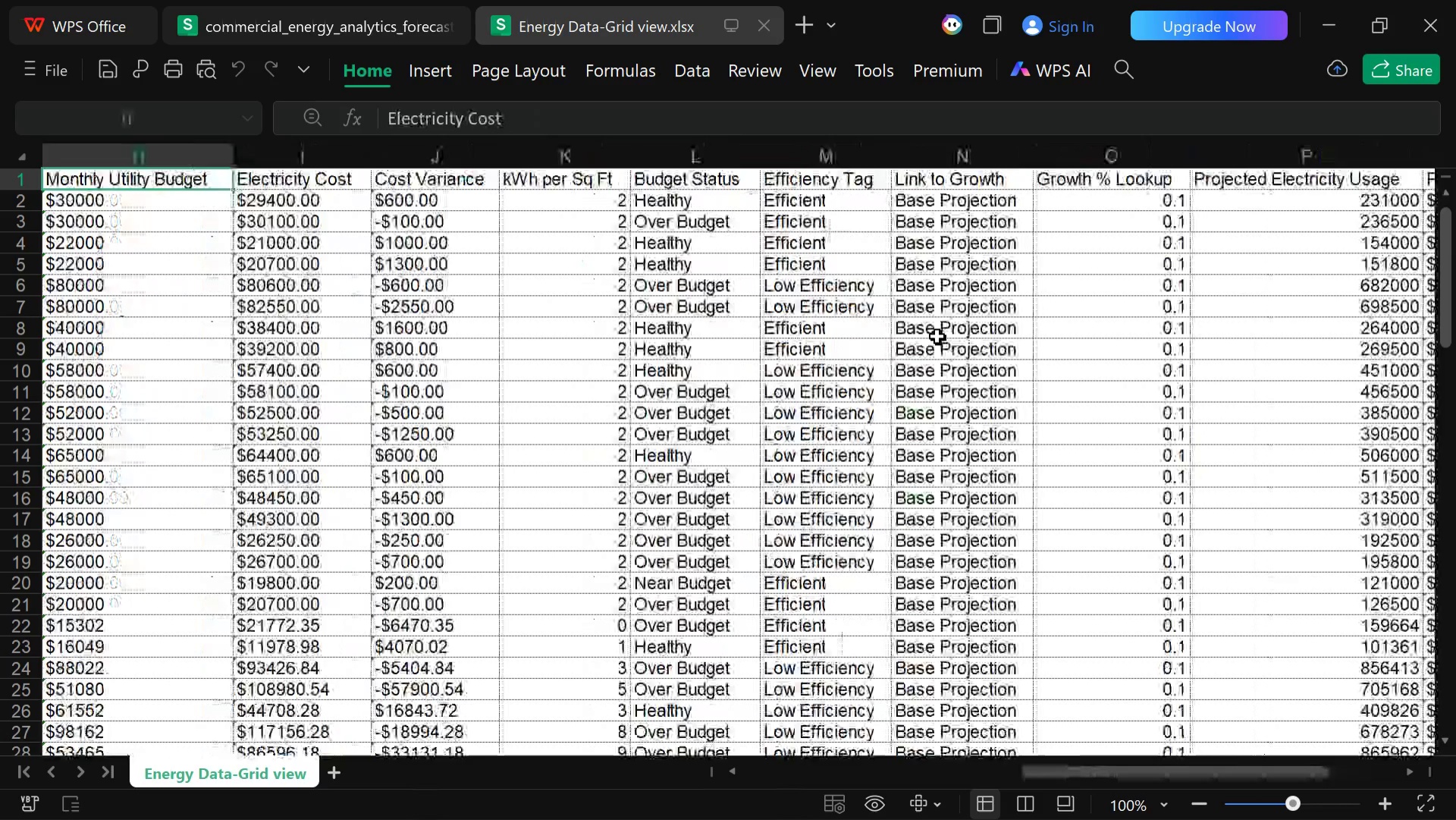 
key(ArrowLeft)
 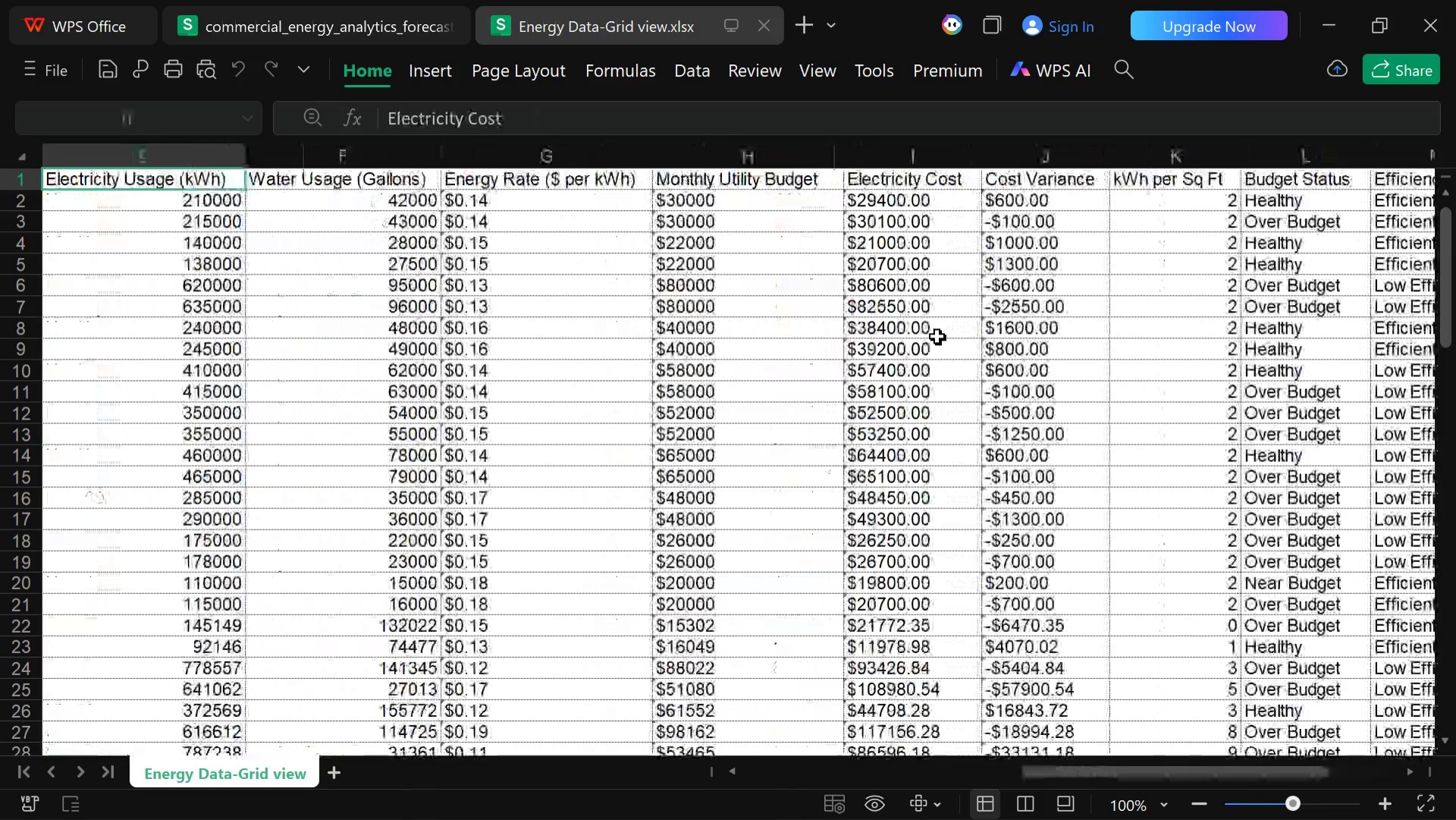 
key(ArrowLeft)
 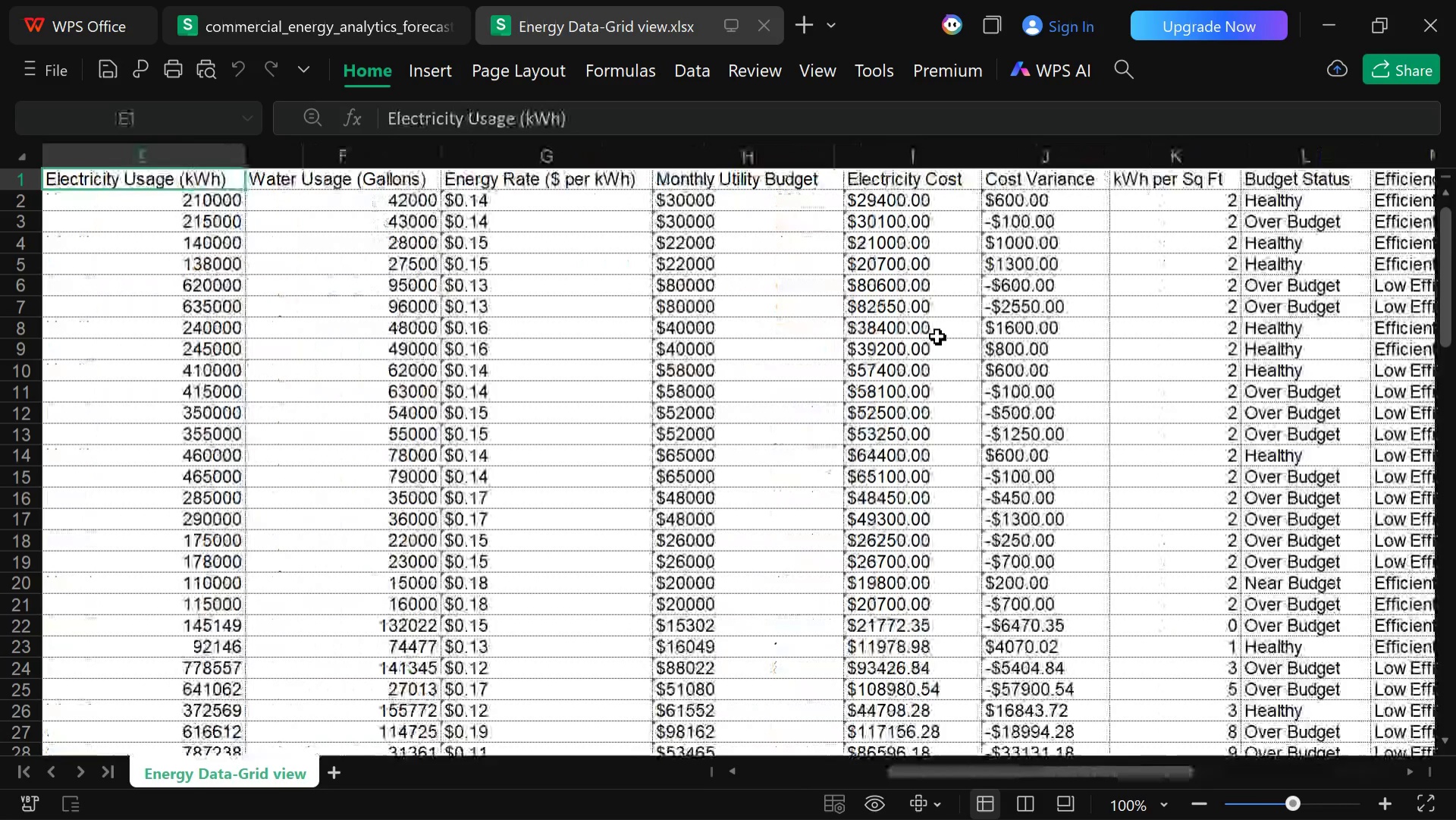 
key(ArrowLeft)
 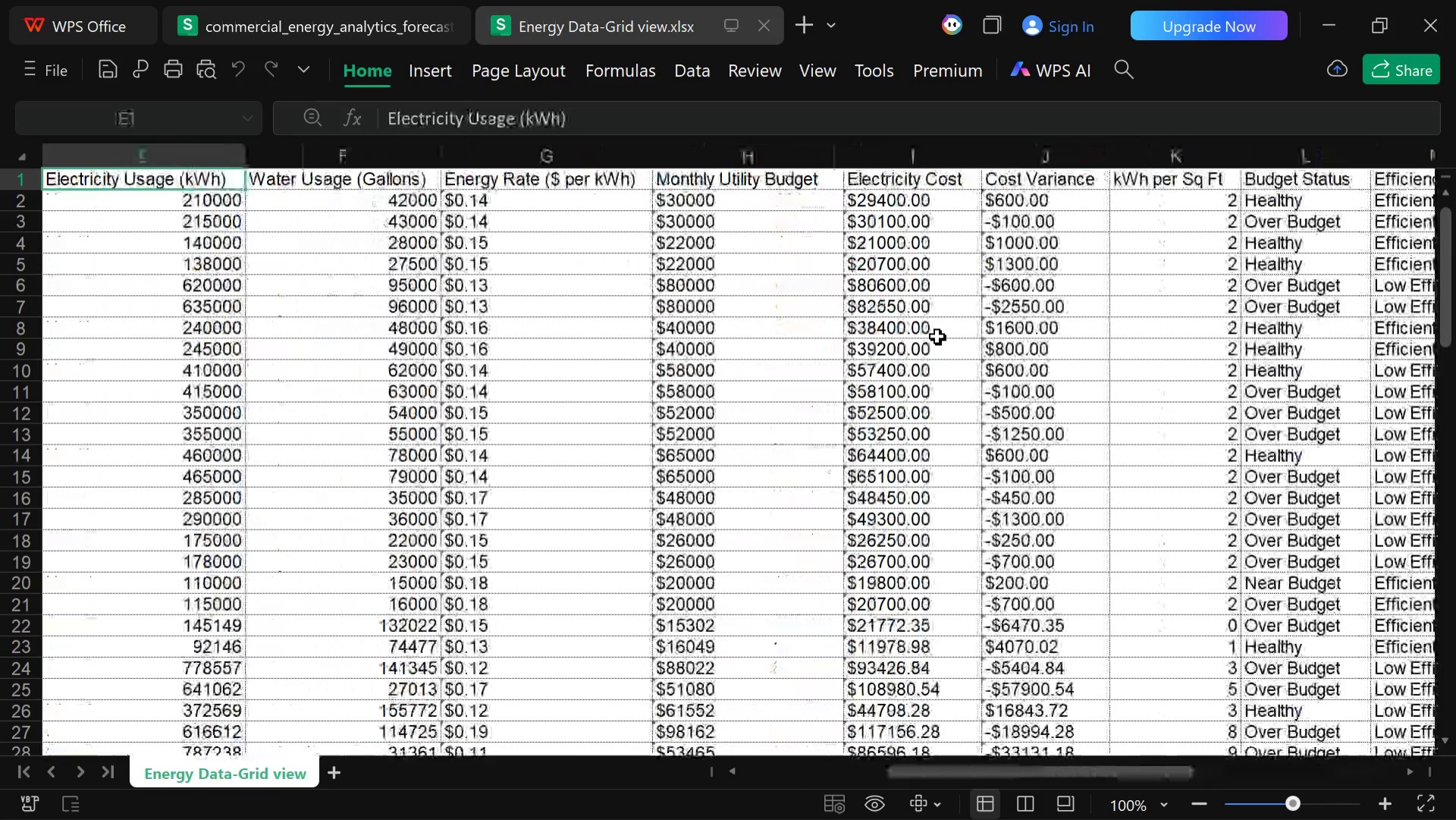 
key(ArrowLeft)
 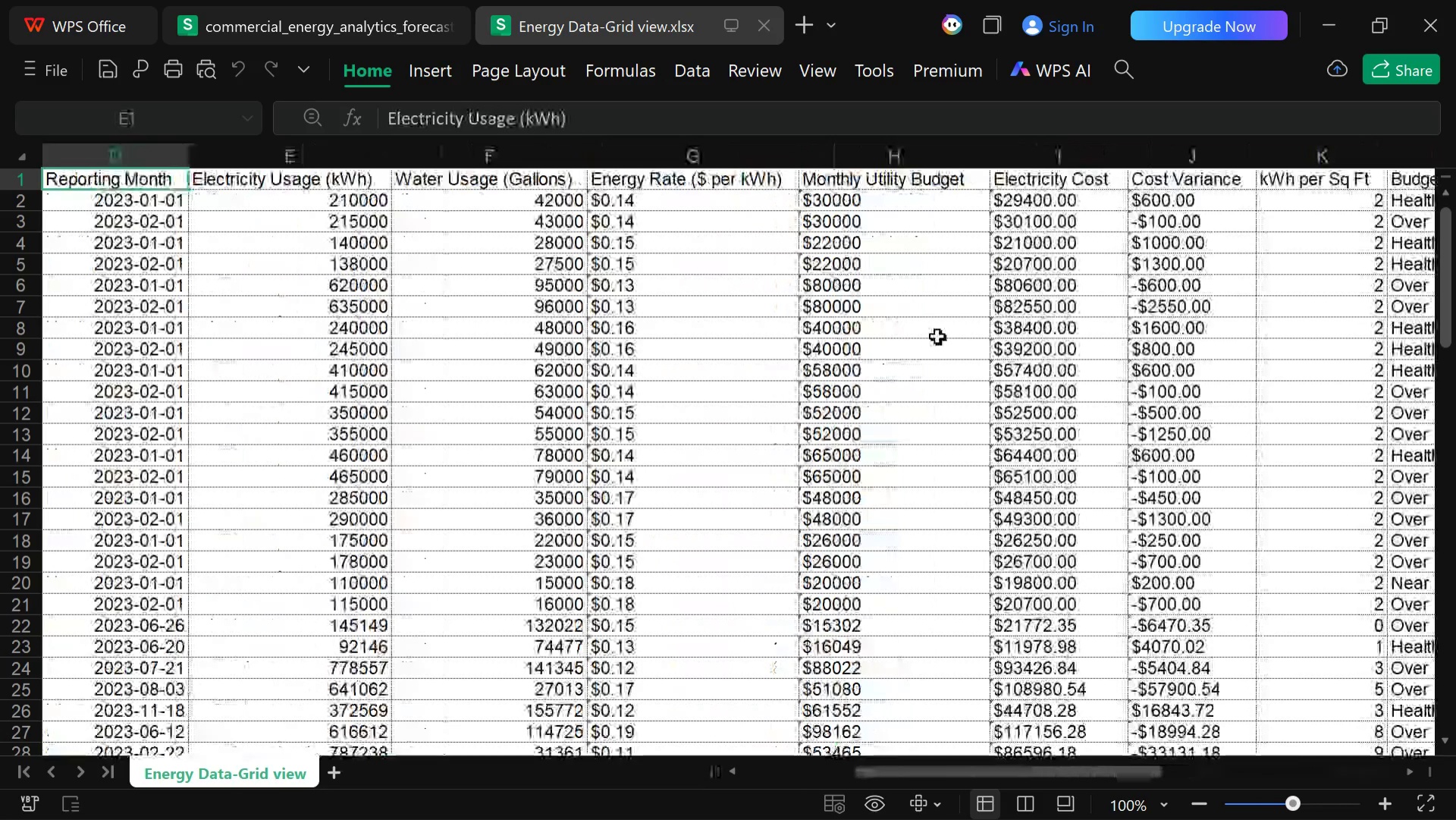 
key(ArrowLeft)
 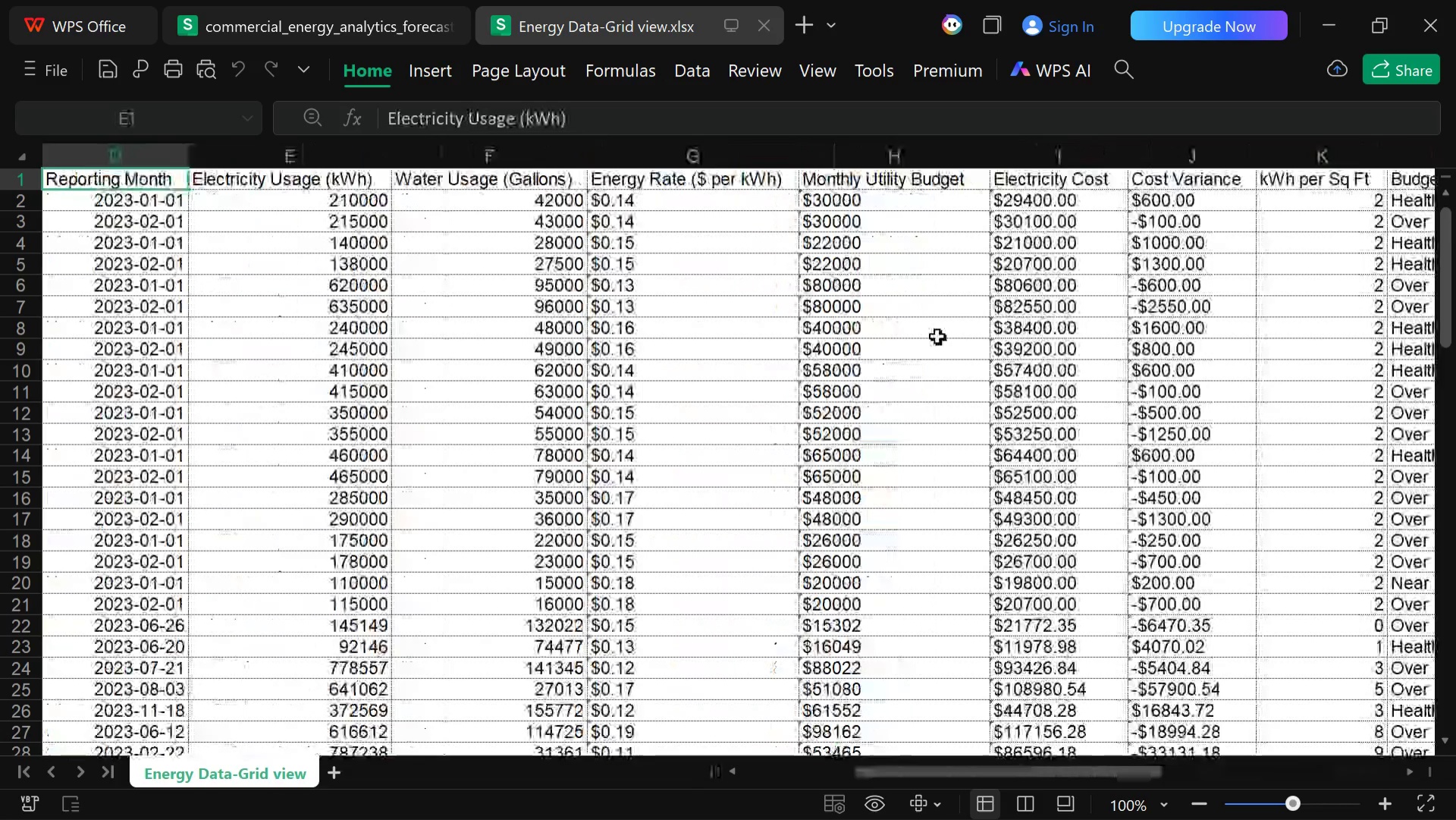 
key(ArrowLeft)
 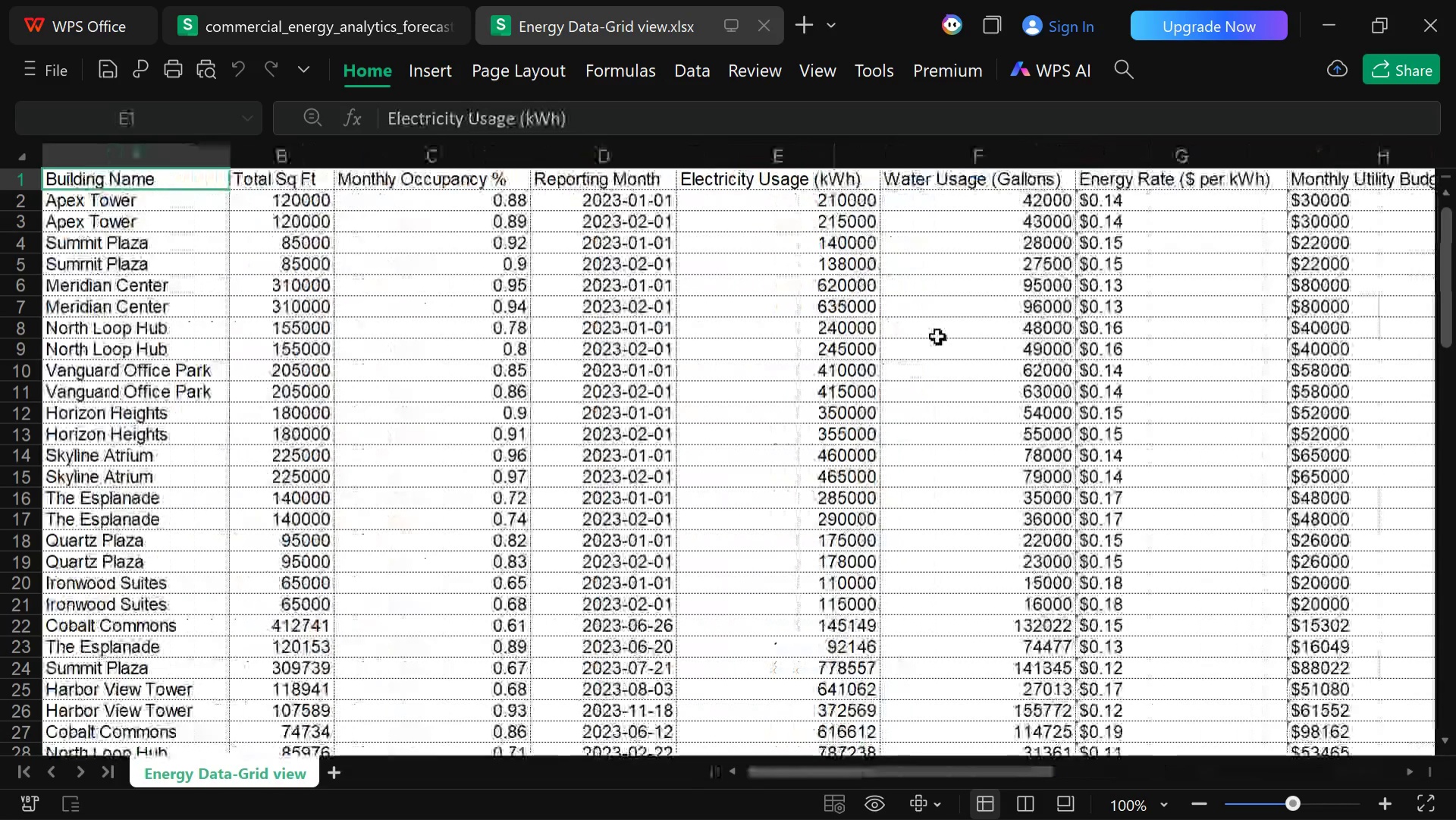 
key(ArrowLeft)
 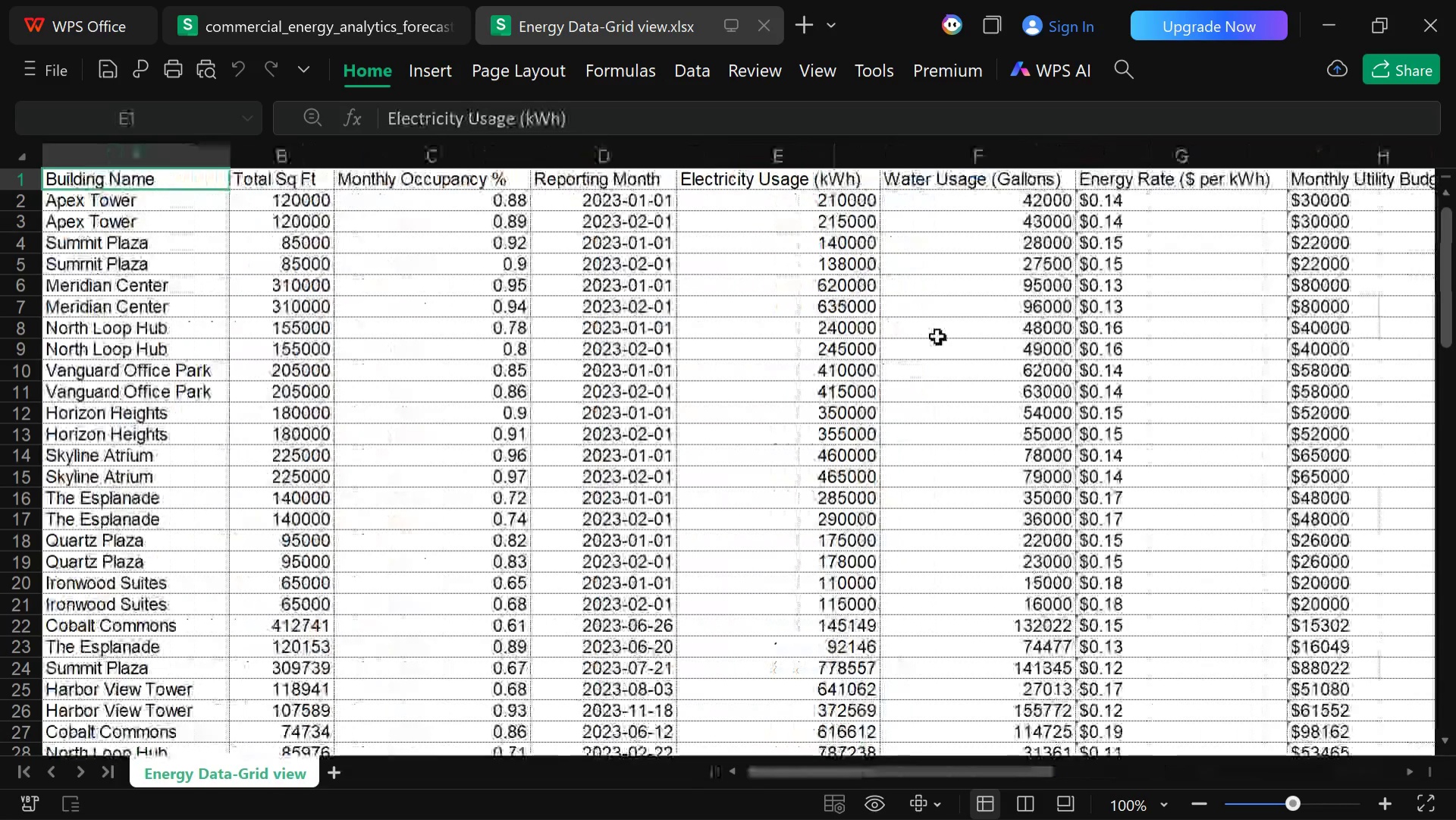 
key(ArrowLeft)
 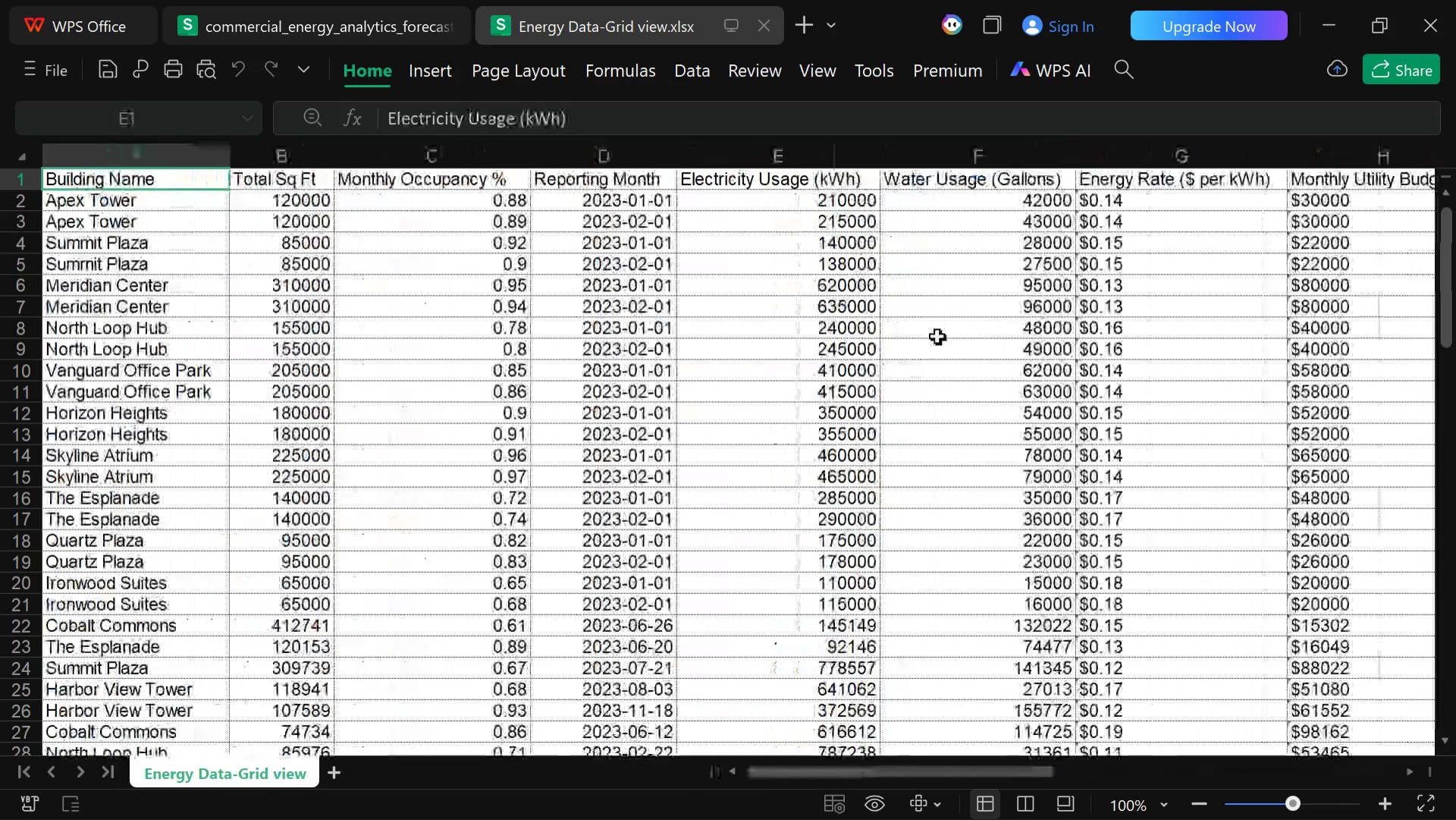 
key(ArrowLeft)
 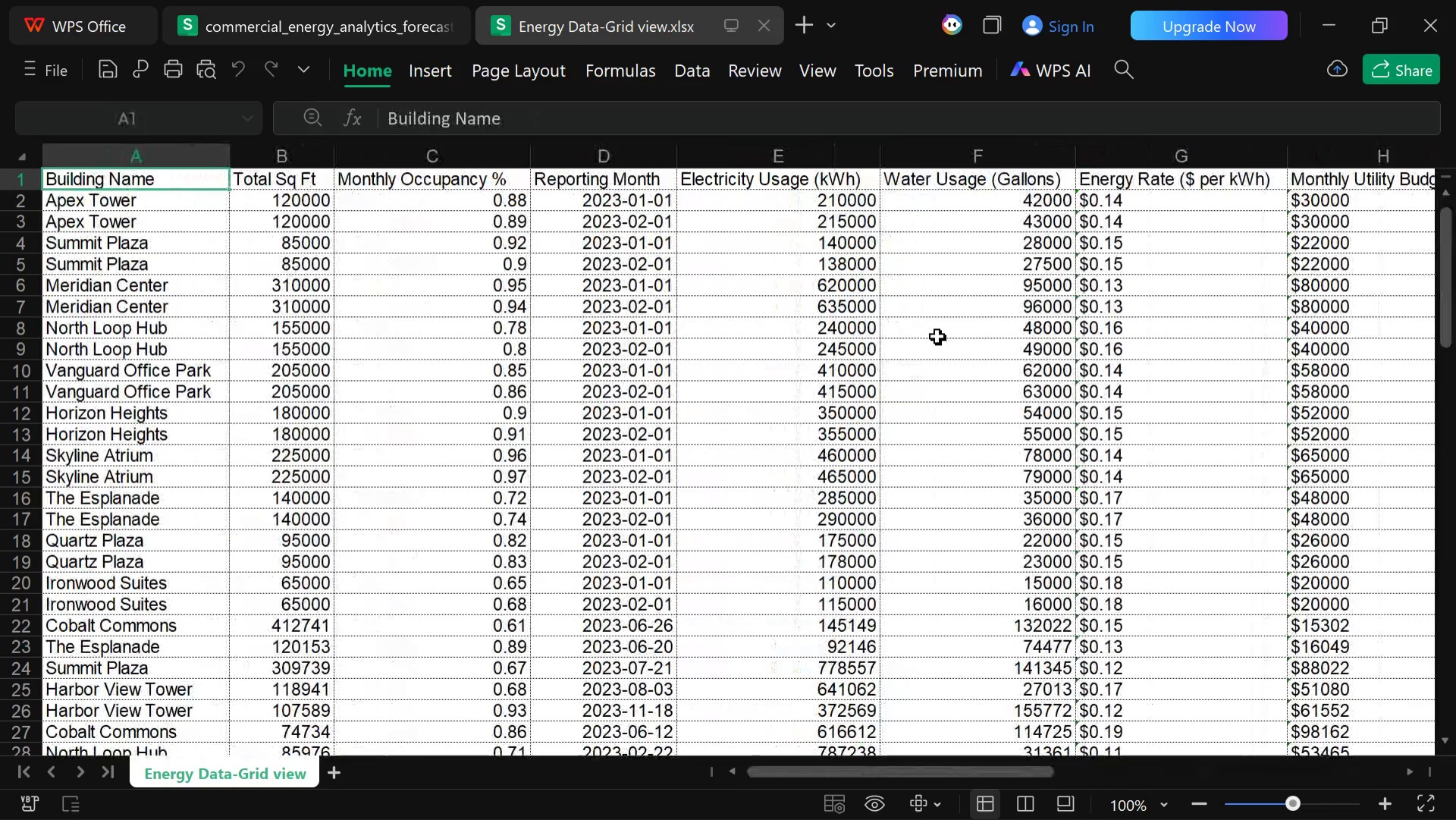 
key(ArrowLeft)
 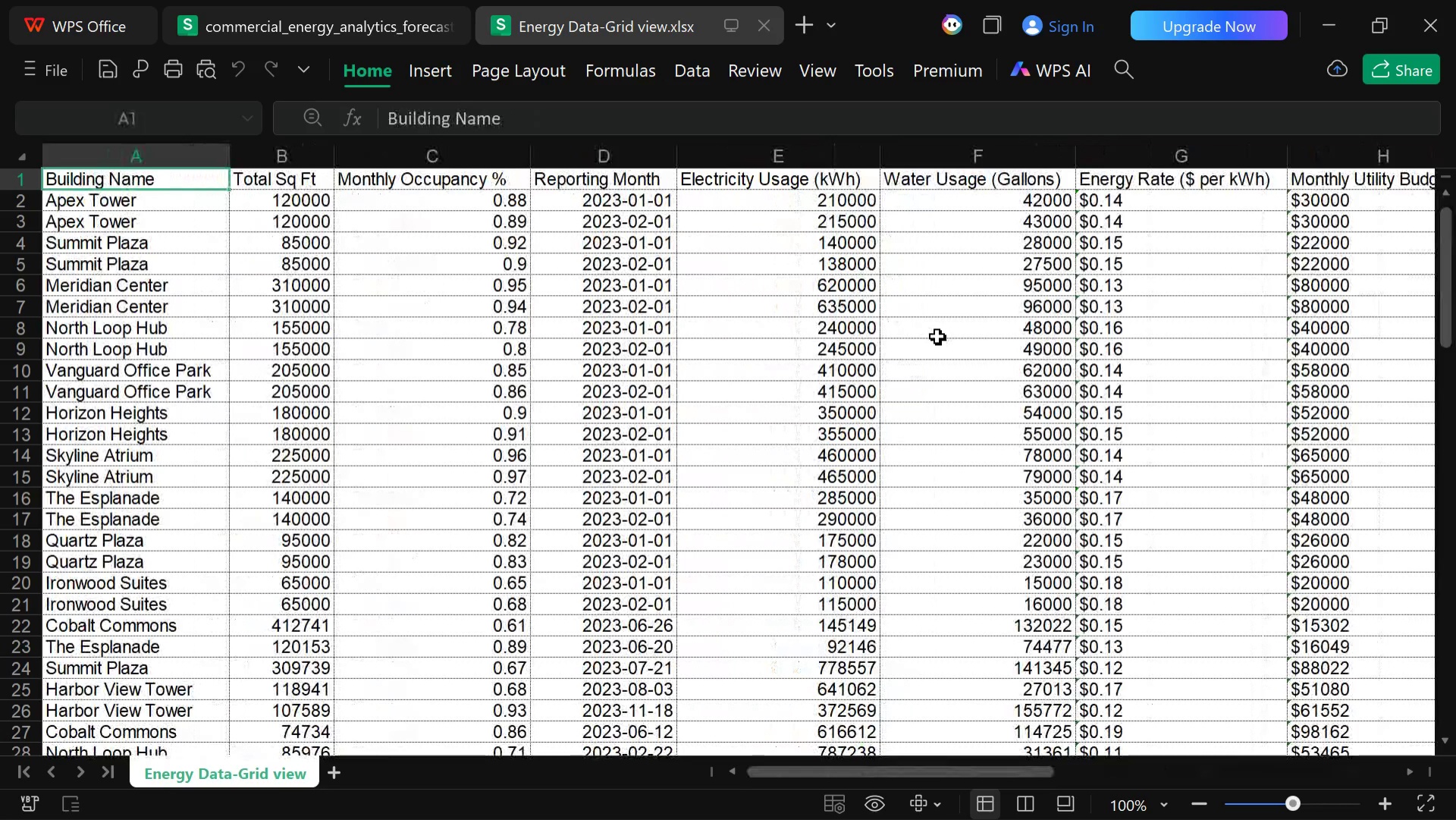 
key(ArrowLeft)
 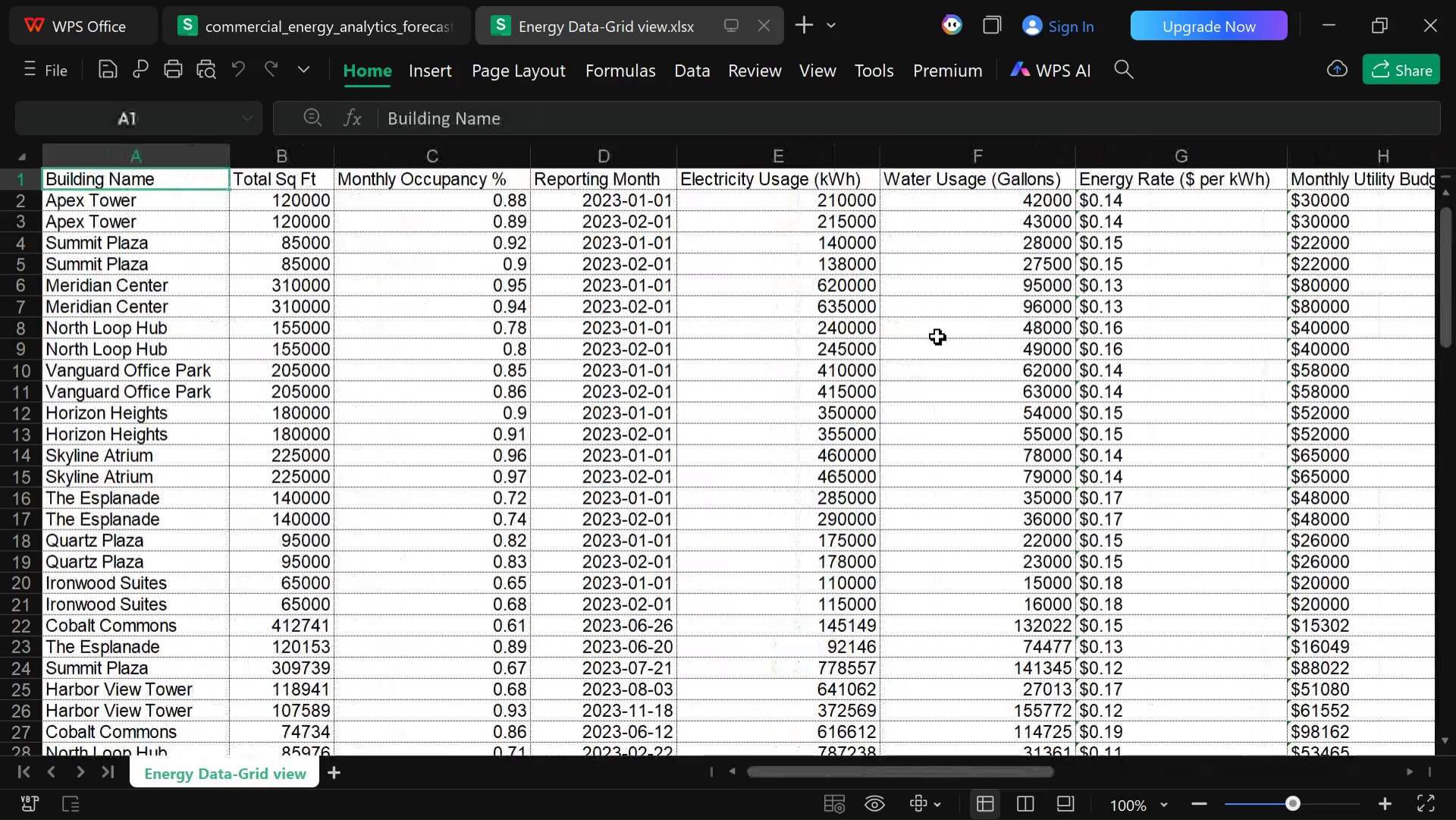 
key(ArrowLeft)
 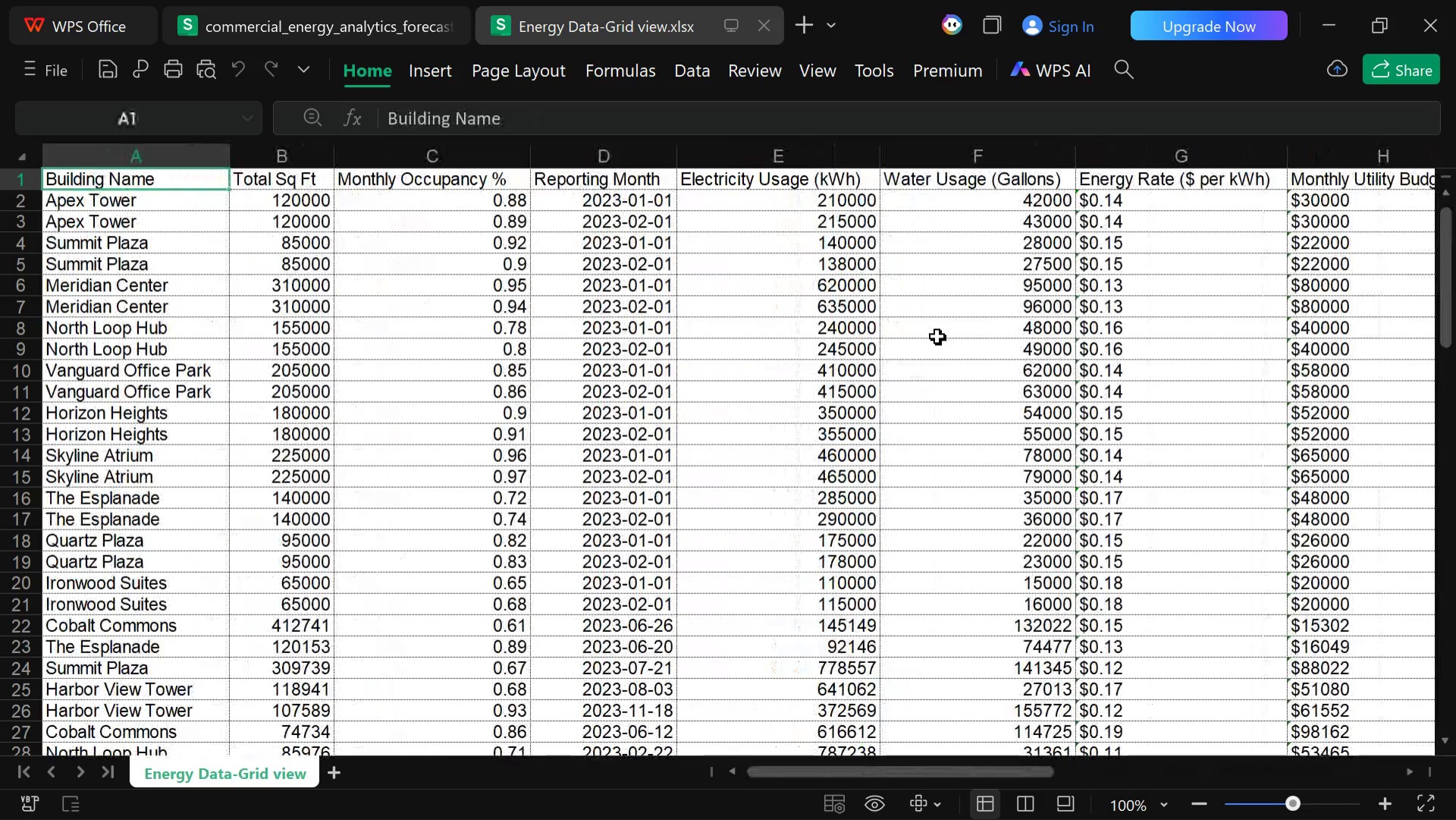 
key(ArrowLeft)
 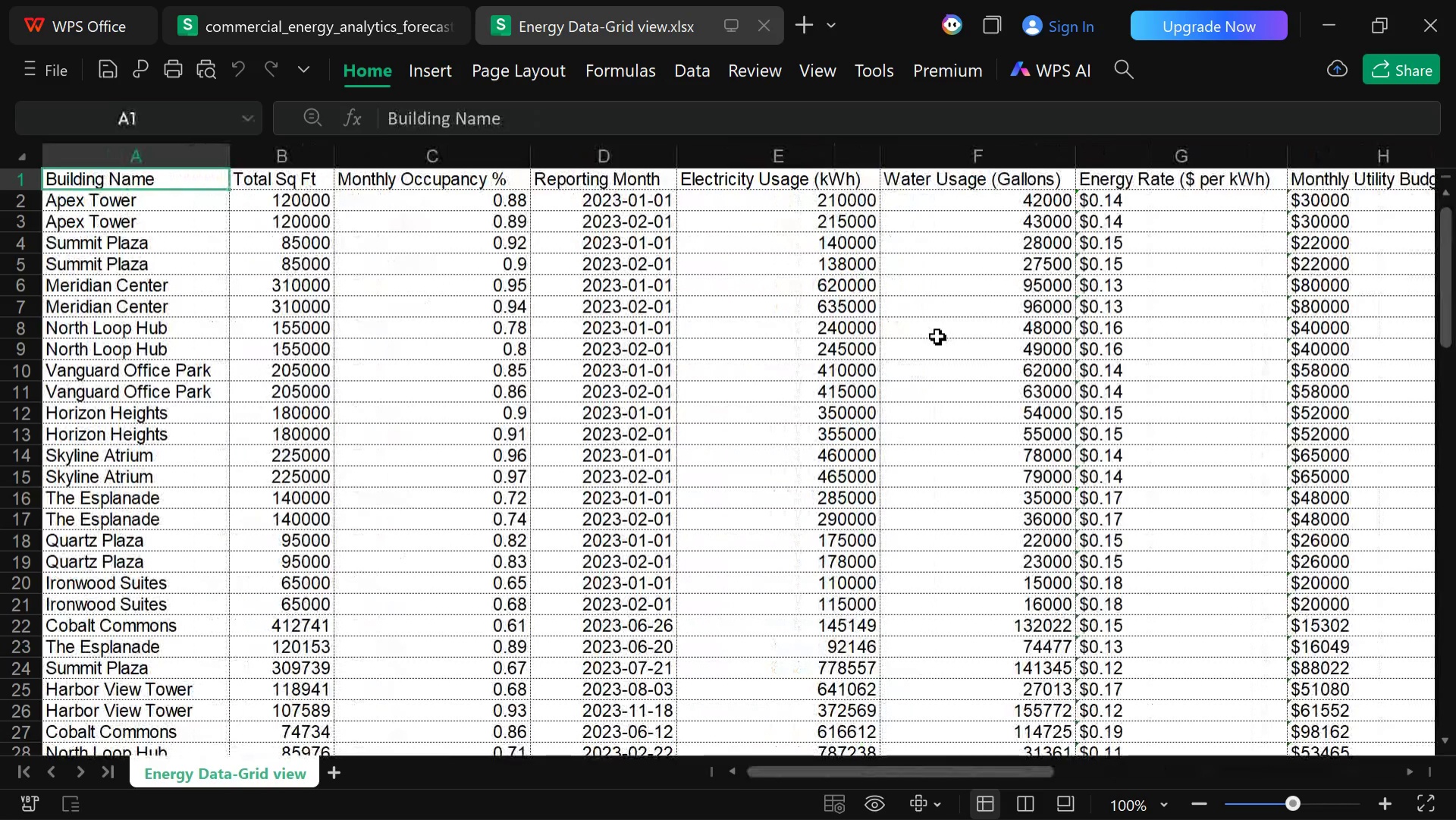 
key(ArrowLeft)
 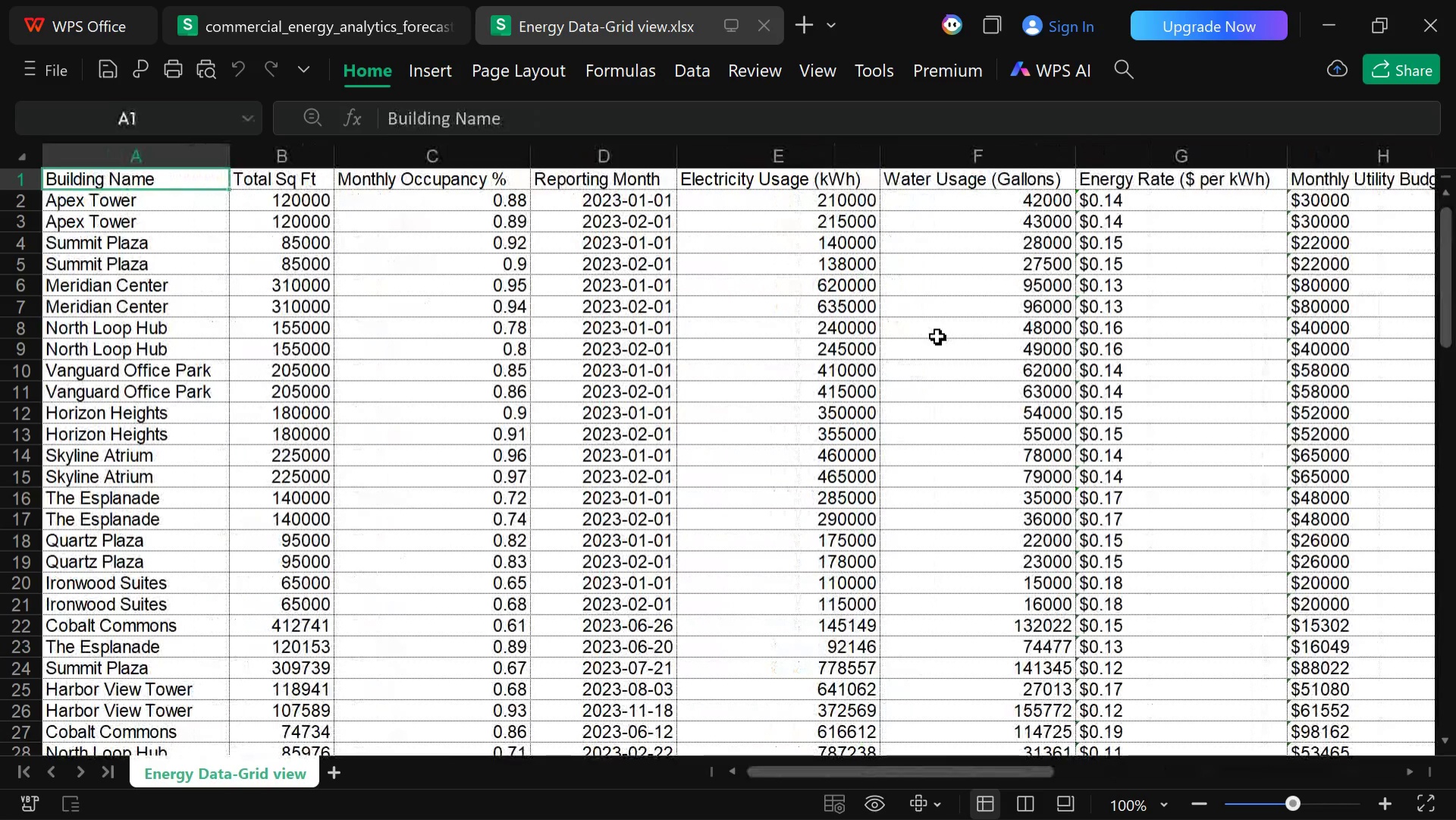 
key(ArrowLeft)
 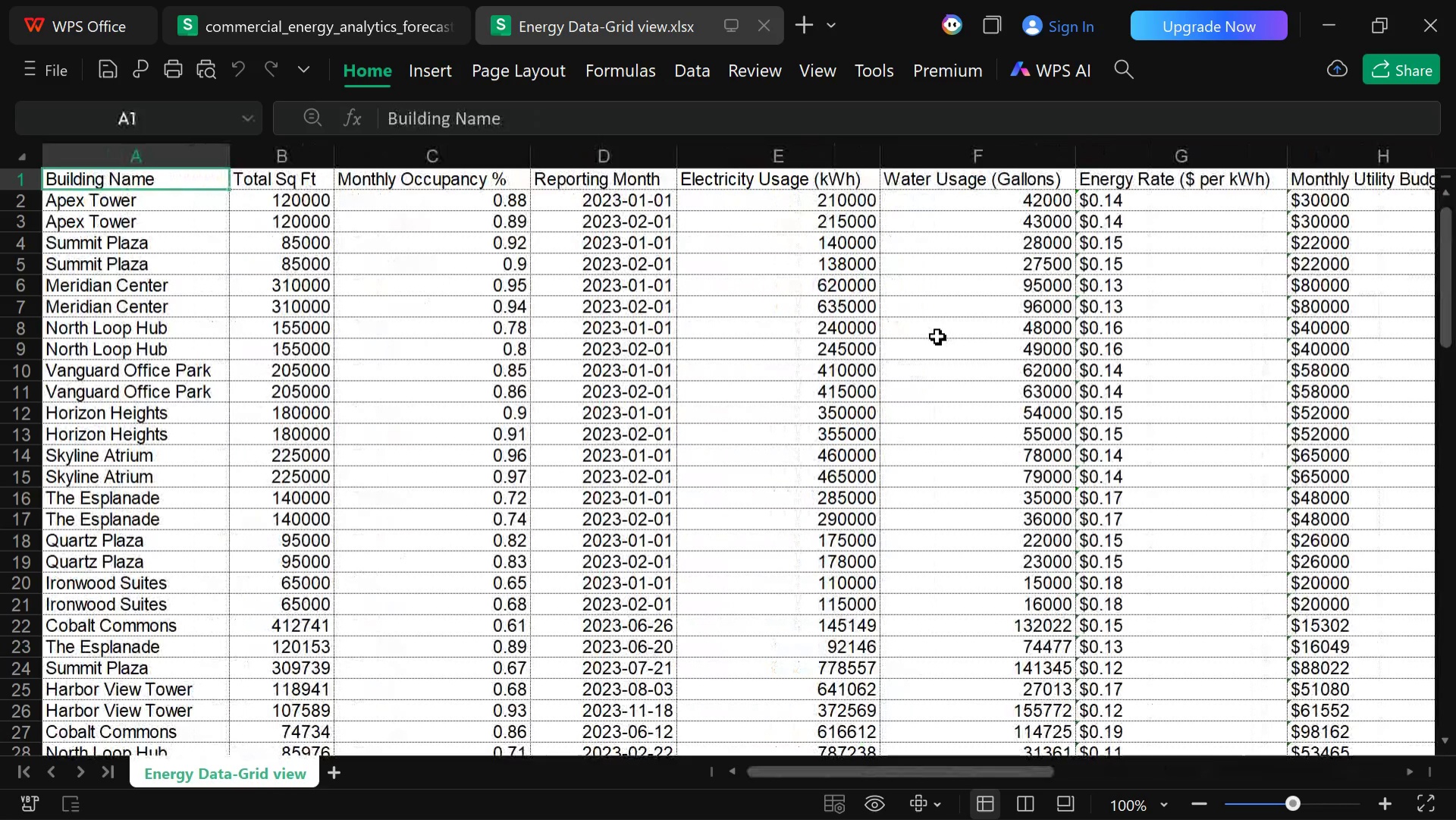 
hold_key(key=ArrowLeft, duration=0.42)
 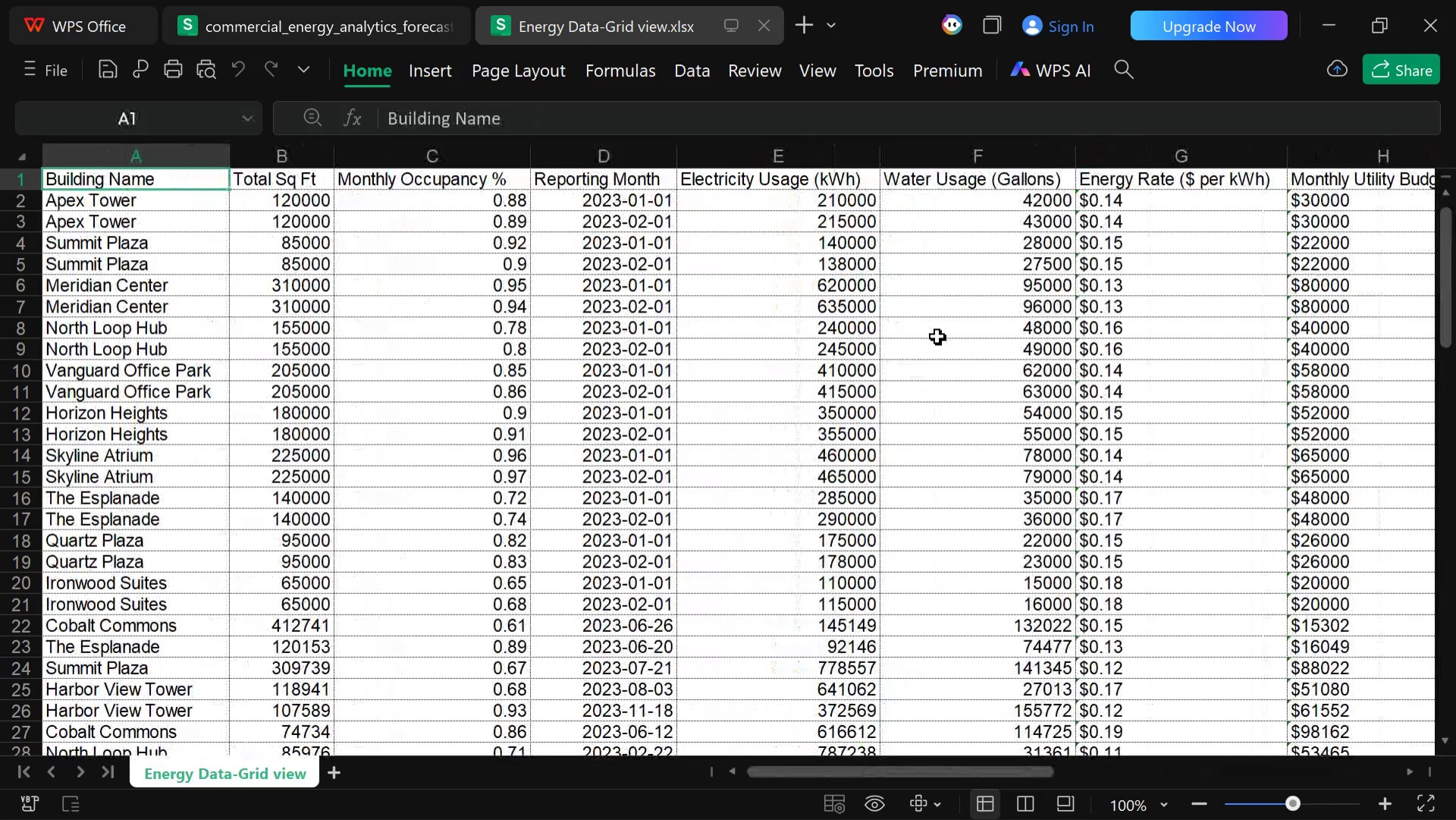 
key(ArrowLeft)
 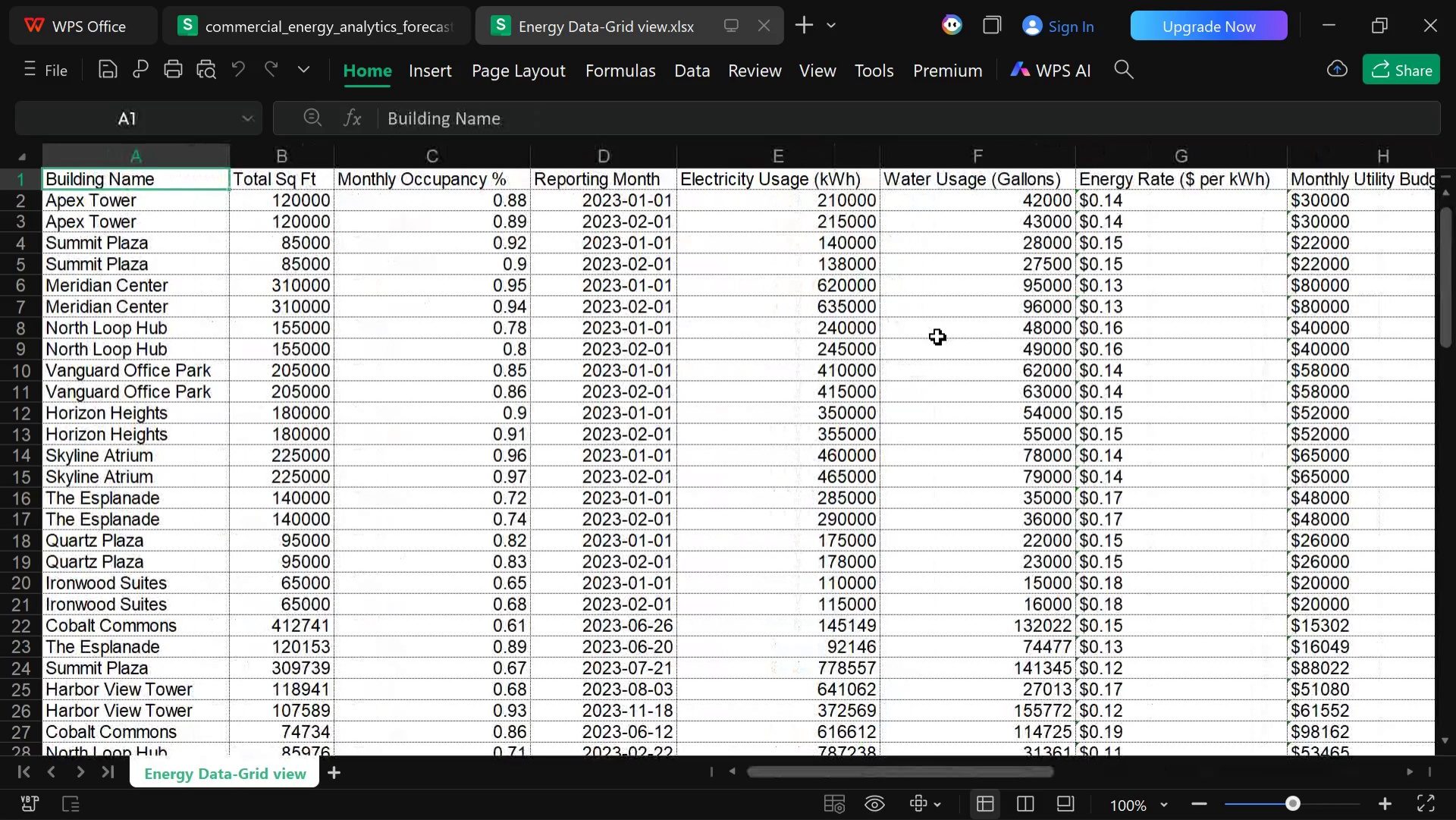 
key(ArrowLeft)
 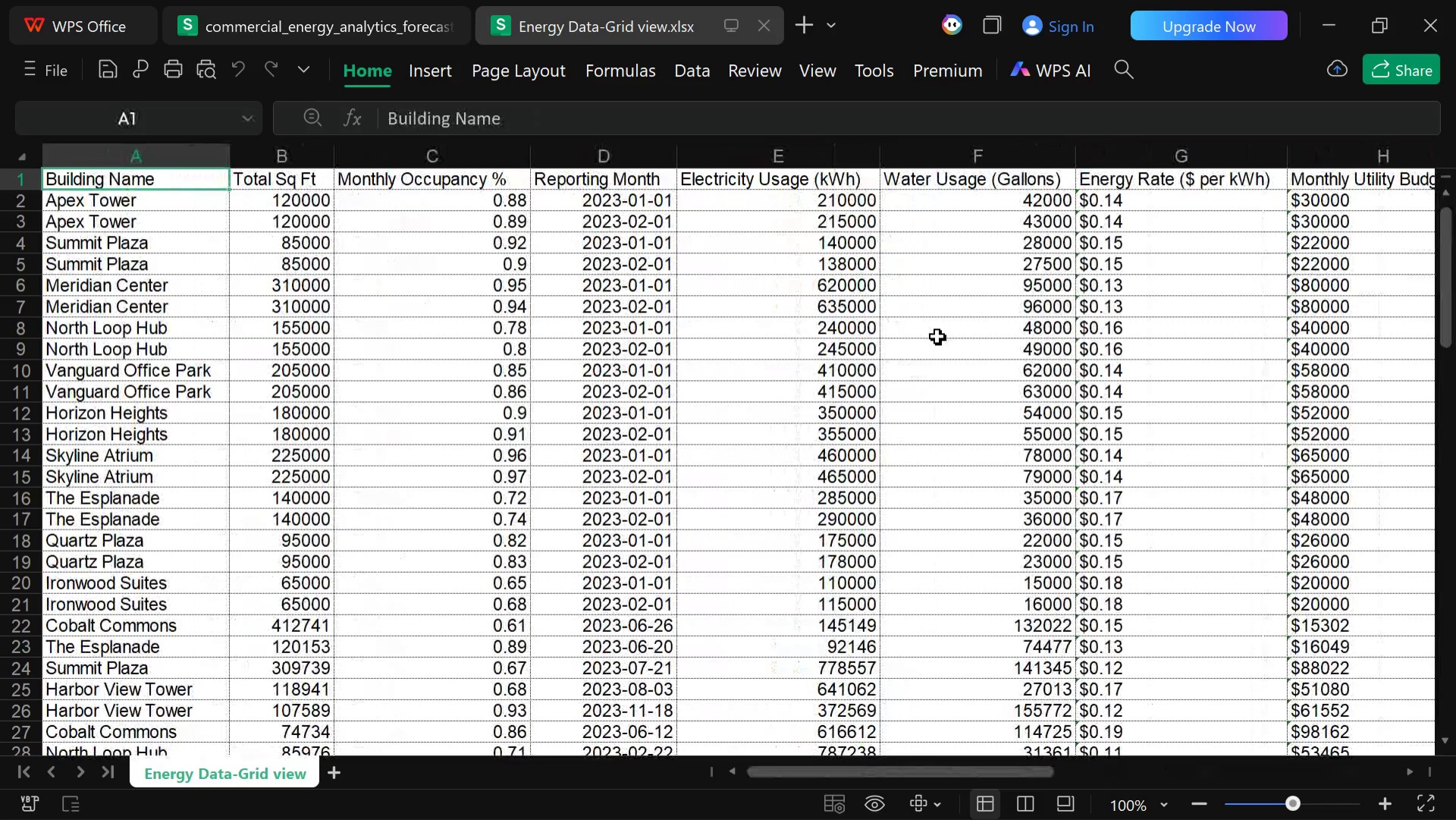 
key(ArrowLeft)
 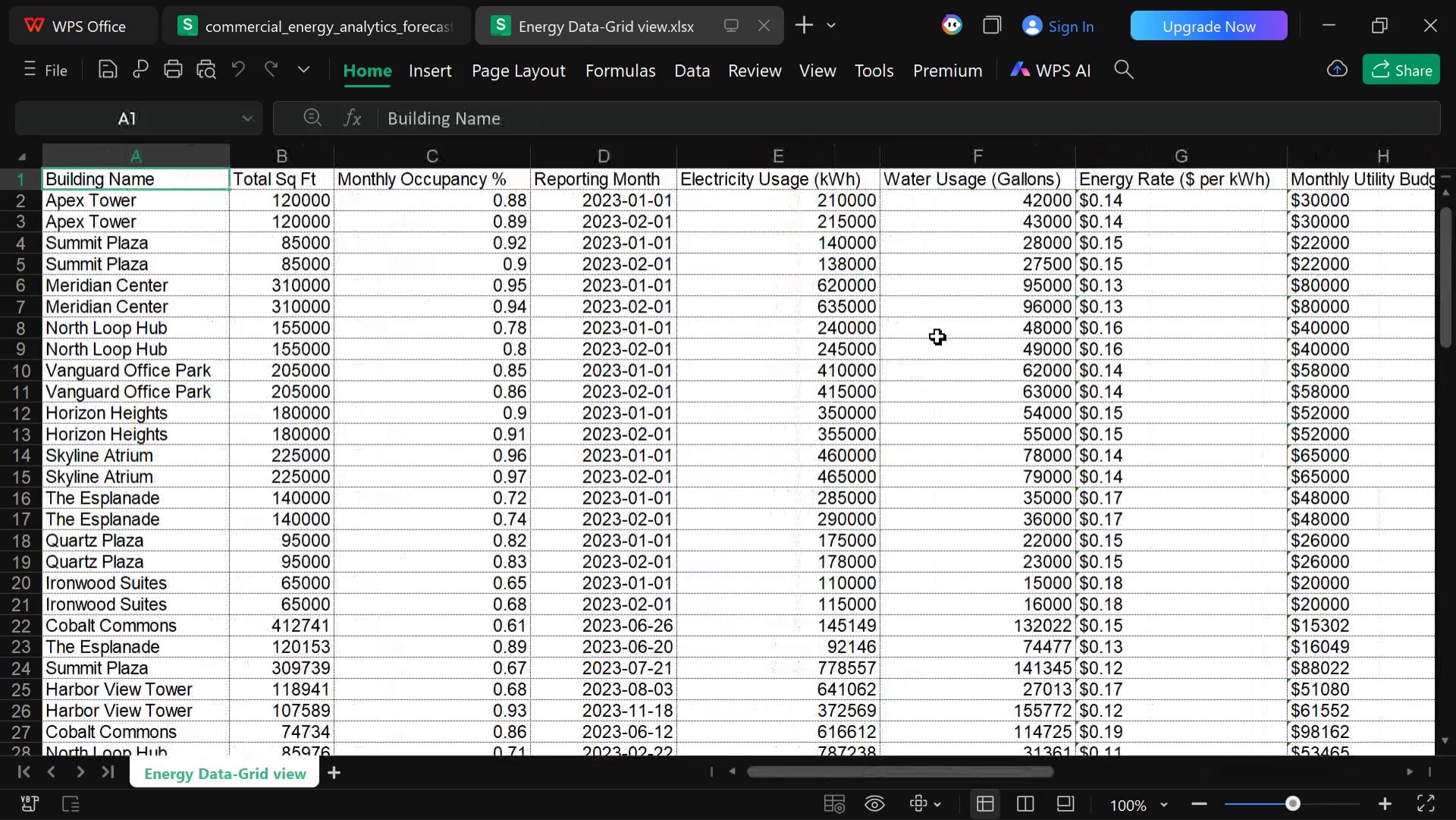 
key(ArrowLeft)
 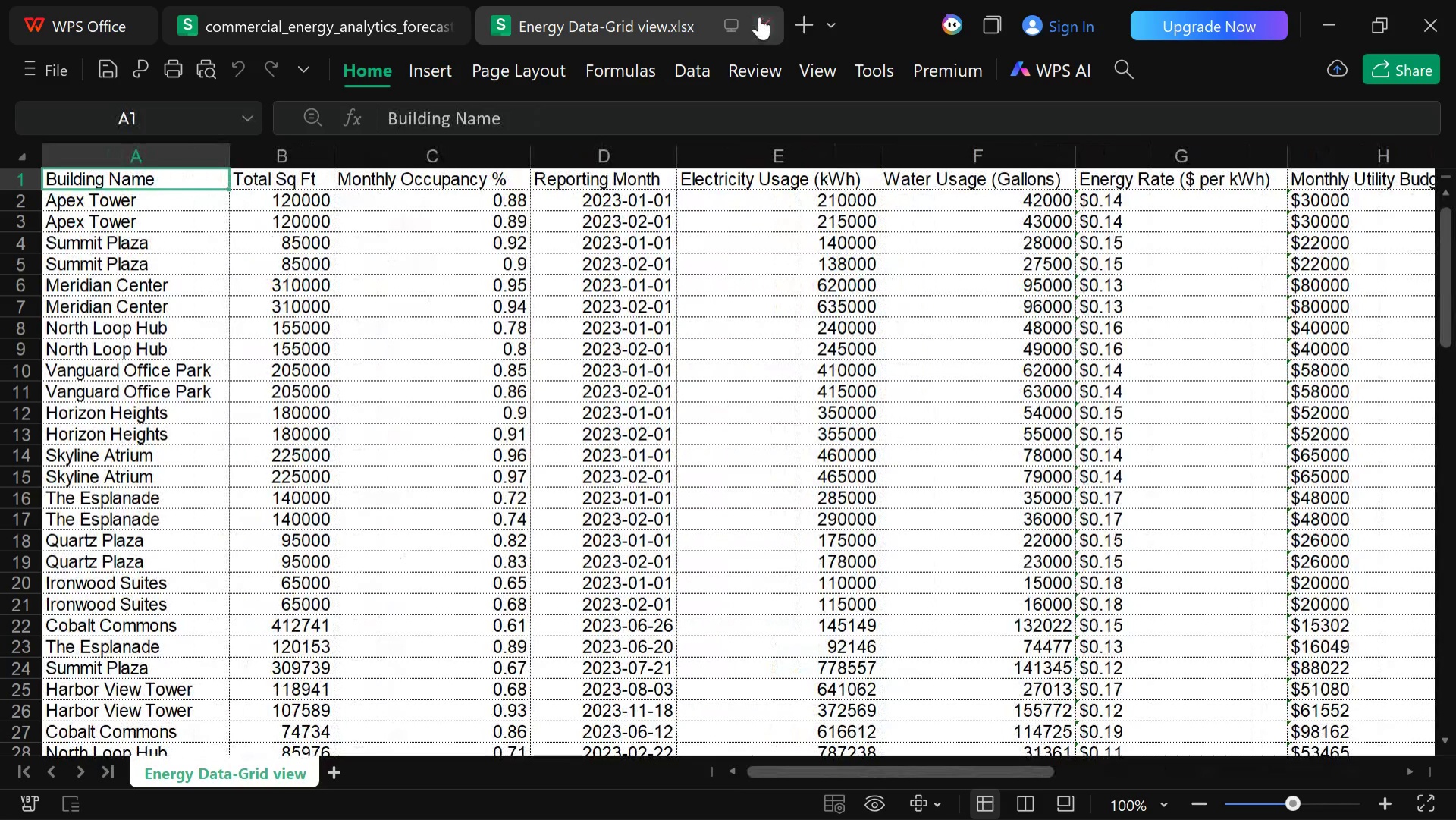 
left_click([759, 17])
 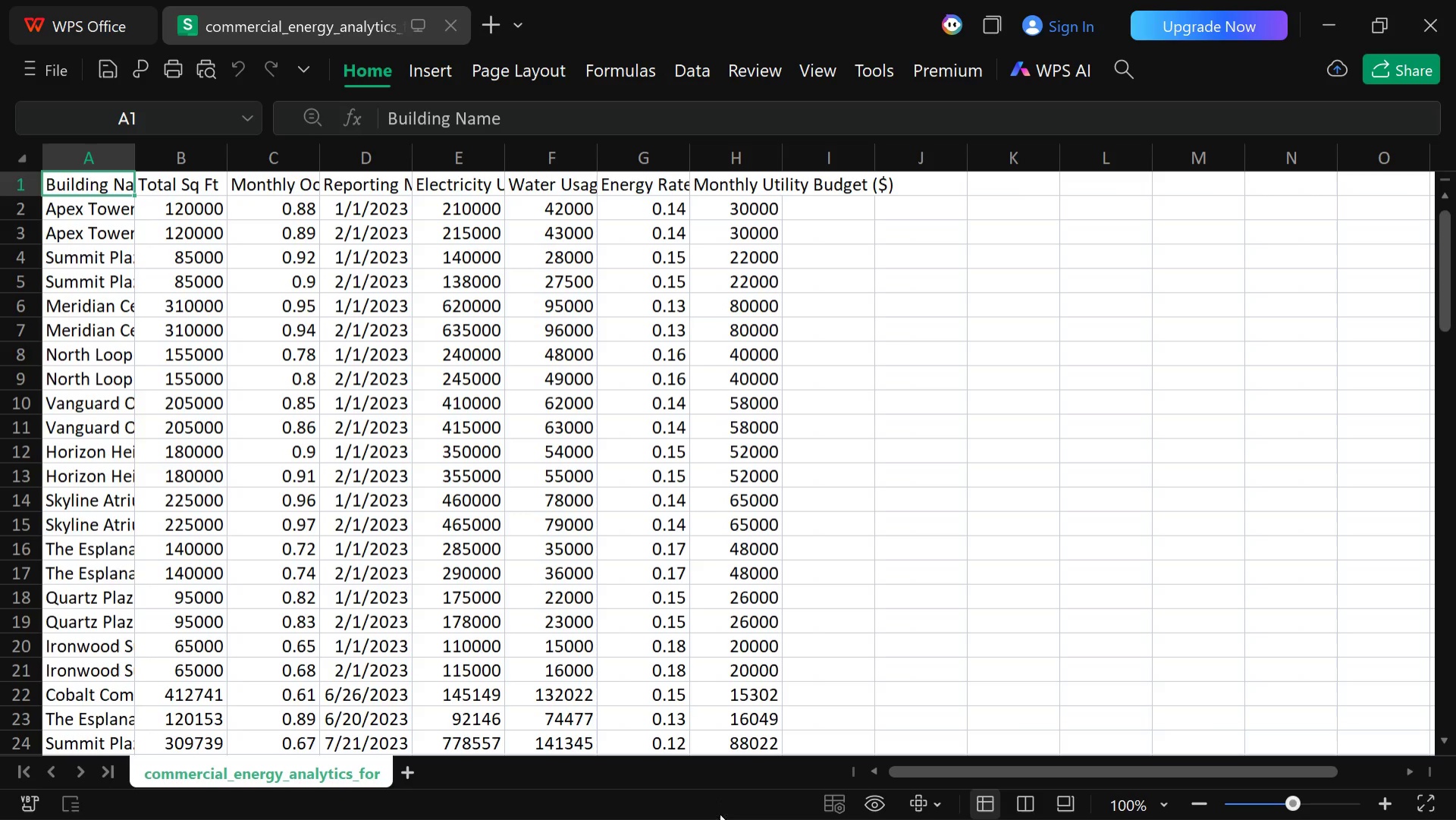 
wait(5.58)
 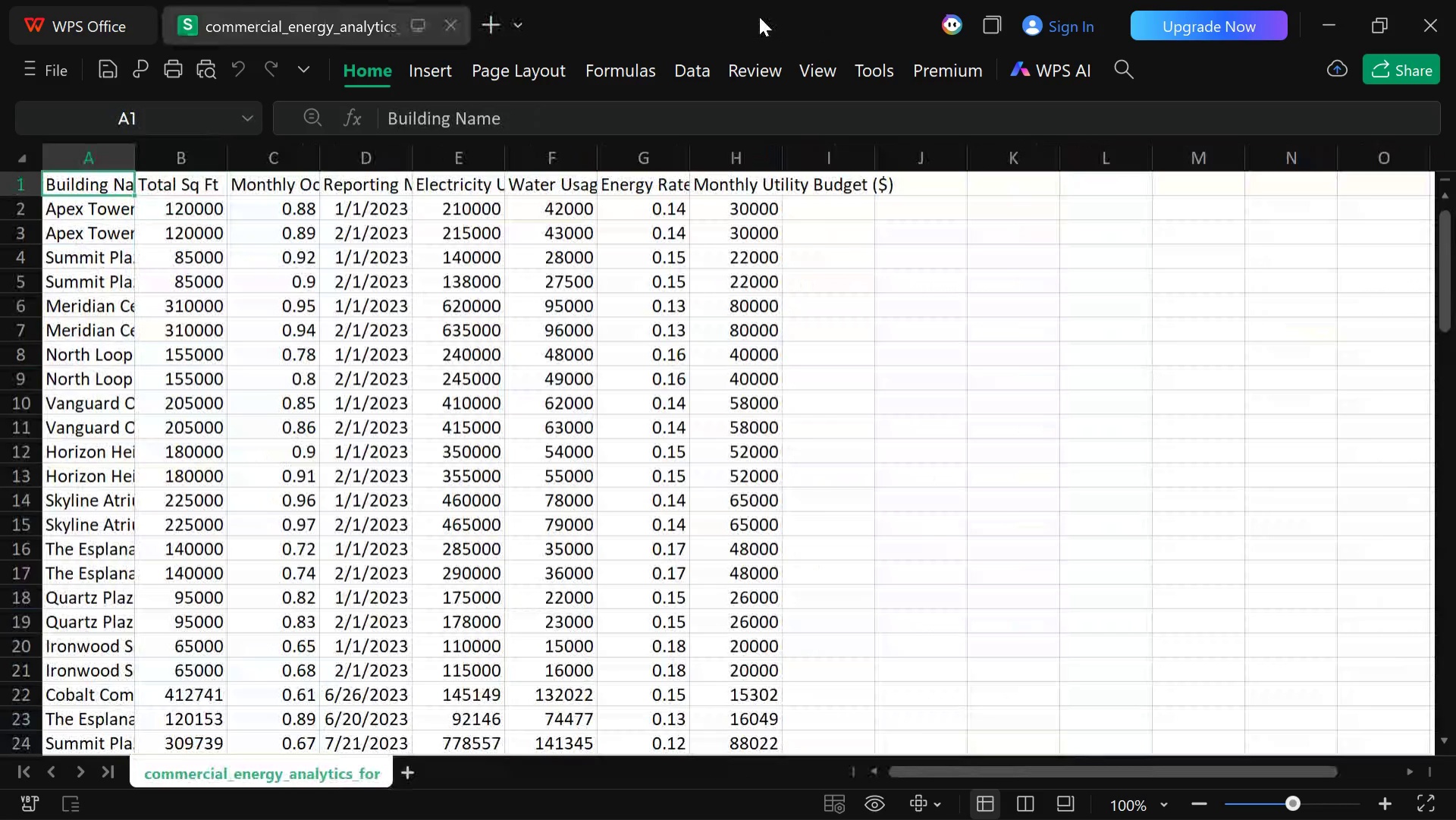 
left_click([758, 800])
 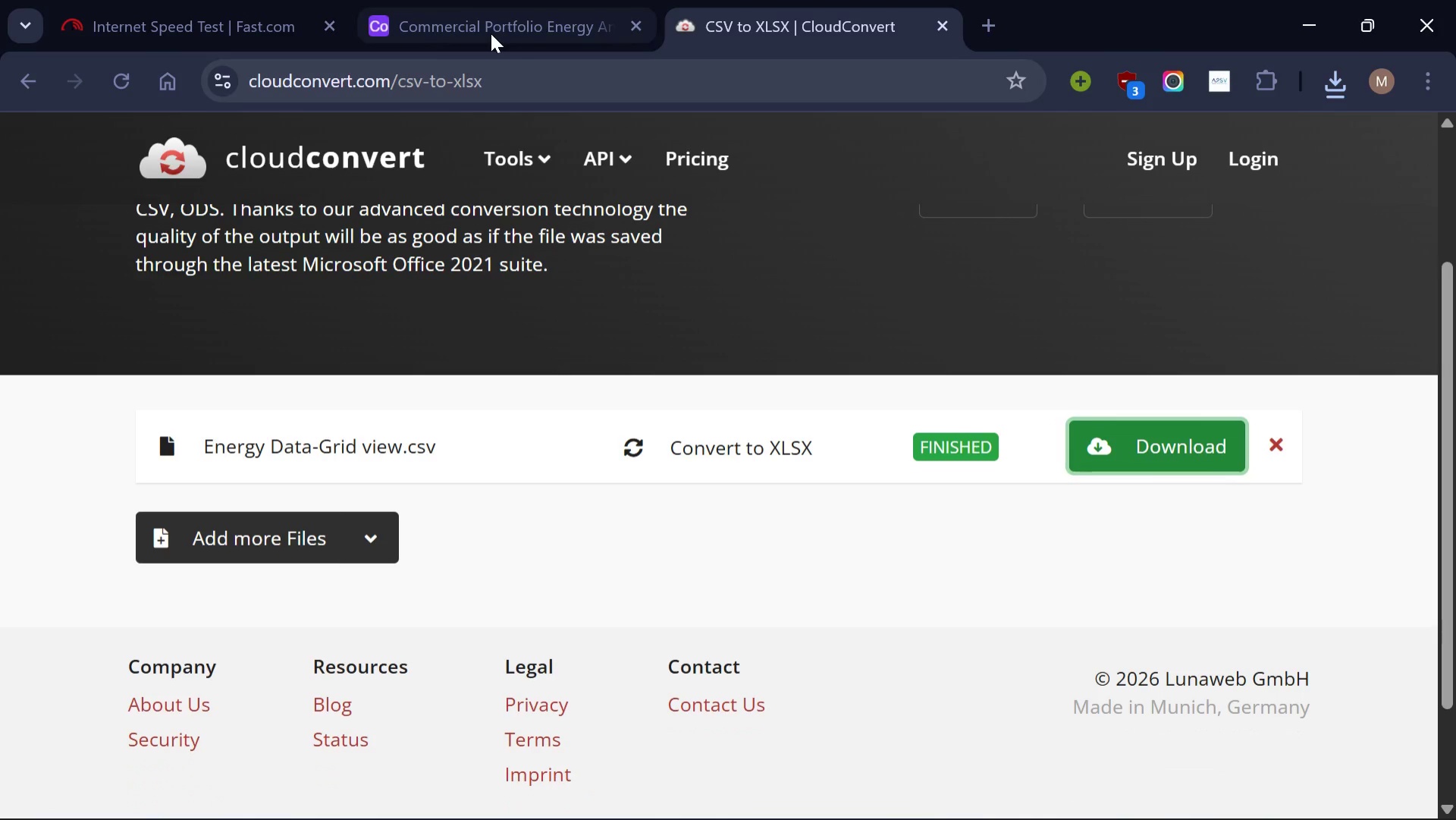 
left_click([491, 33])
 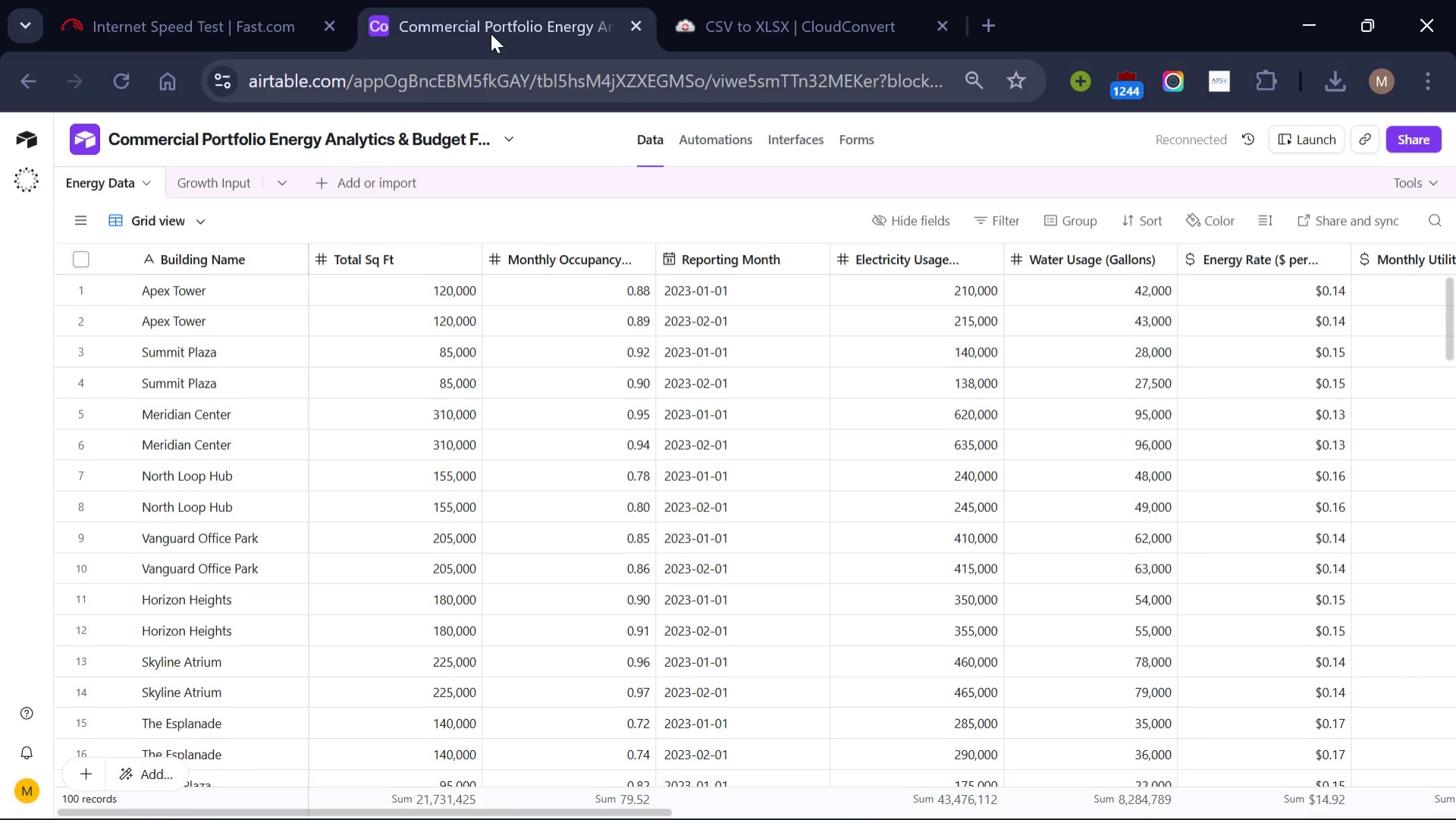 
wait(51.08)
 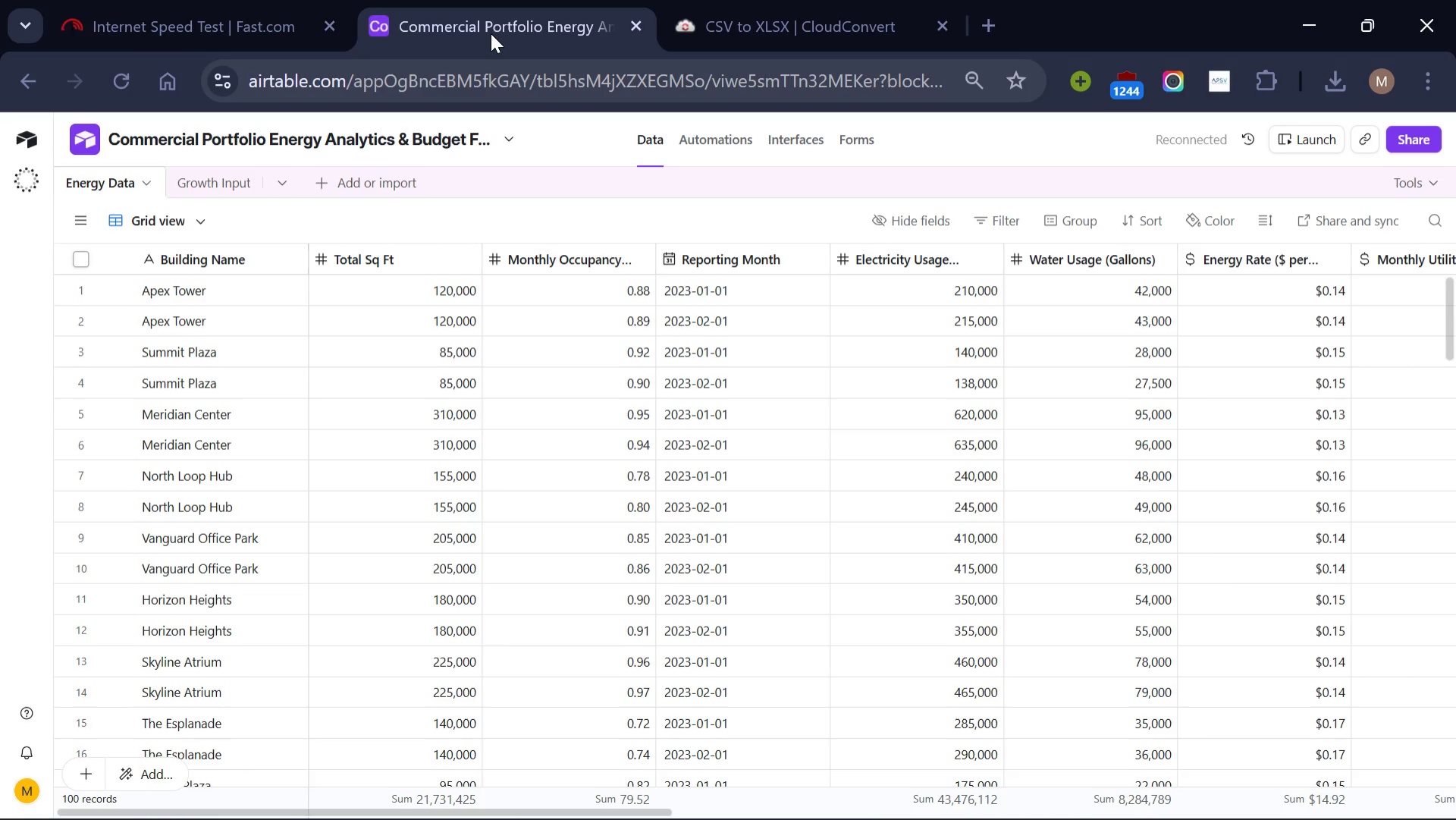 
left_click([207, 411])
 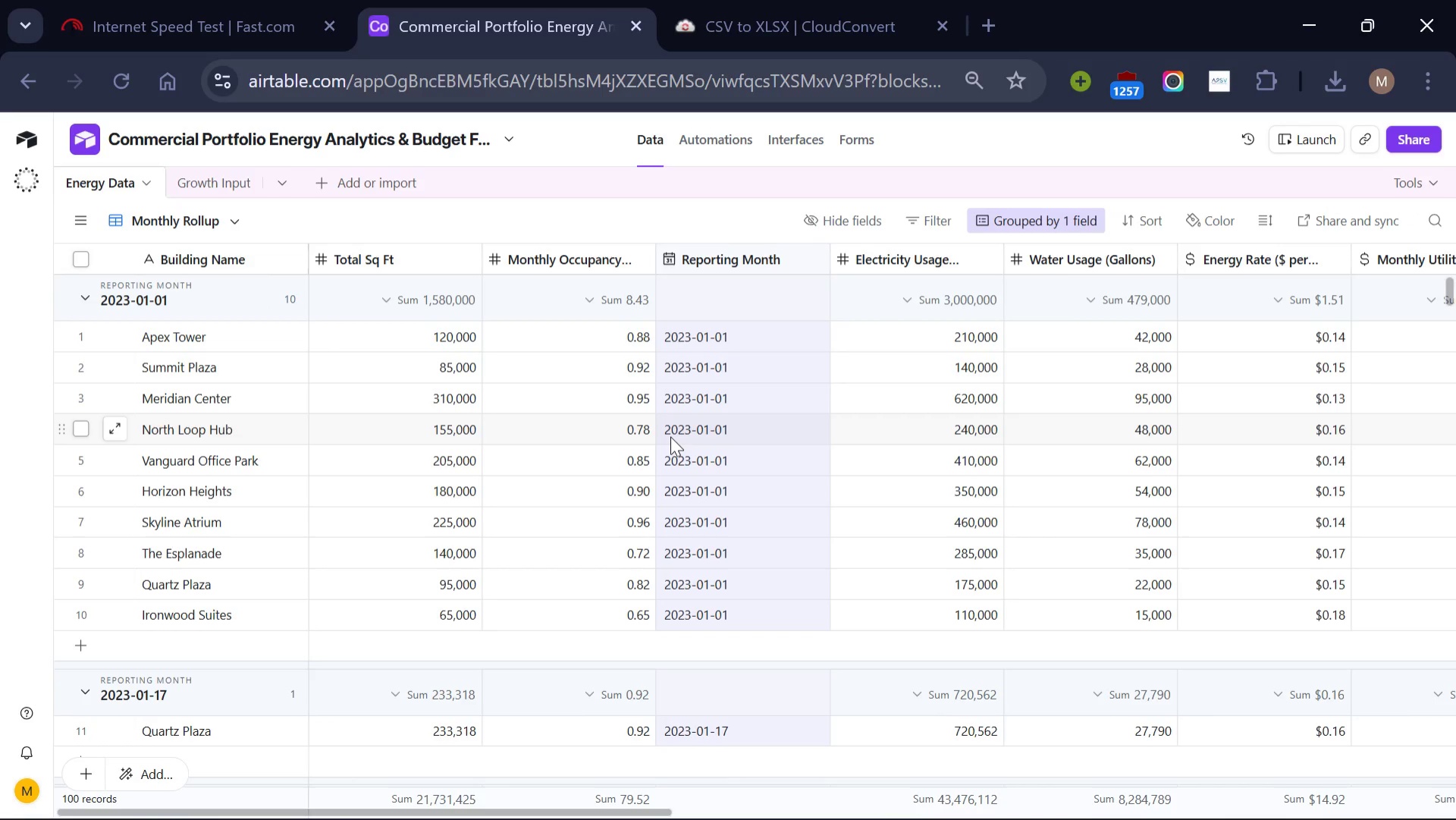 
wait(5.73)
 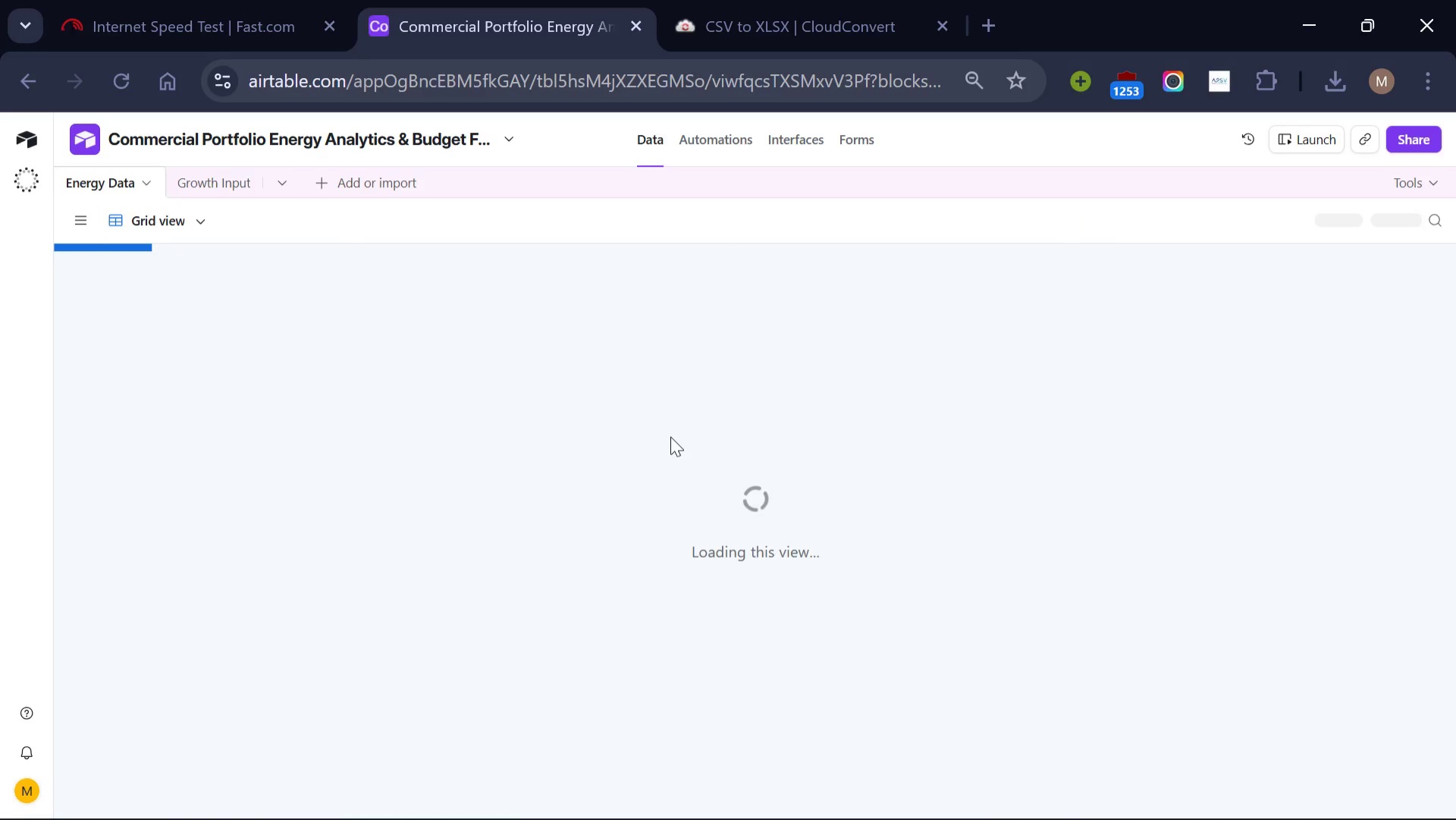 
scroll: coordinate [670, 436], scroll_direction: down, amount: 8.0
 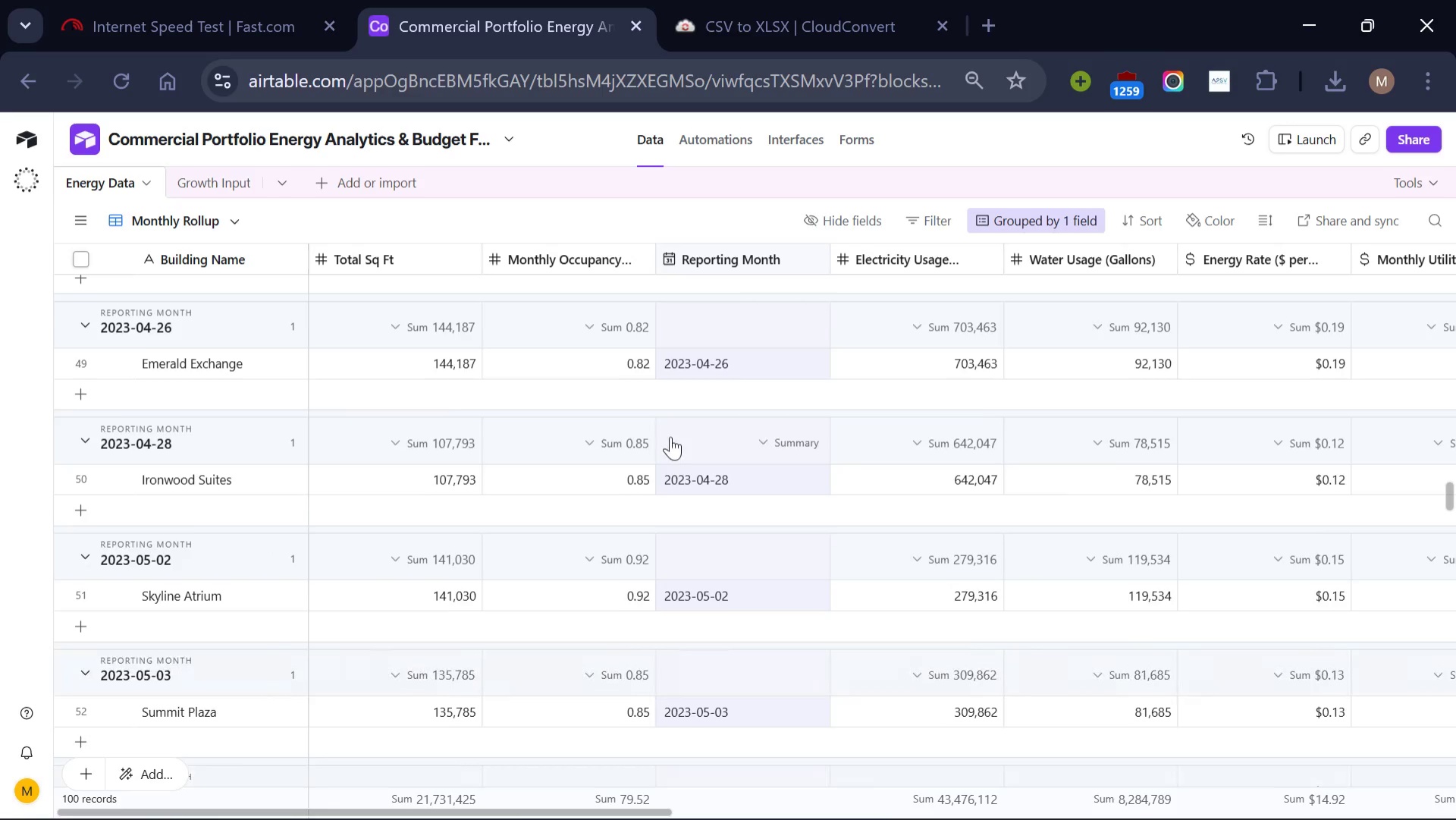 
scroll: coordinate [670, 436], scroll_direction: up, amount: 16.0
 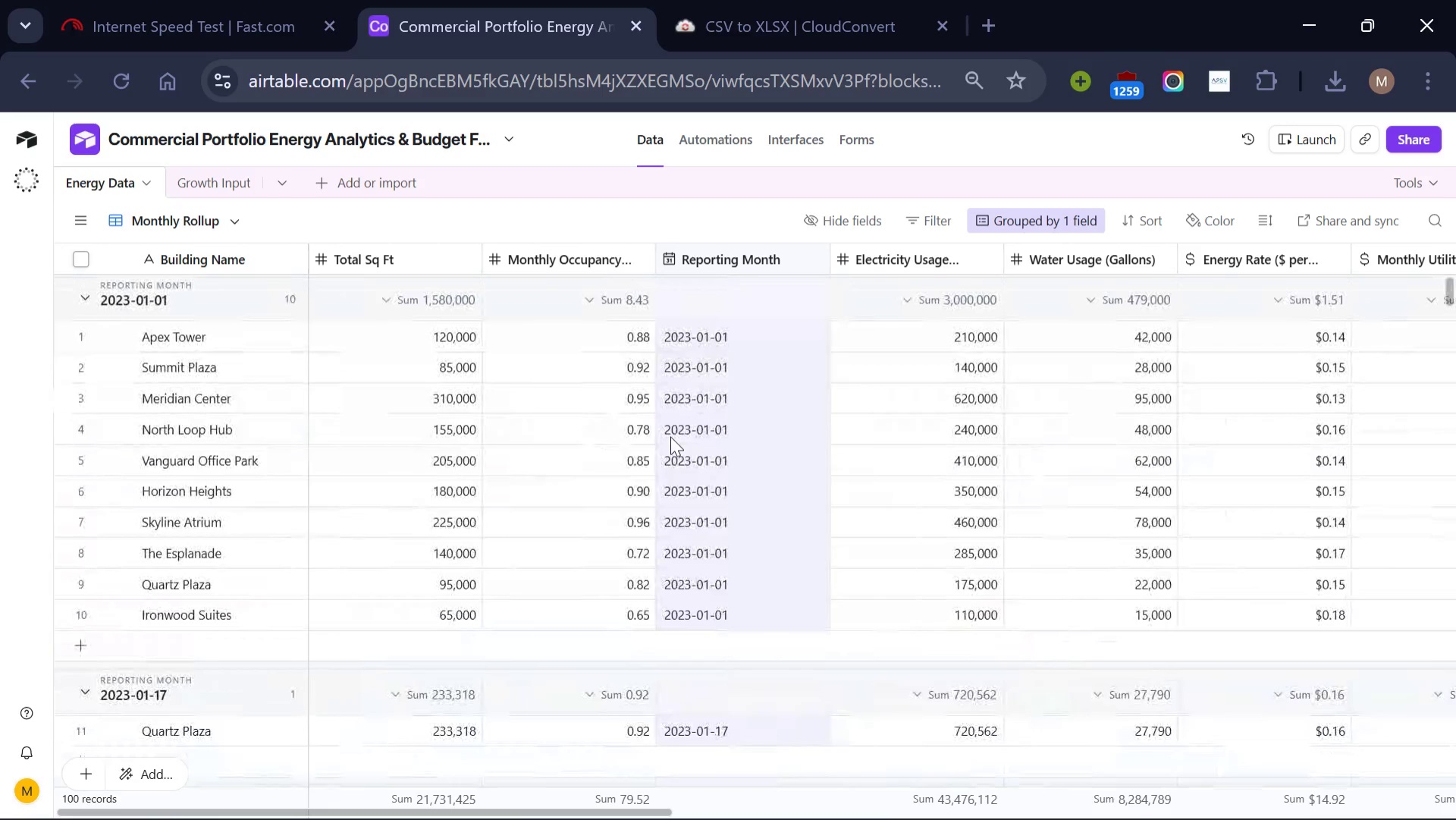 
hold_key(key=ControlLeft, duration=0.5)
 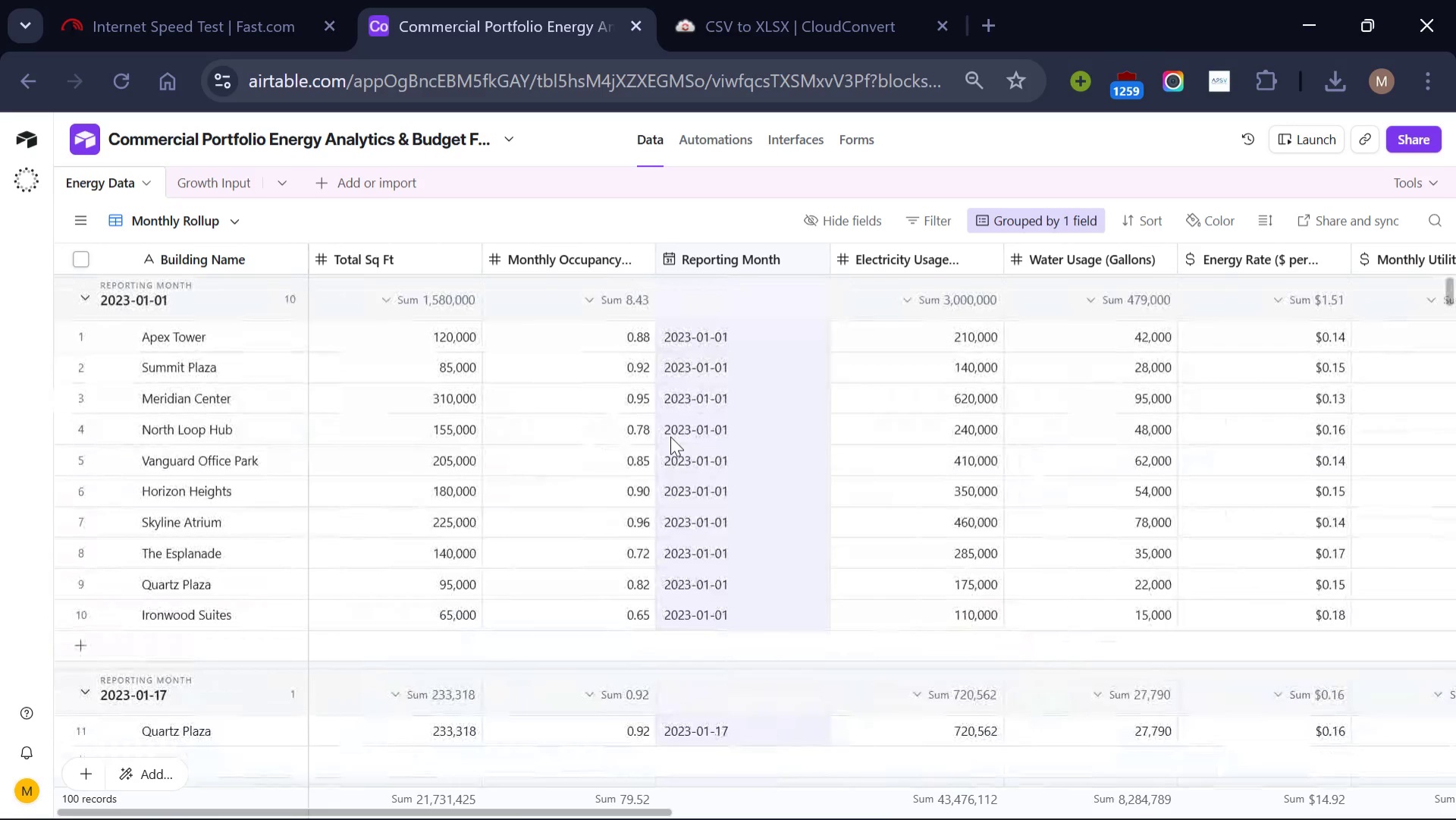 
key(Control+P)
 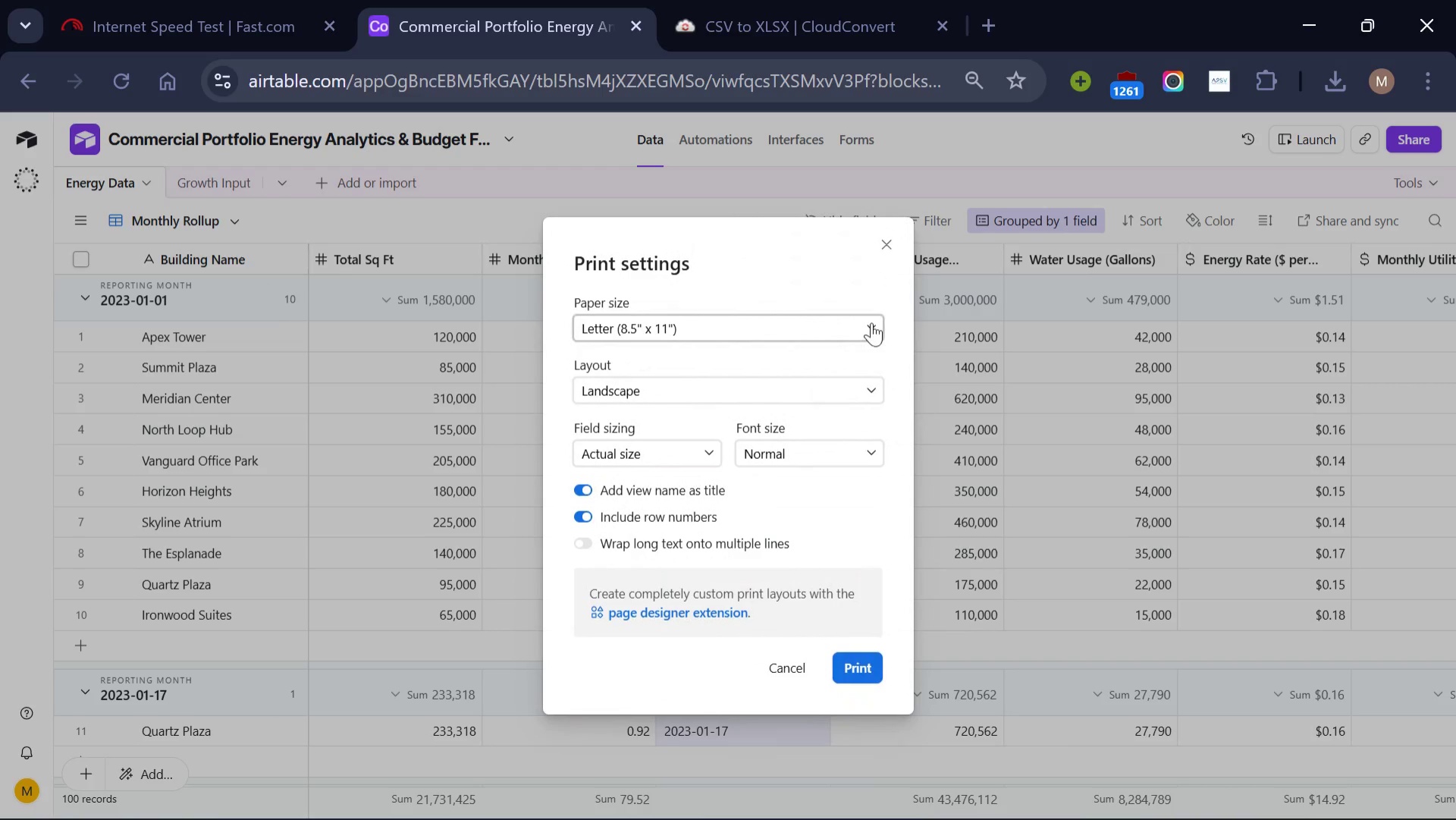 
left_click([871, 320])
 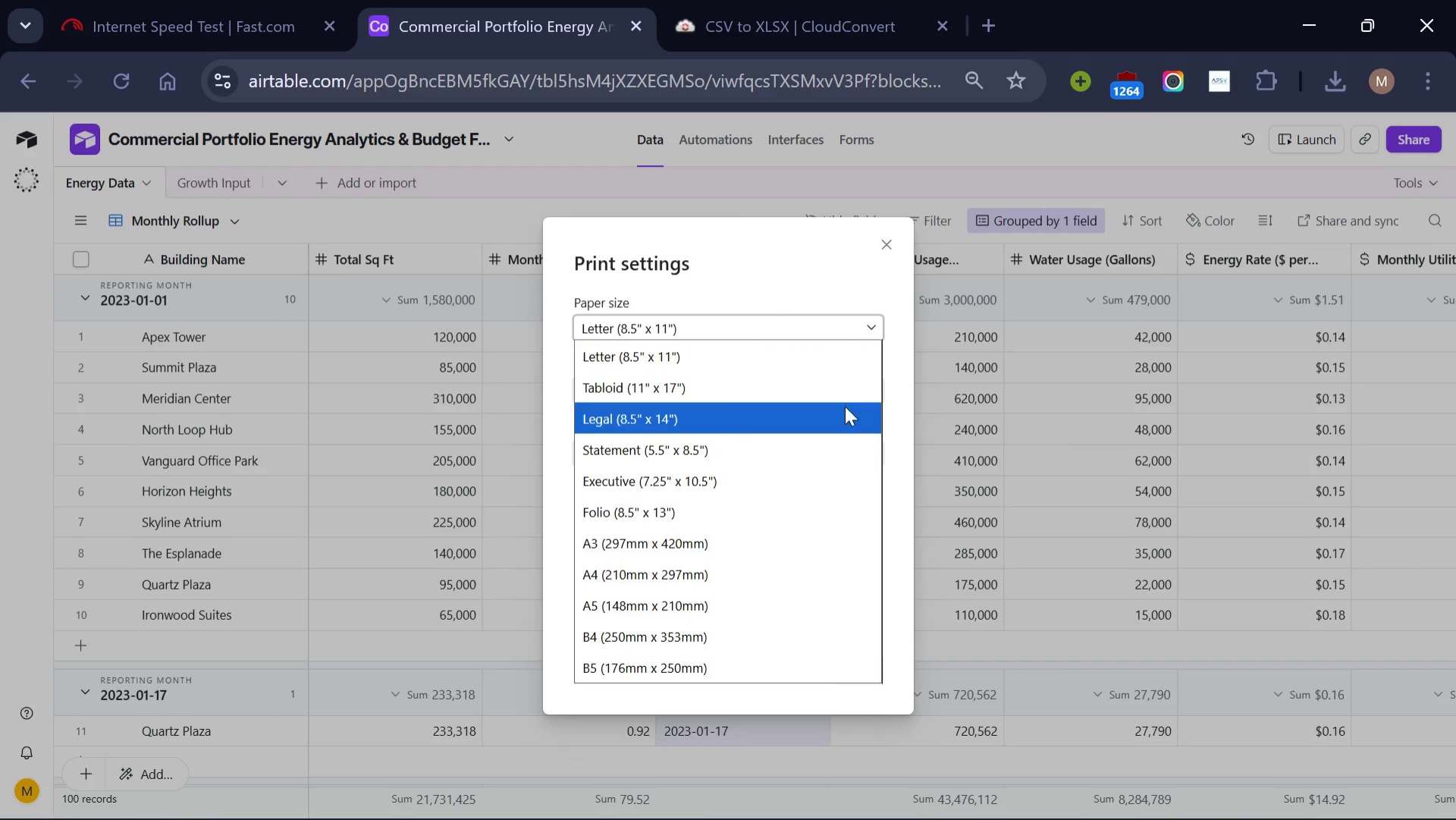 
left_click([834, 393])
 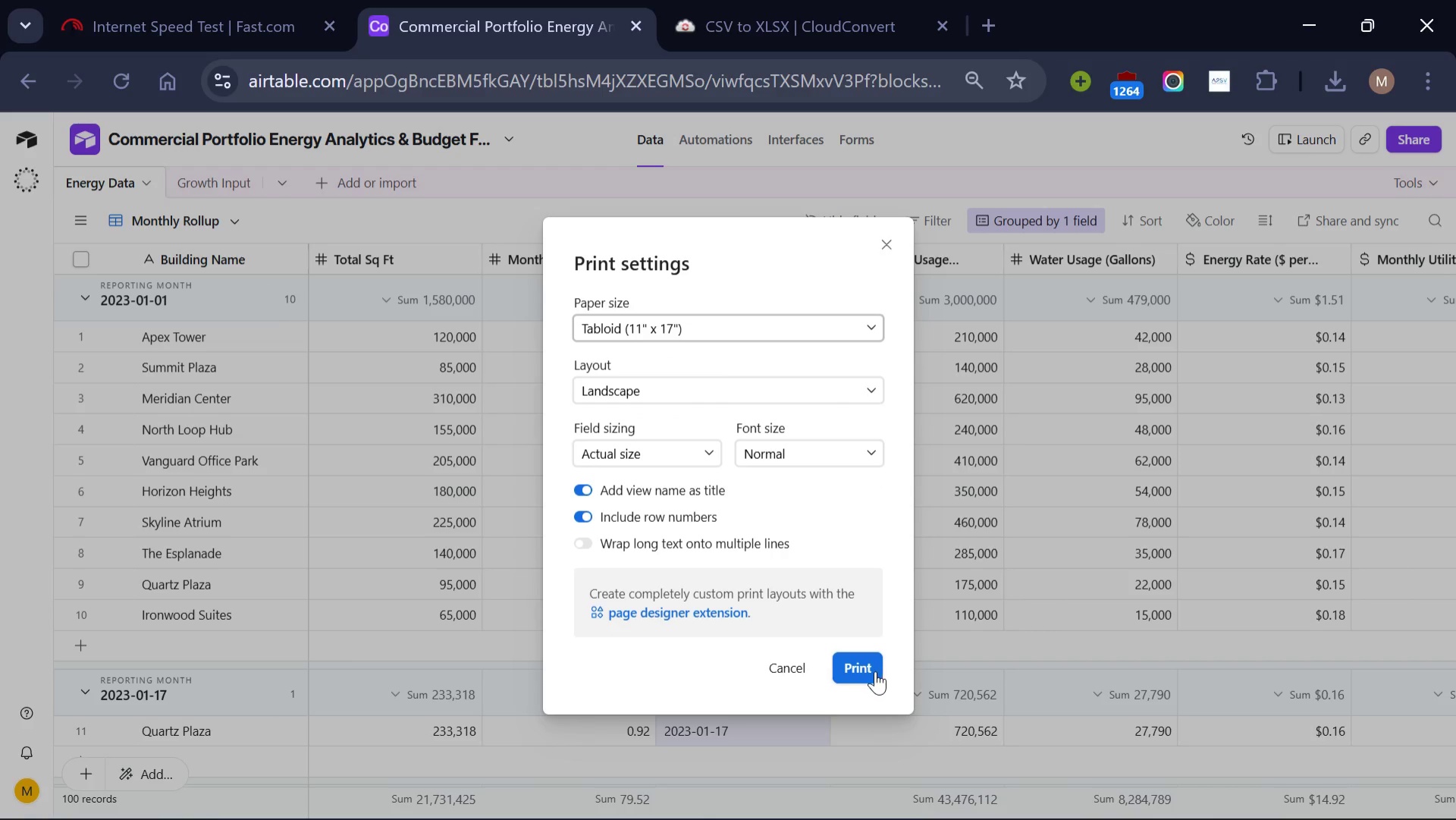 
left_click([868, 671])
 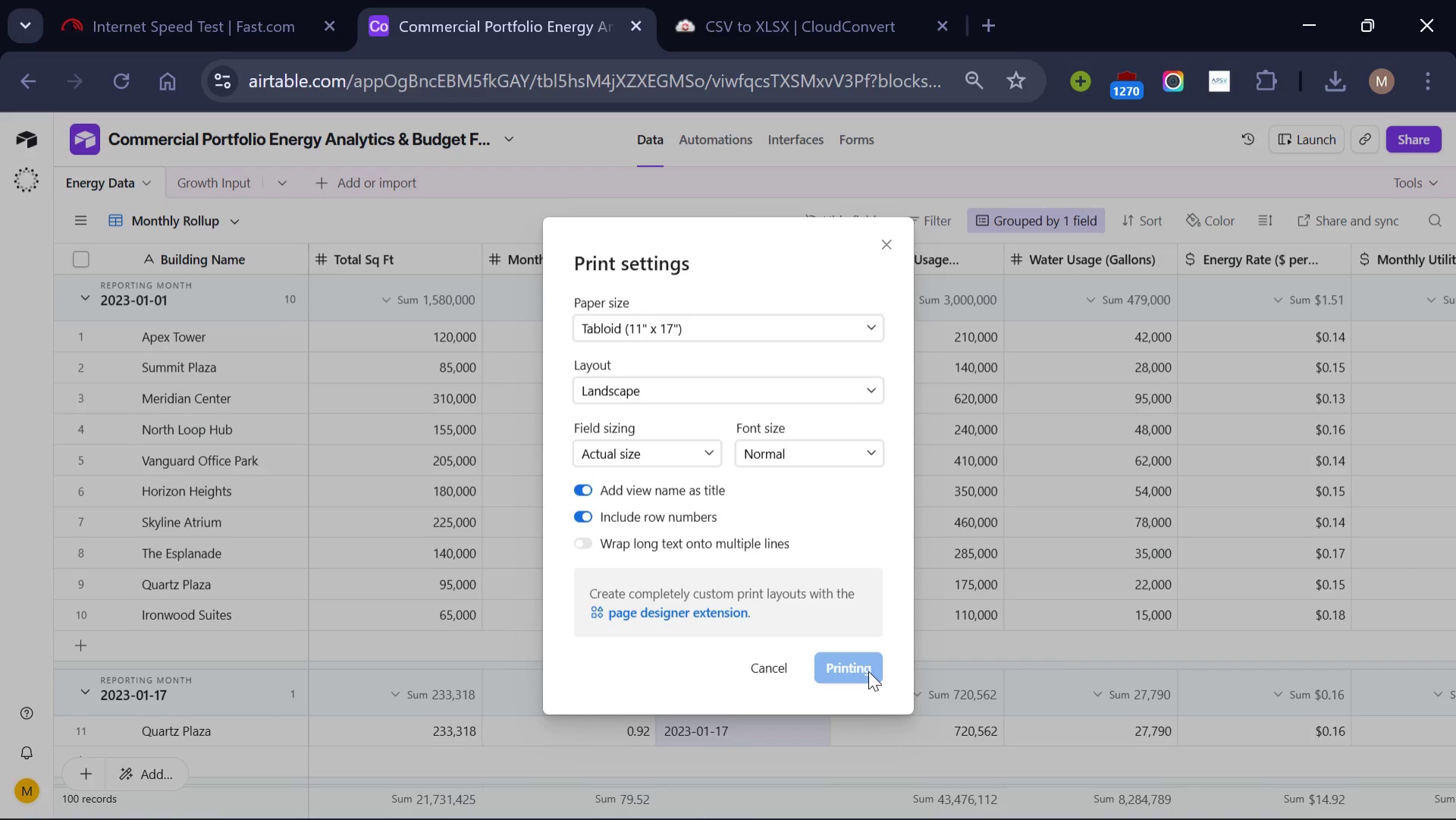 
wait(56.97)
 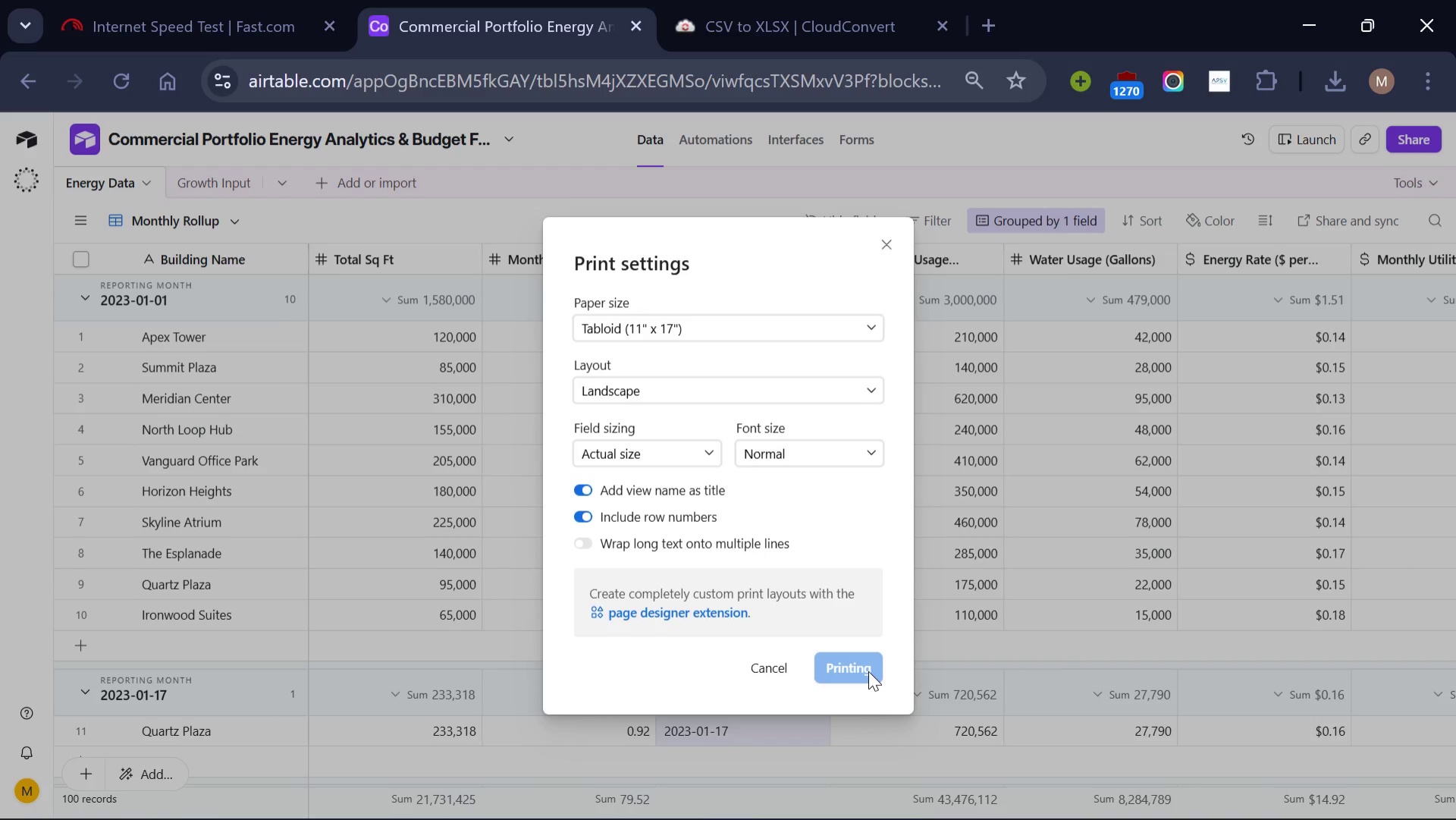 
left_click([152, 0])
 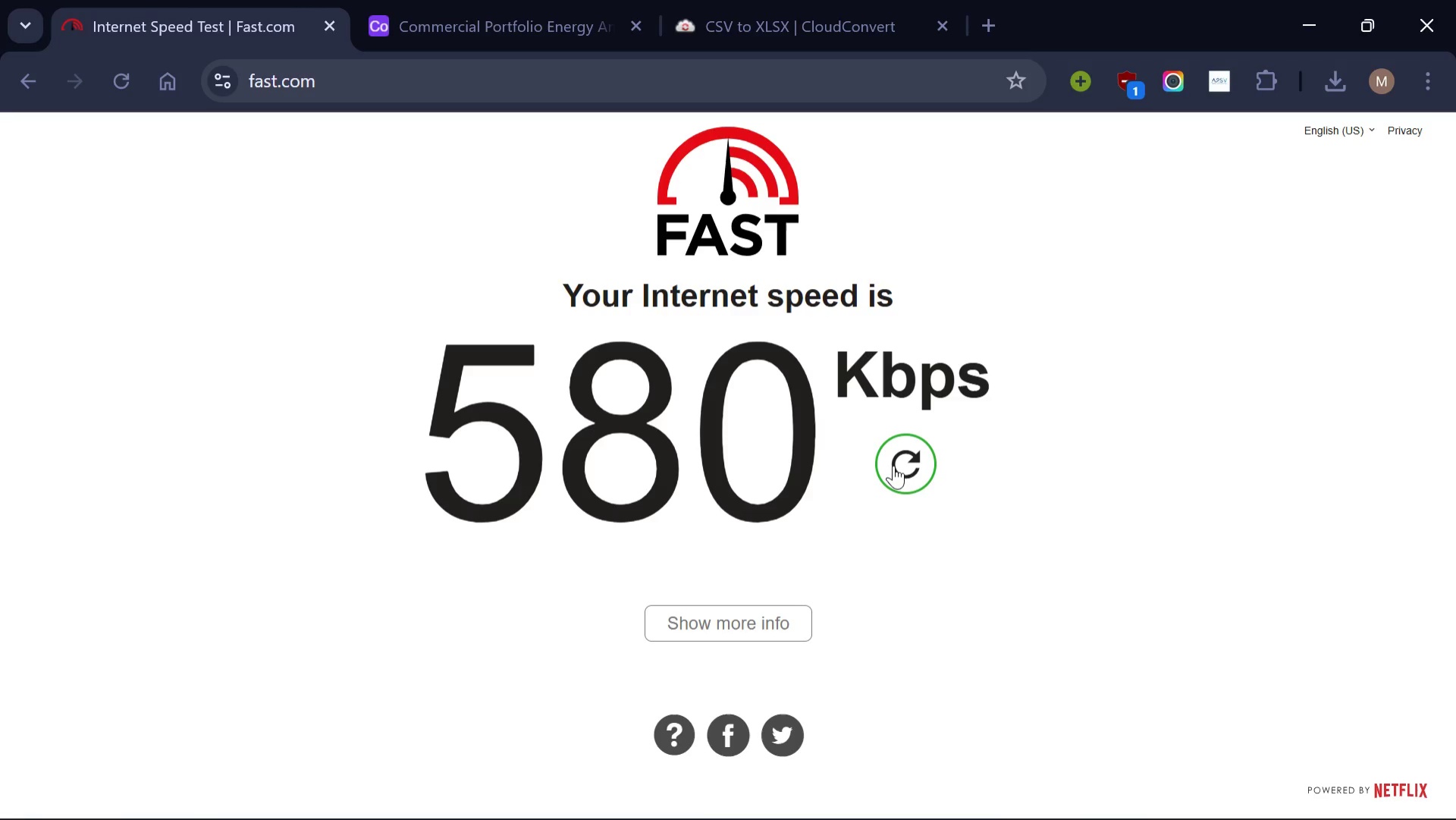 
left_click([893, 465])
 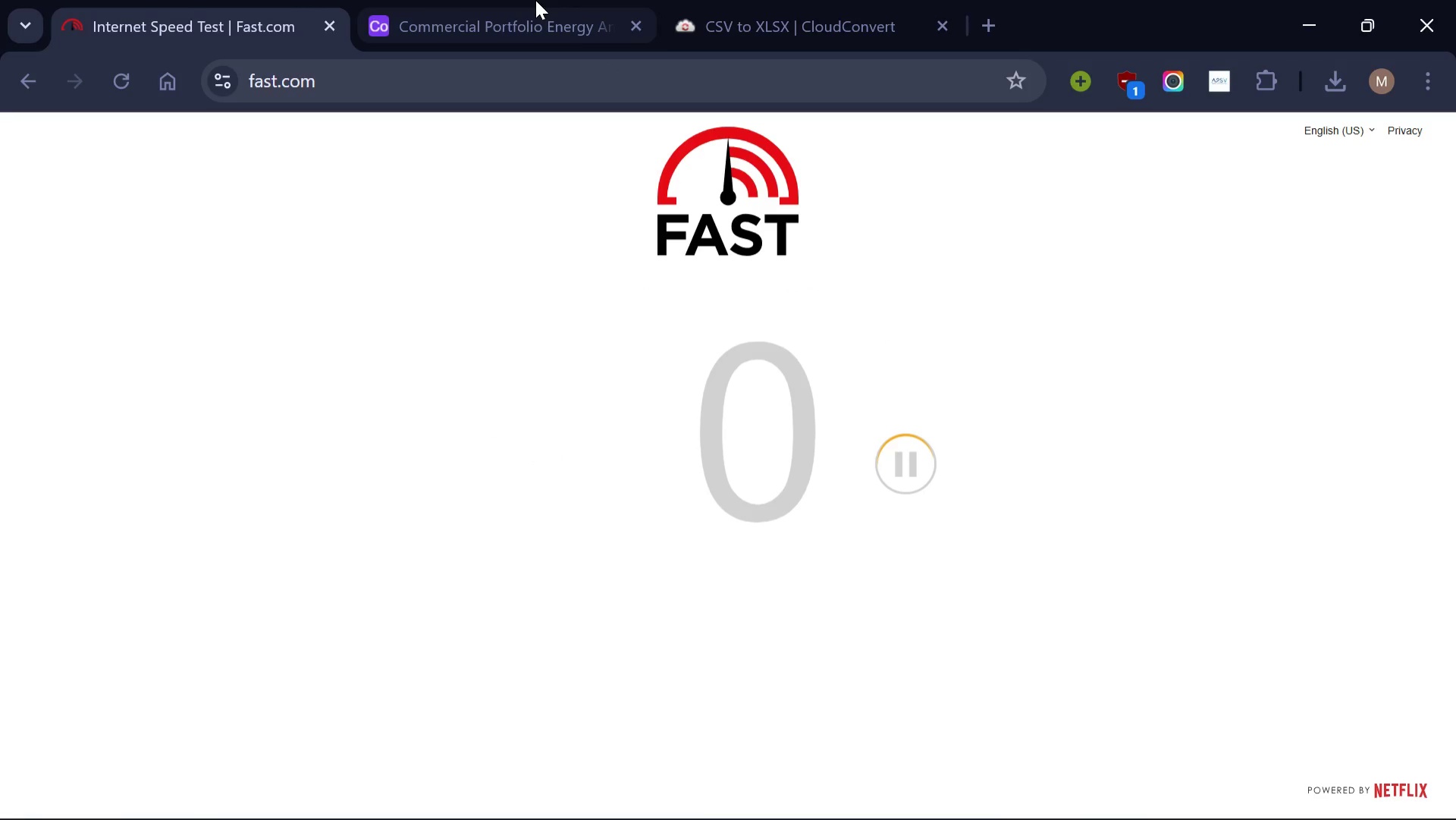 
left_click([535, 0])
 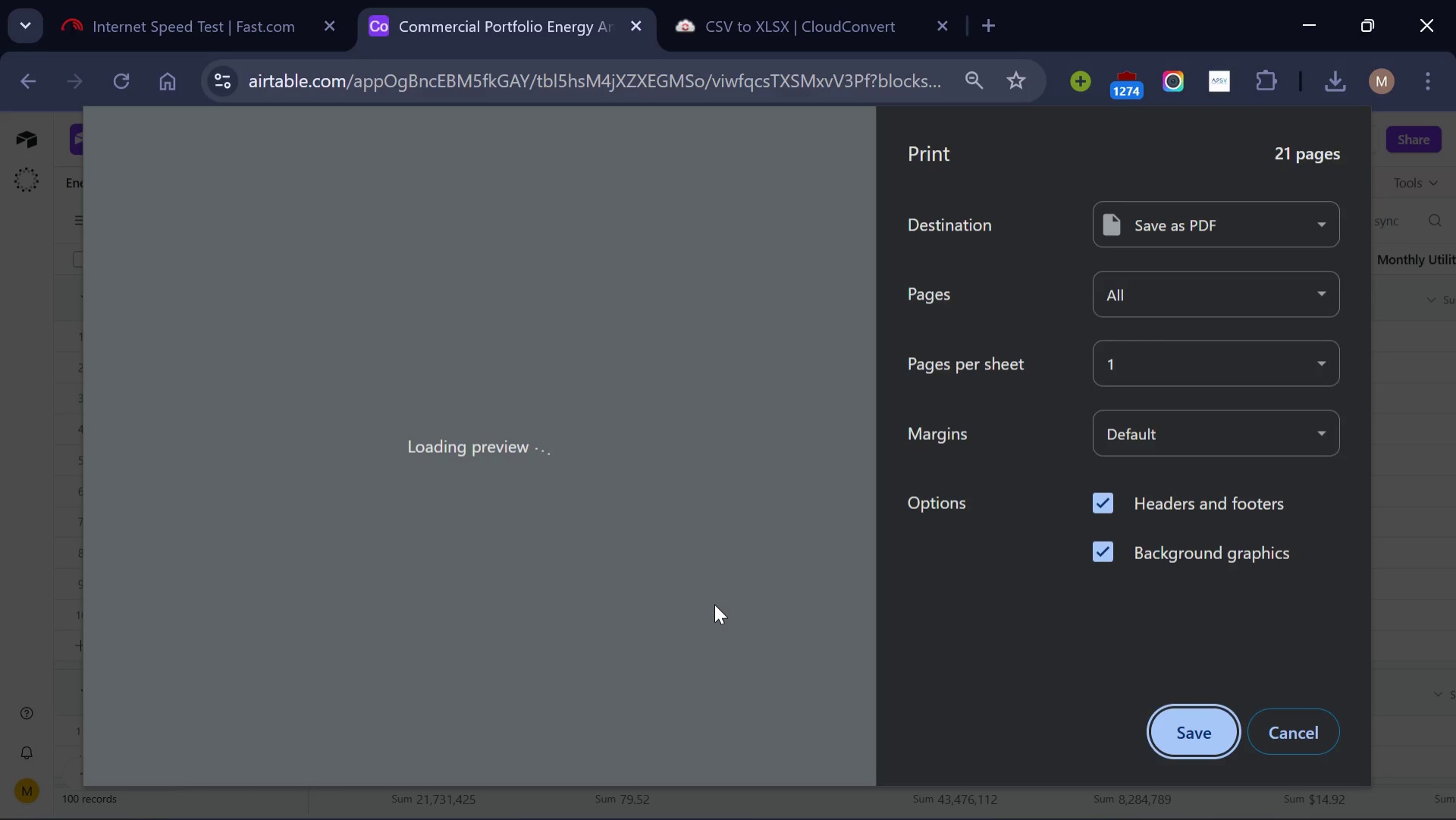 
wait(35.45)
 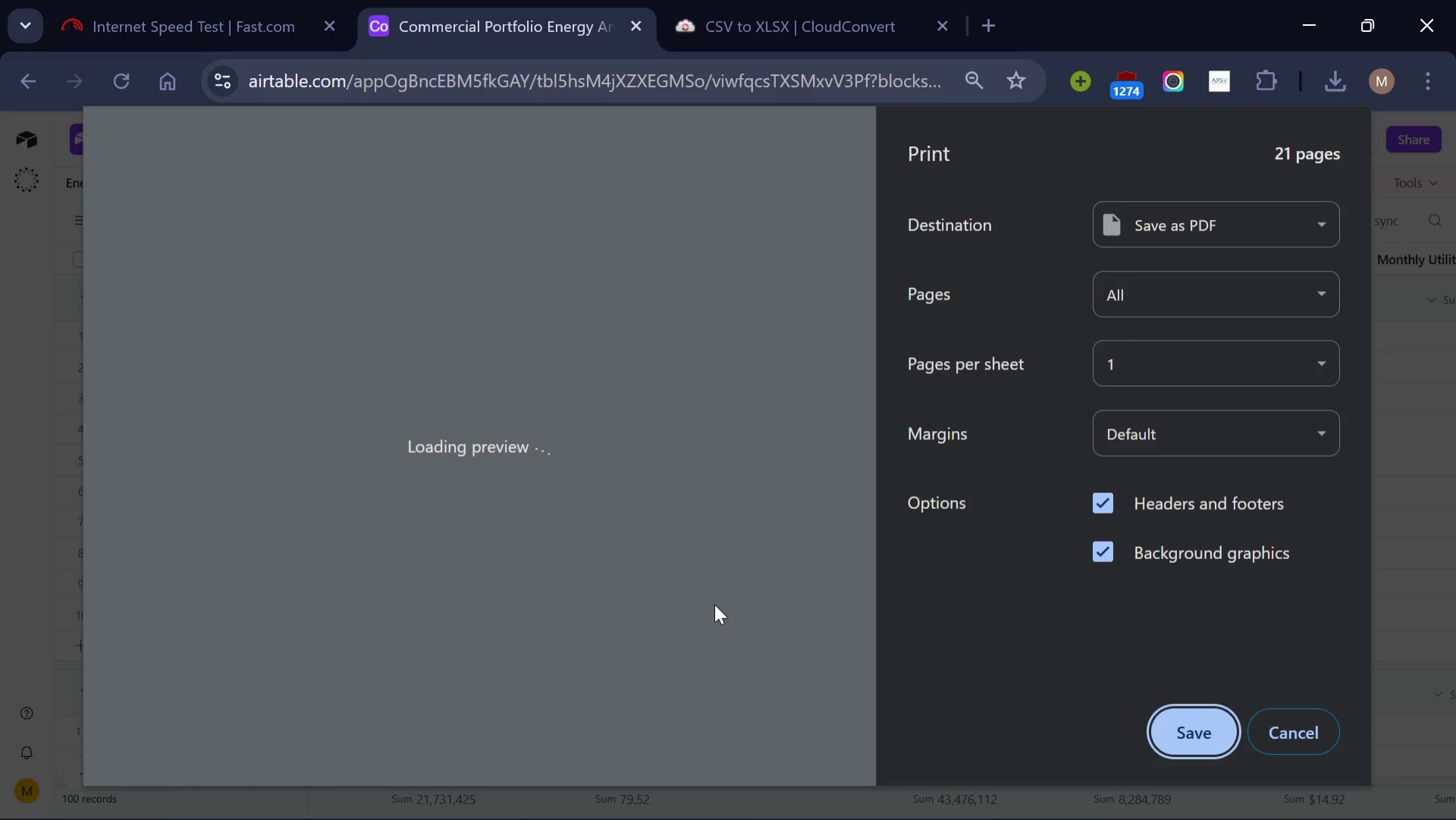 
scroll: coordinate [660, 554], scroll_direction: down, amount: 19.0
 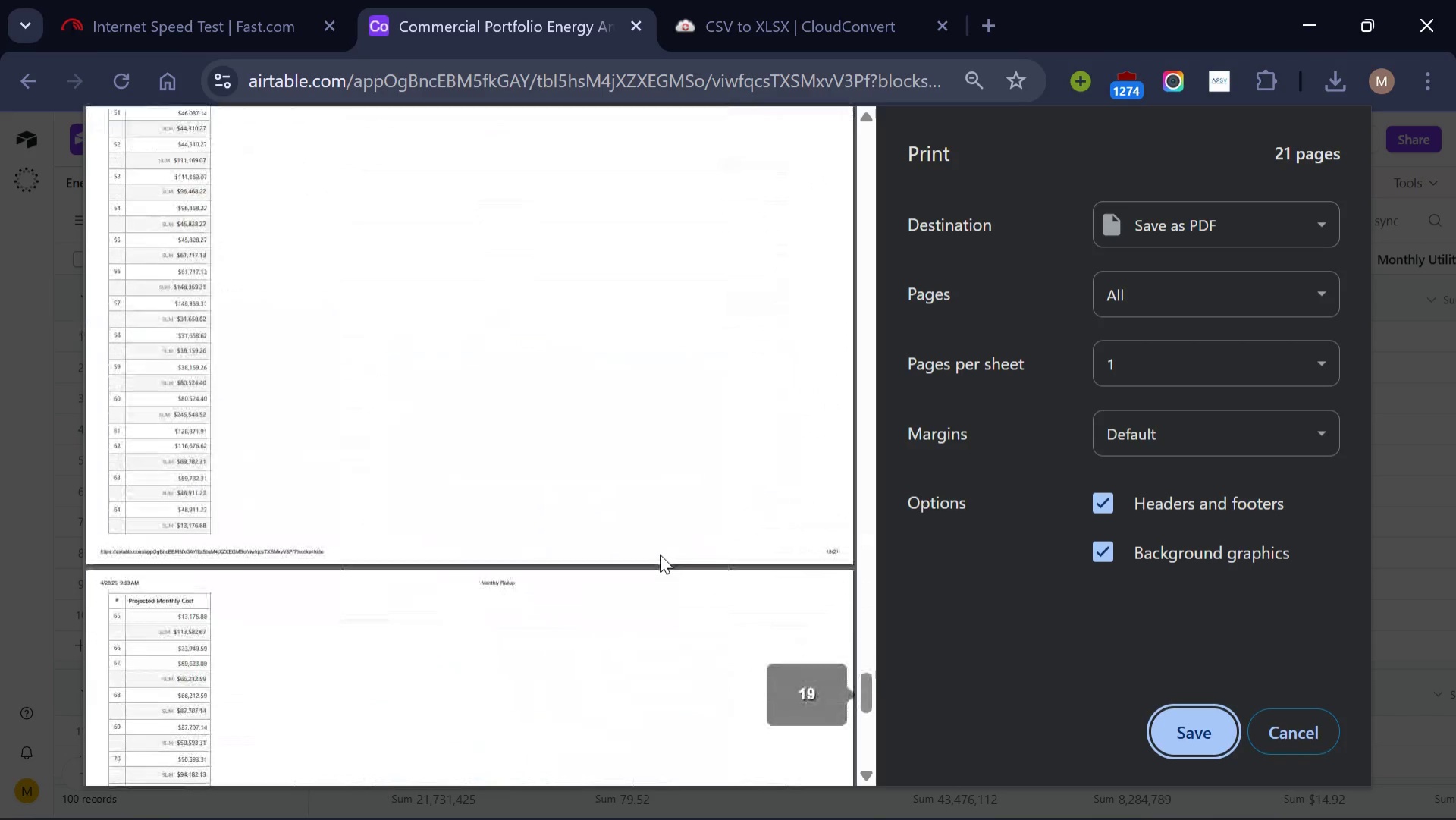 
scroll: coordinate [660, 554], scroll_direction: up, amount: 21.0
 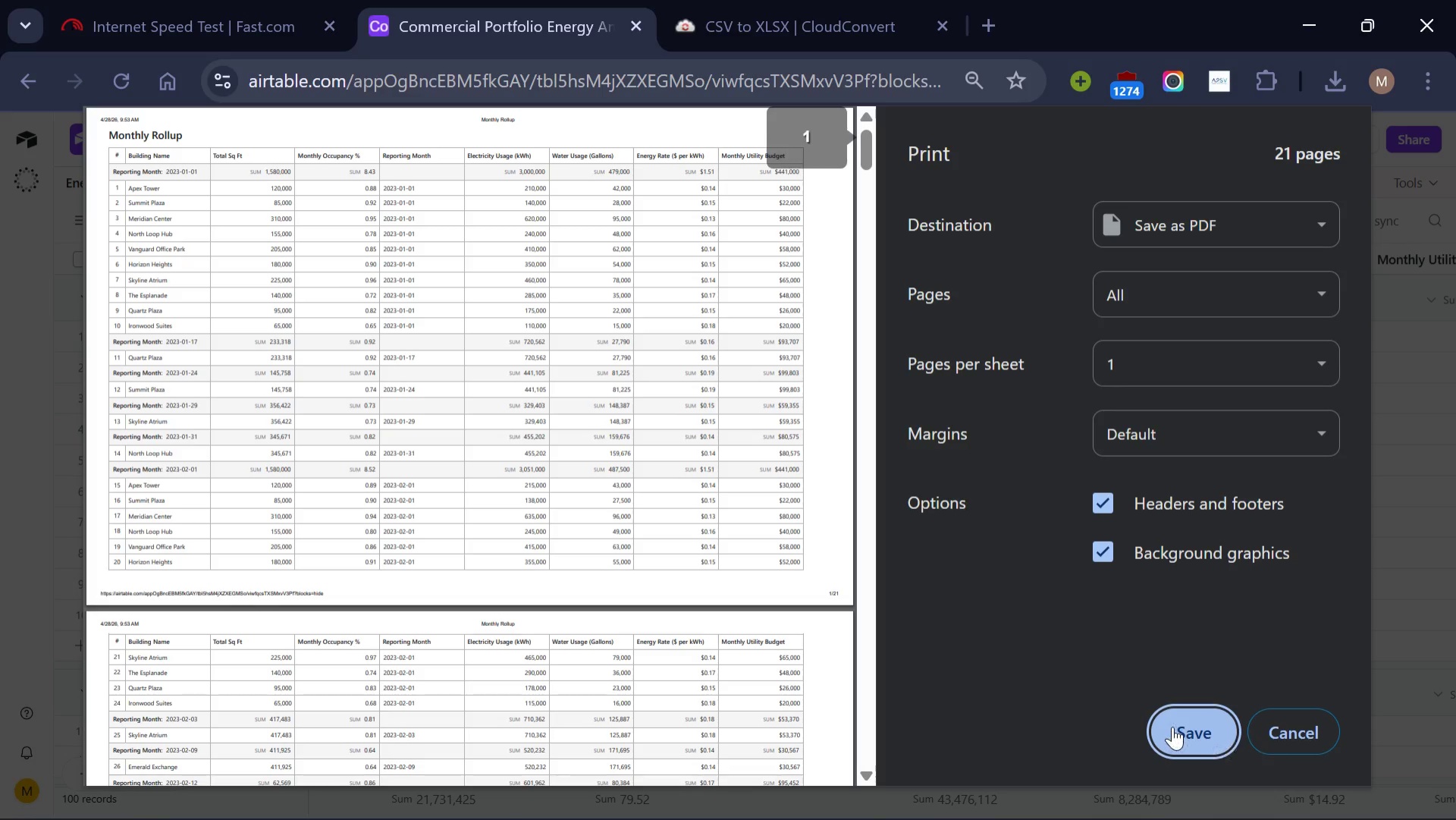 
left_click([1172, 726])
 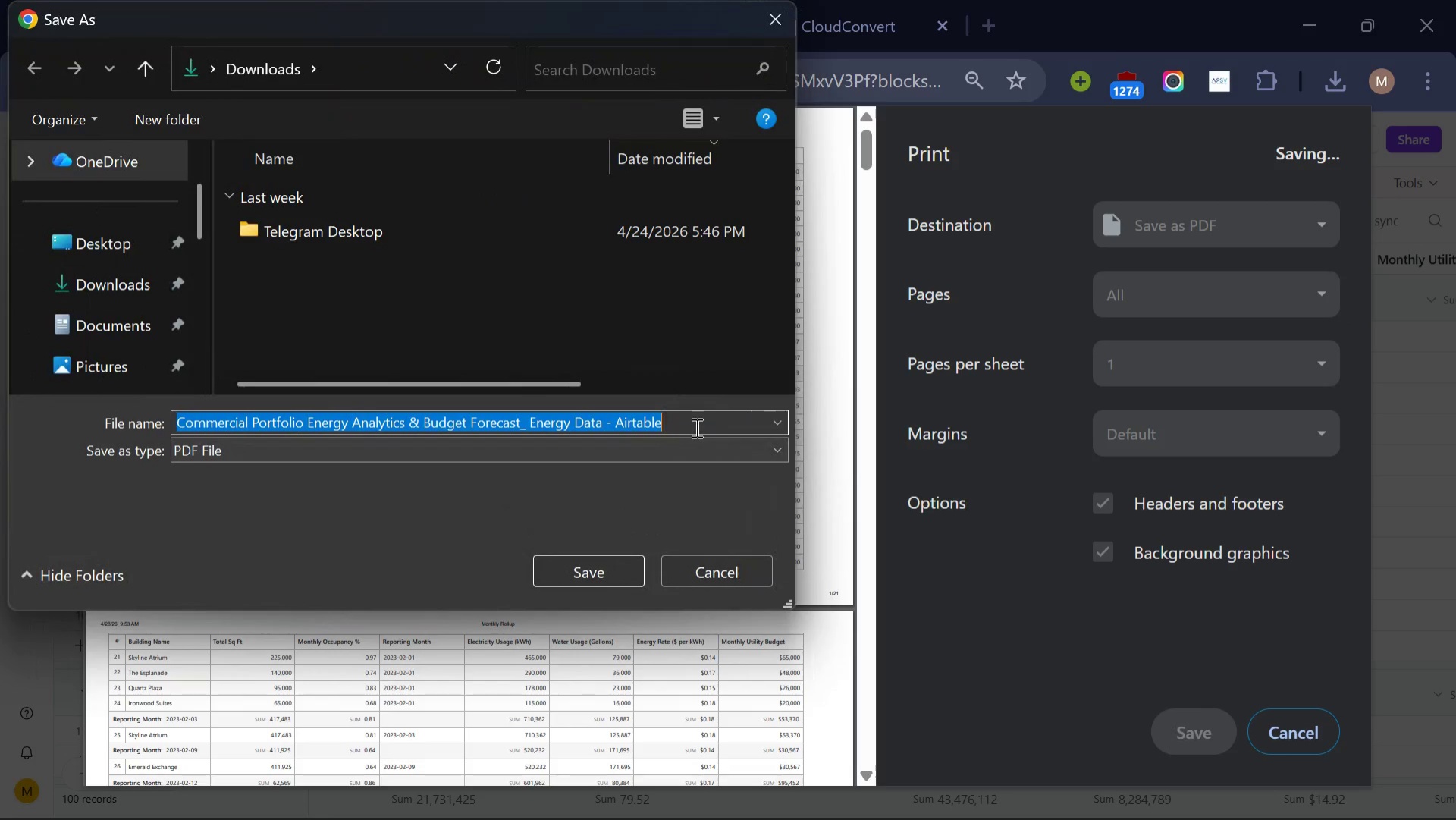 
key(Backspace)
type(Monthly Rollup )
 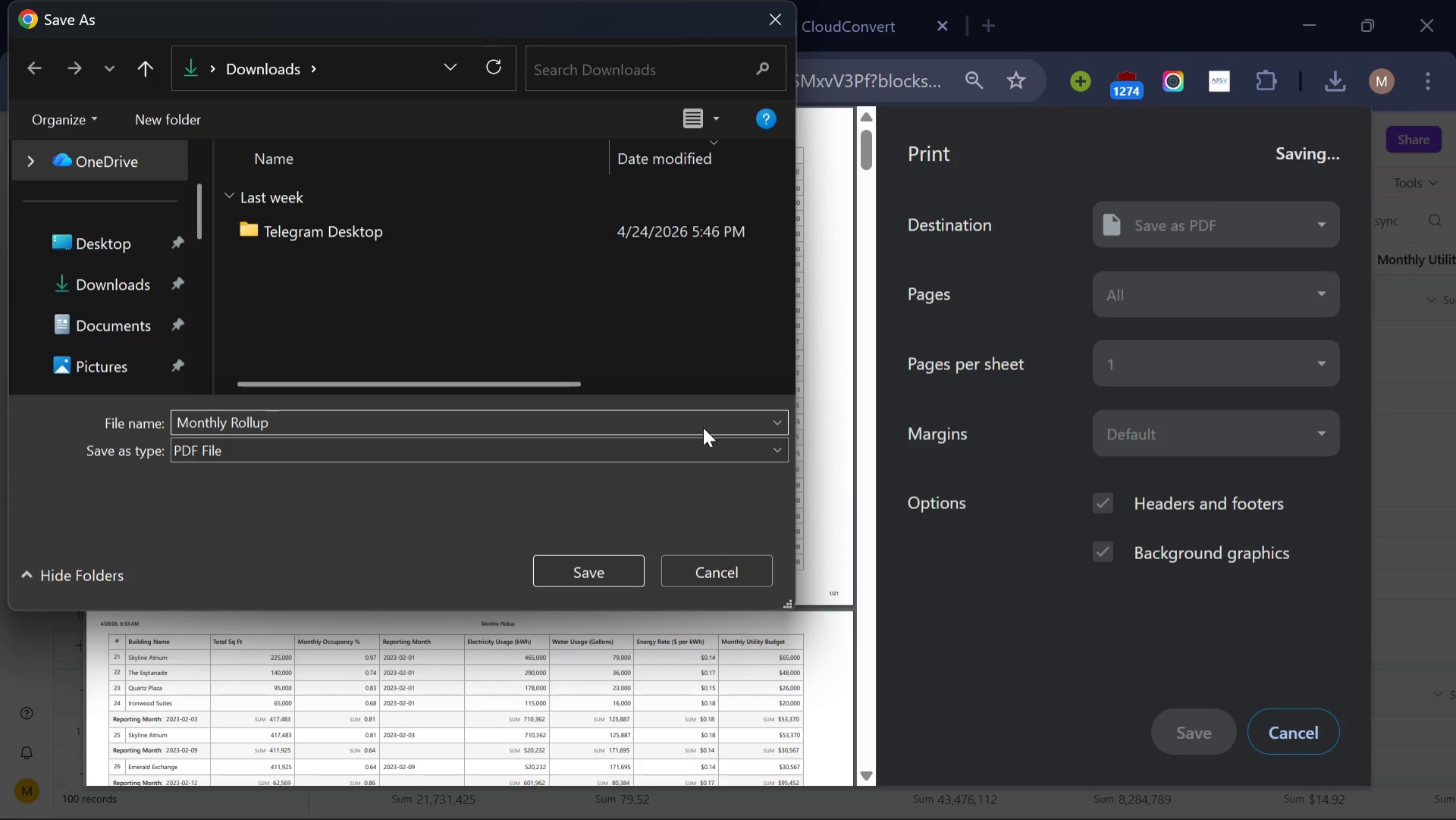 
wait(5.17)
 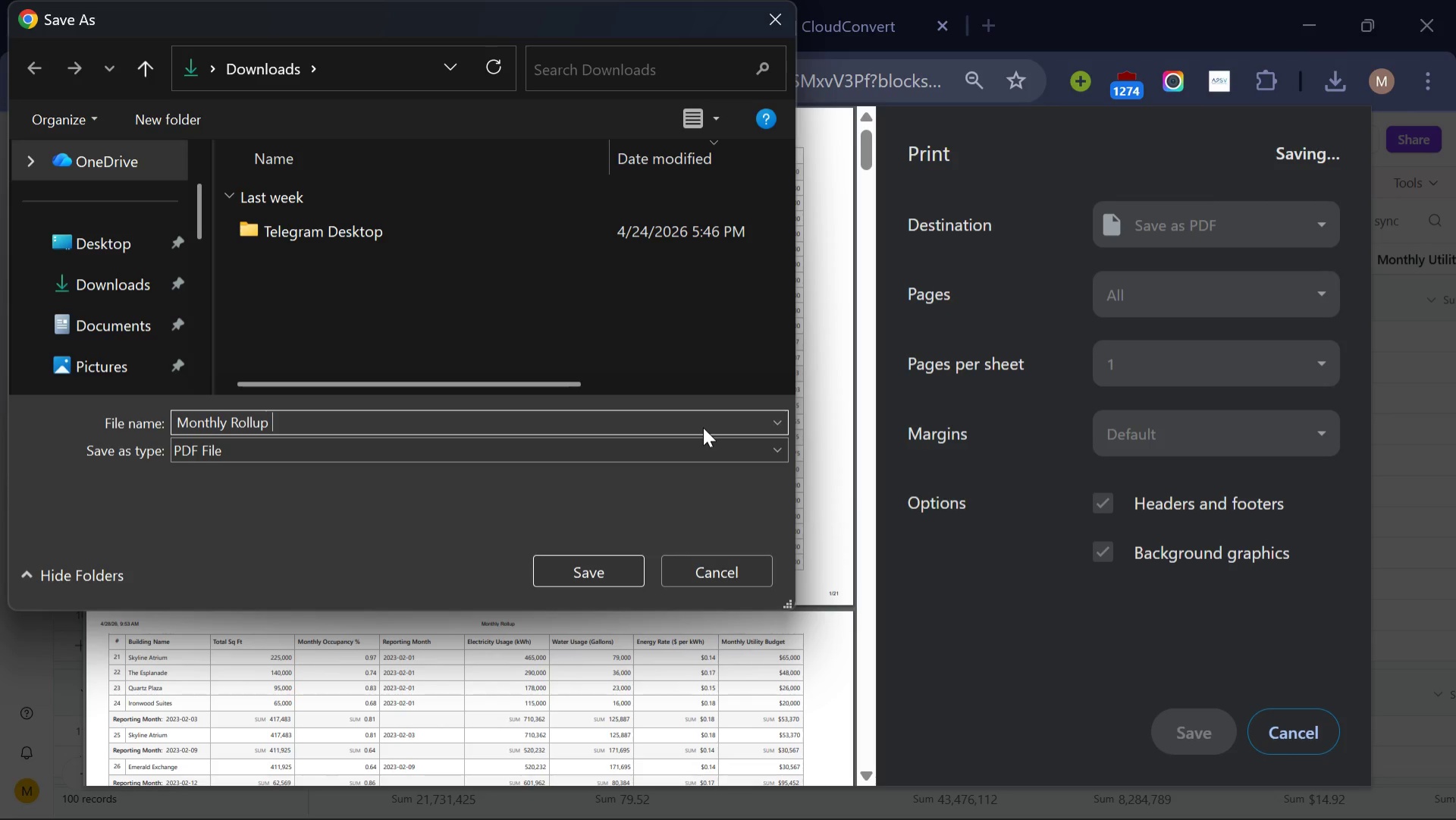 
key(Backspace)
 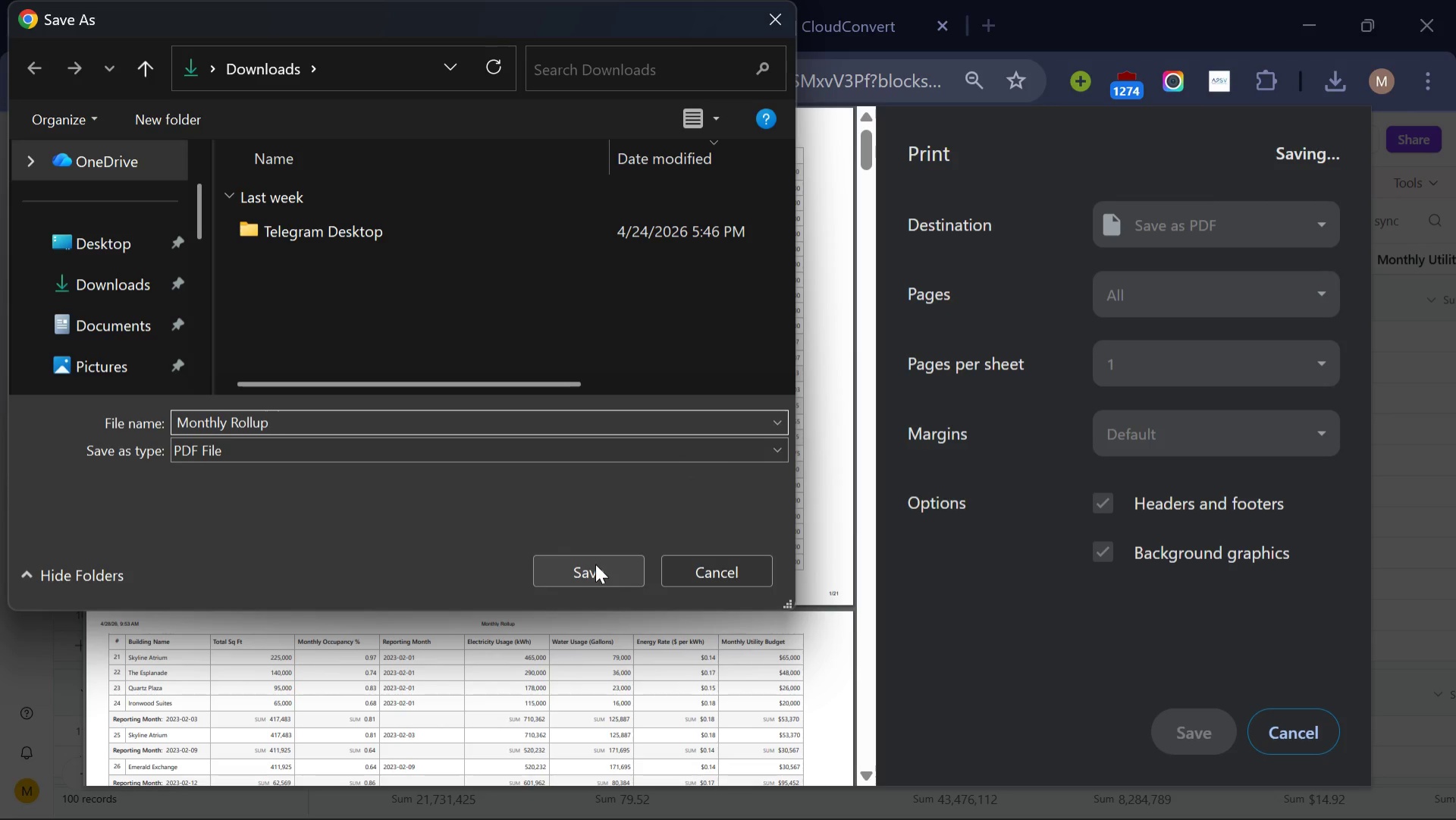 
left_click([595, 564])
 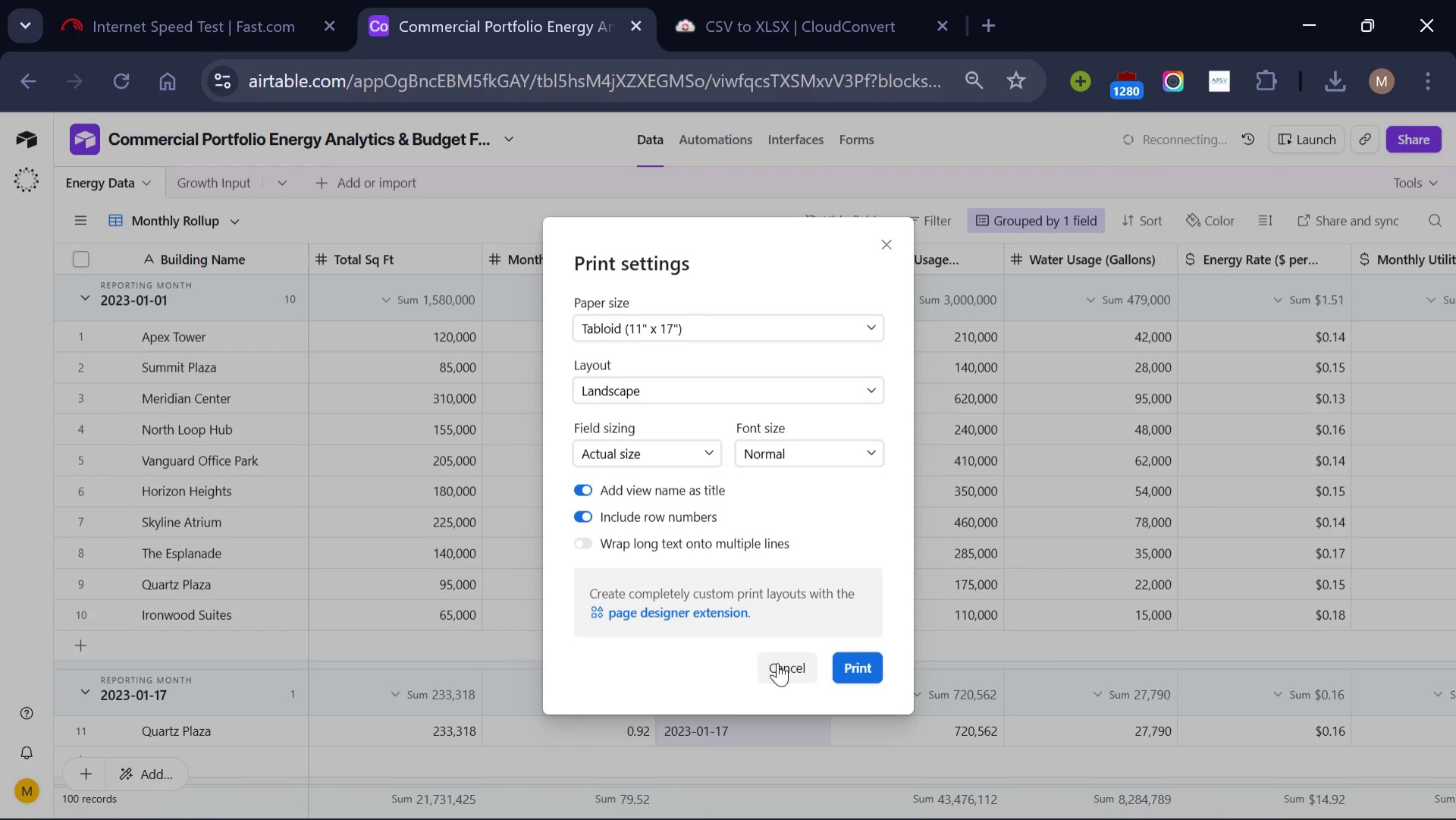 
left_click([777, 662])
 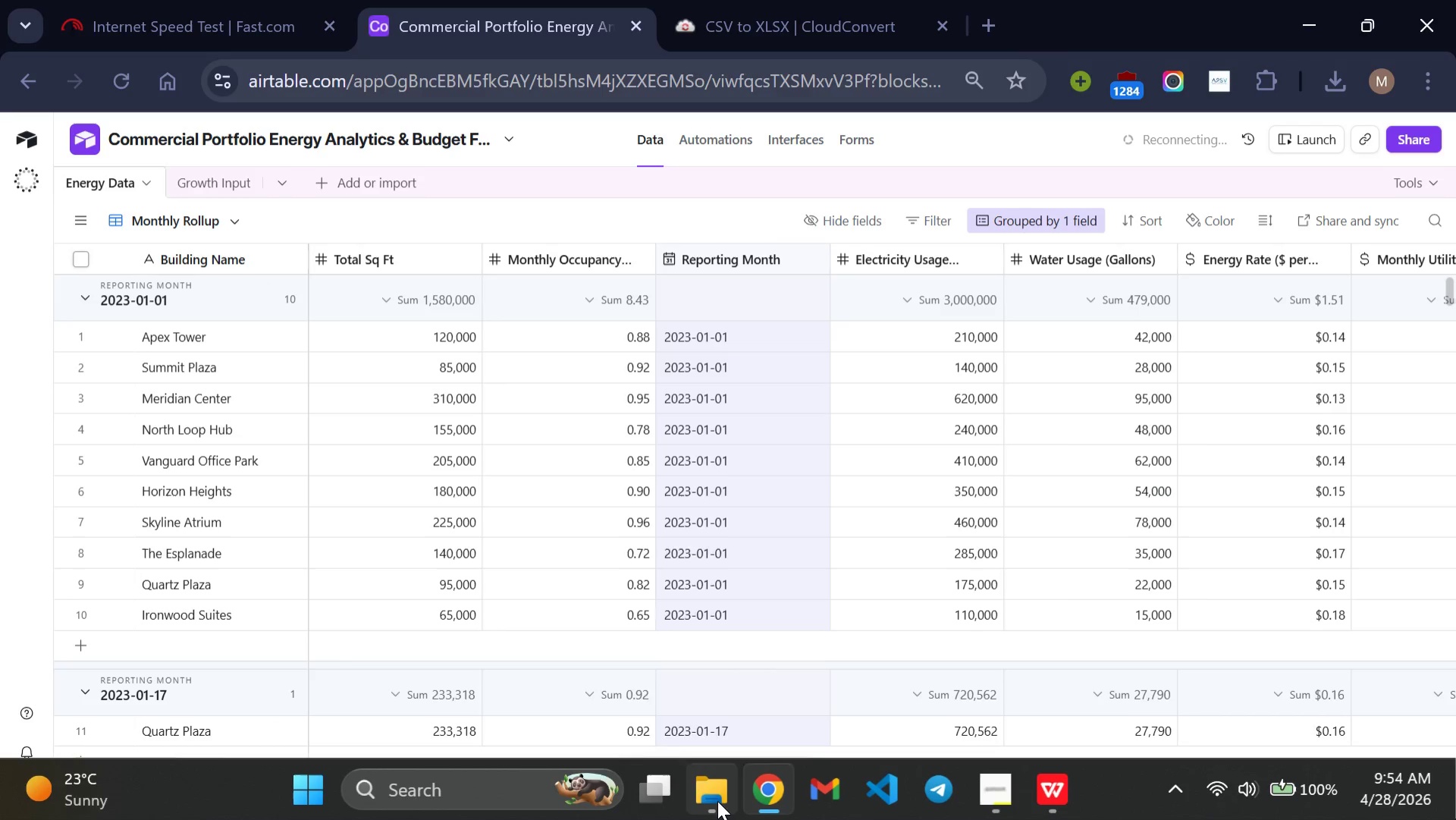 
left_click([717, 800])
 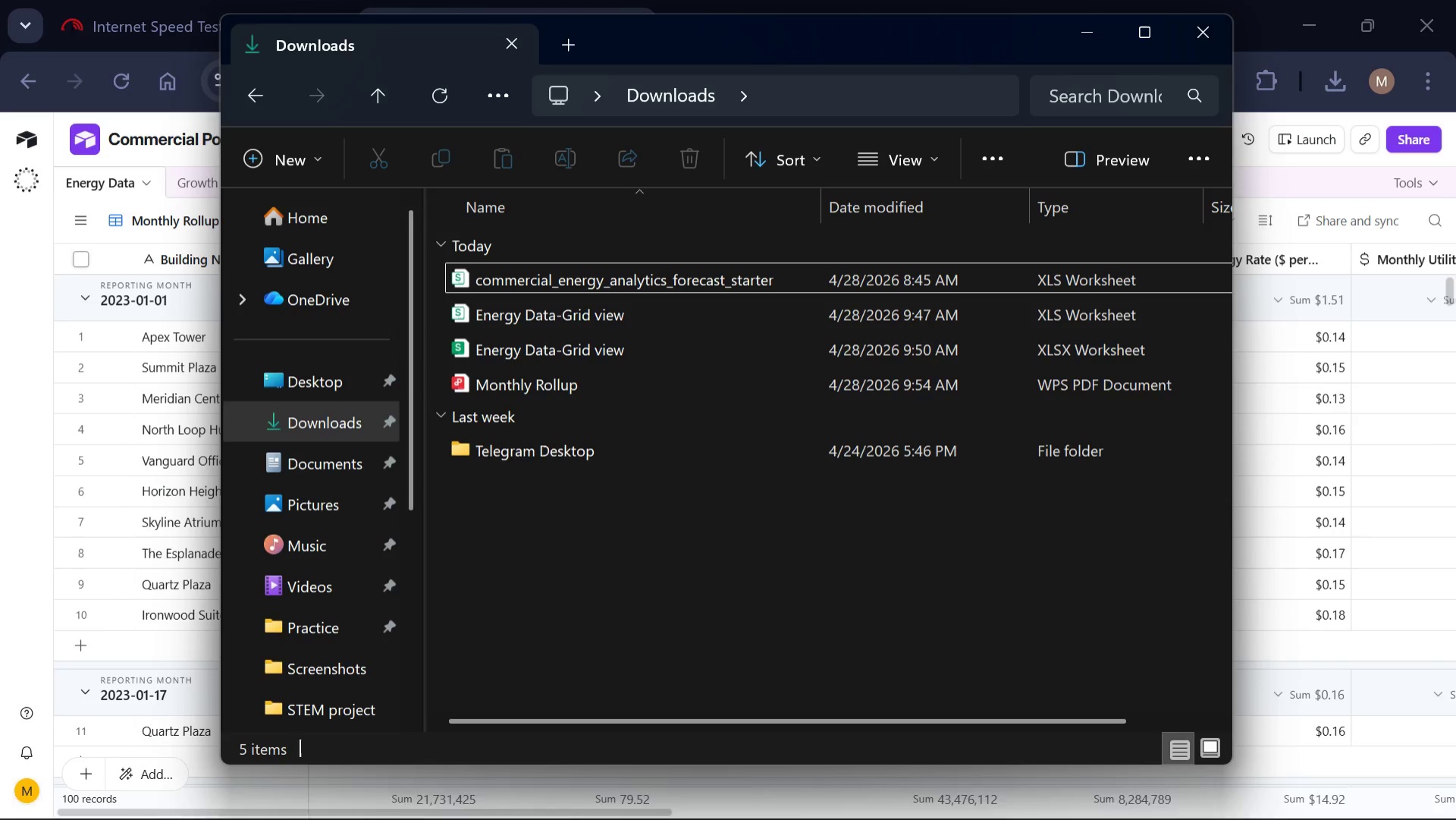 
wait(5.45)
 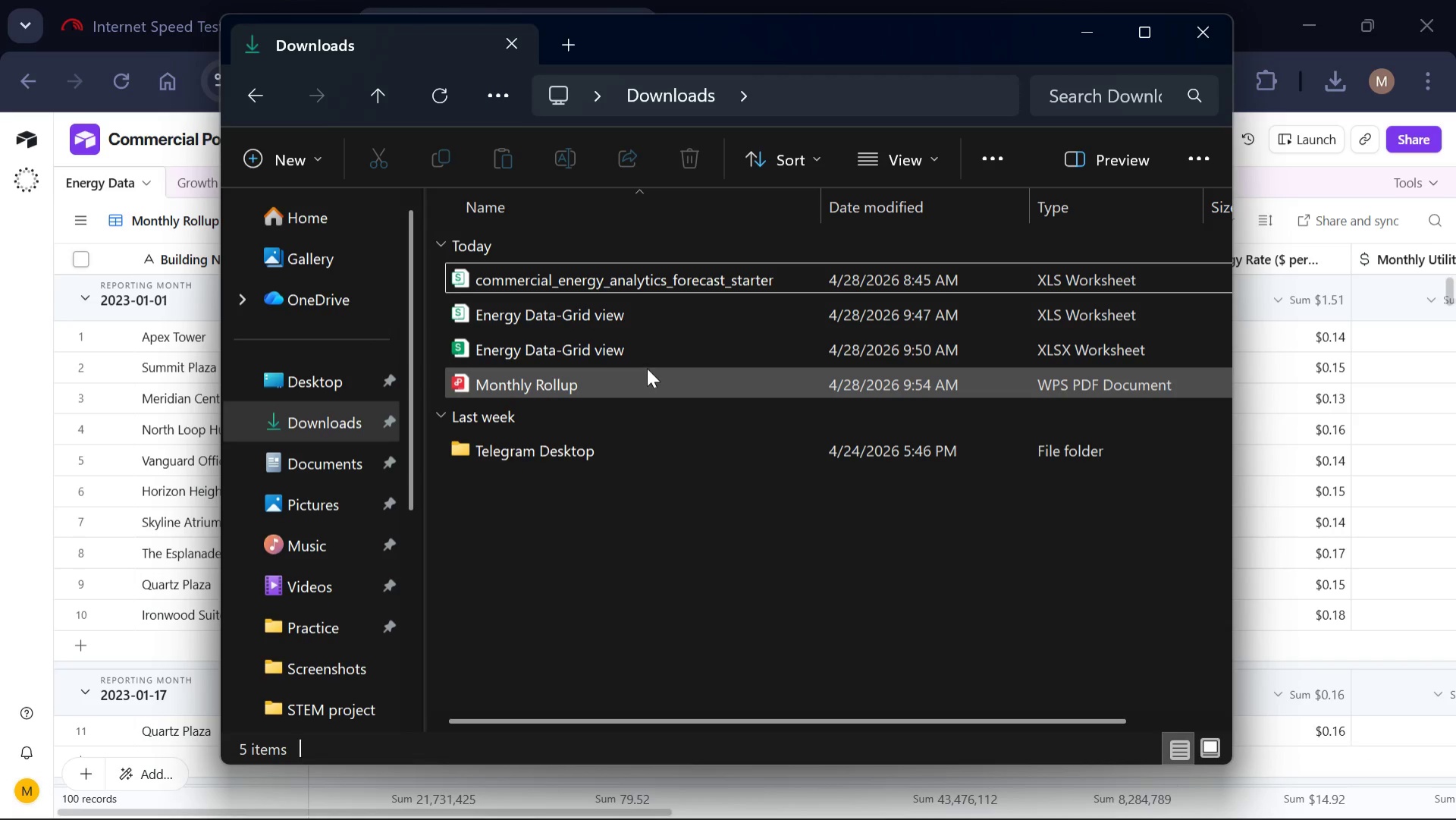 
left_click([774, 798])
 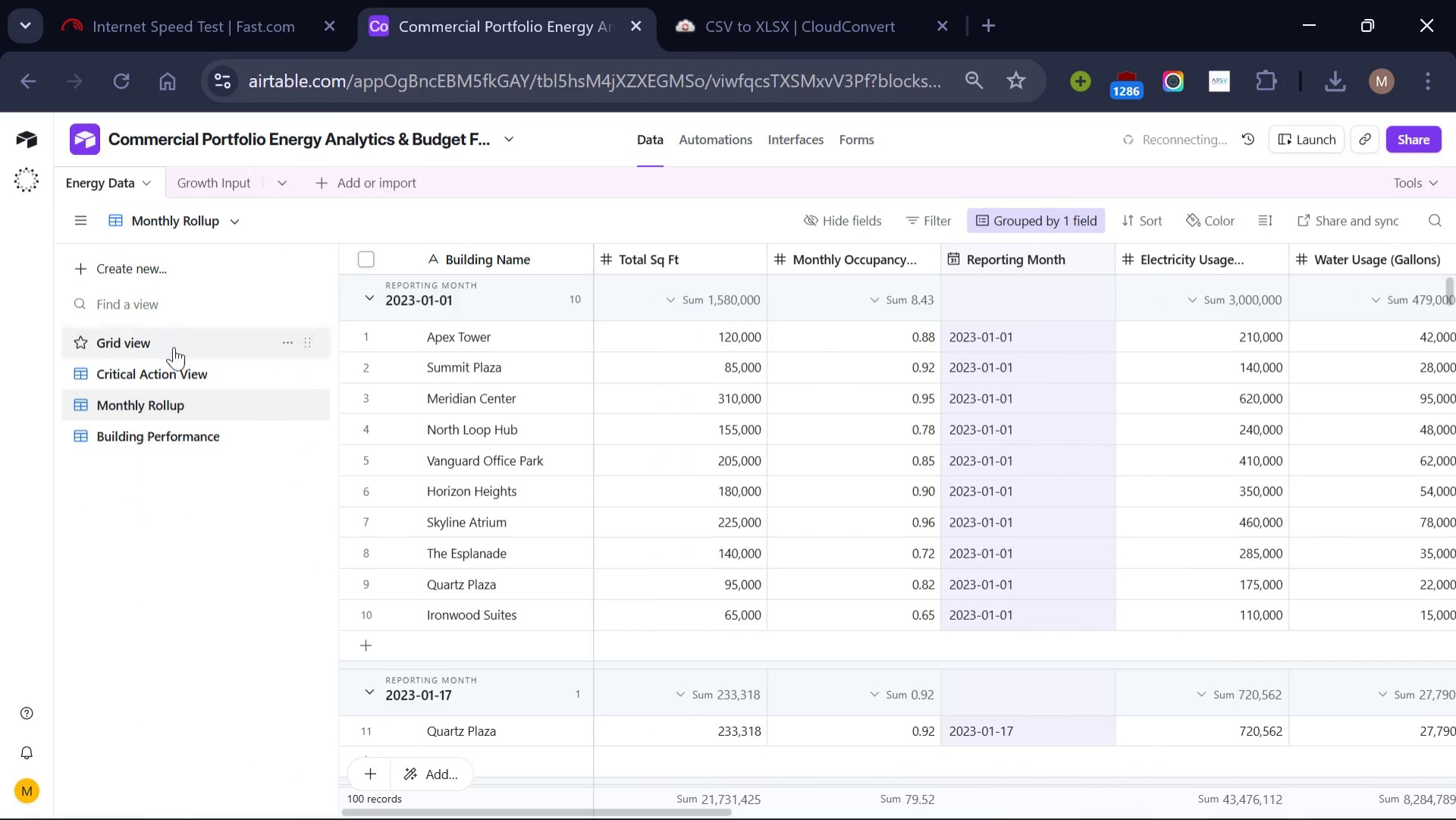 
left_click([184, 369])
 